 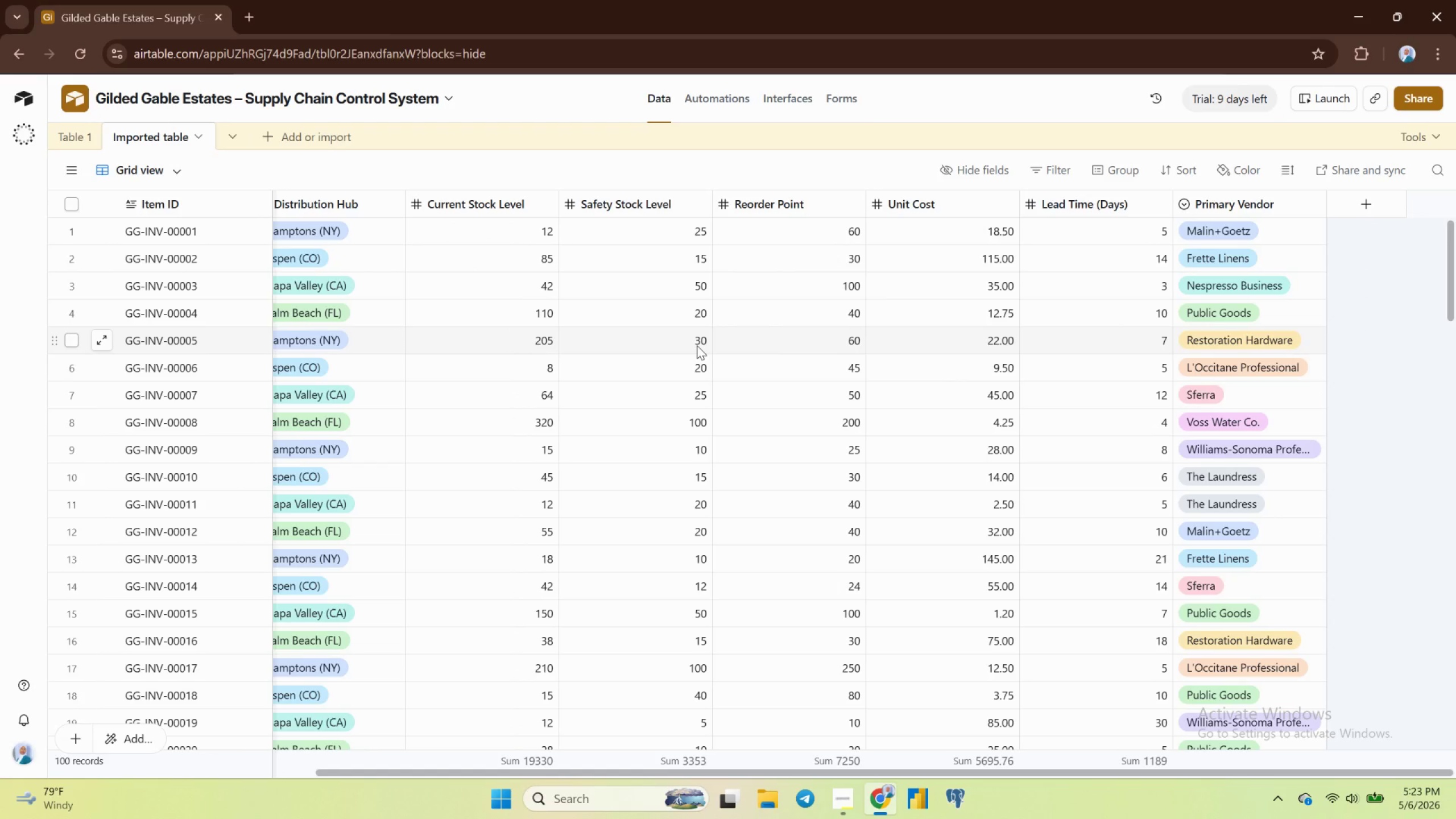 
left_click([1359, 199])
 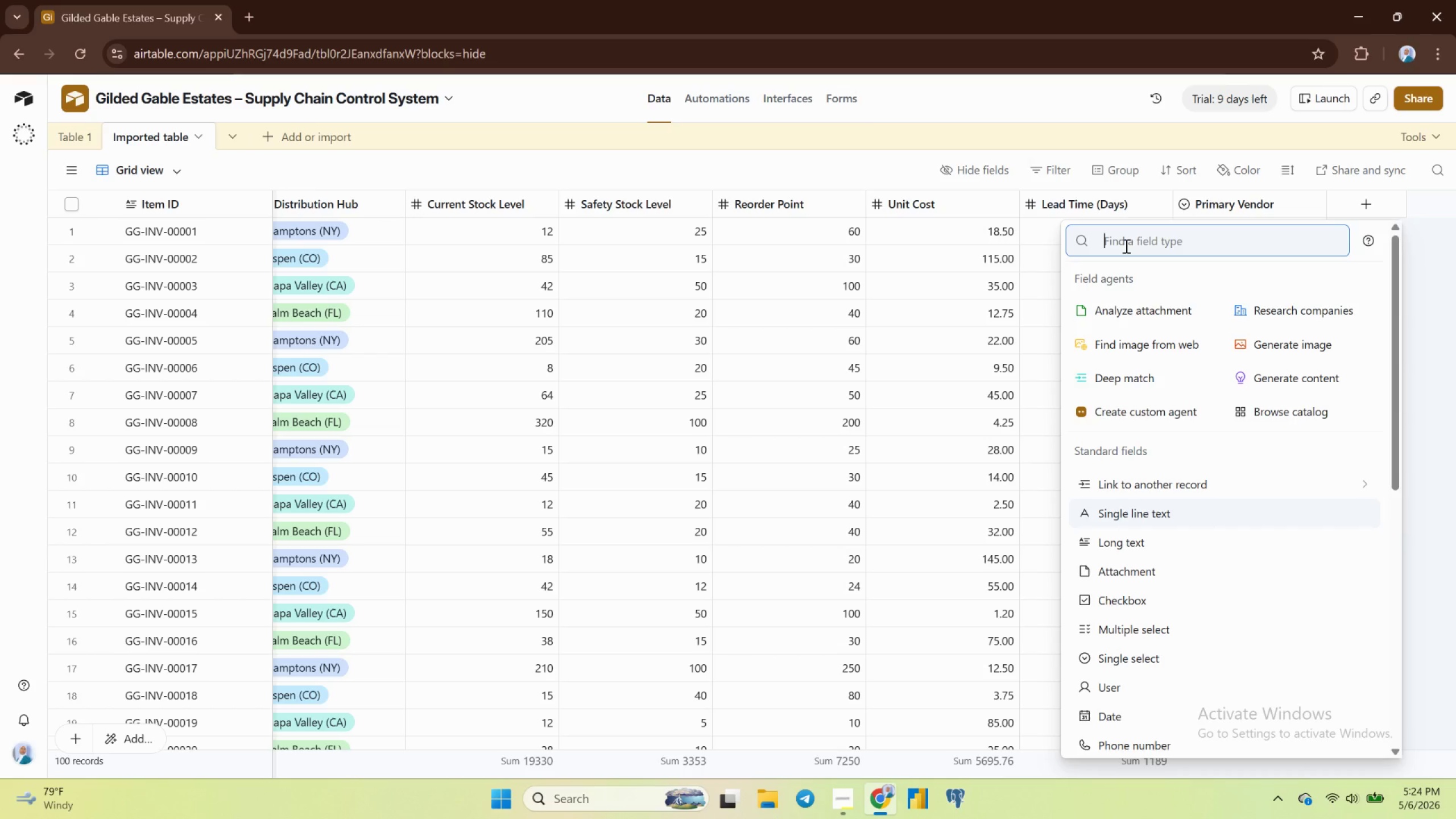 
wait(27.59)
 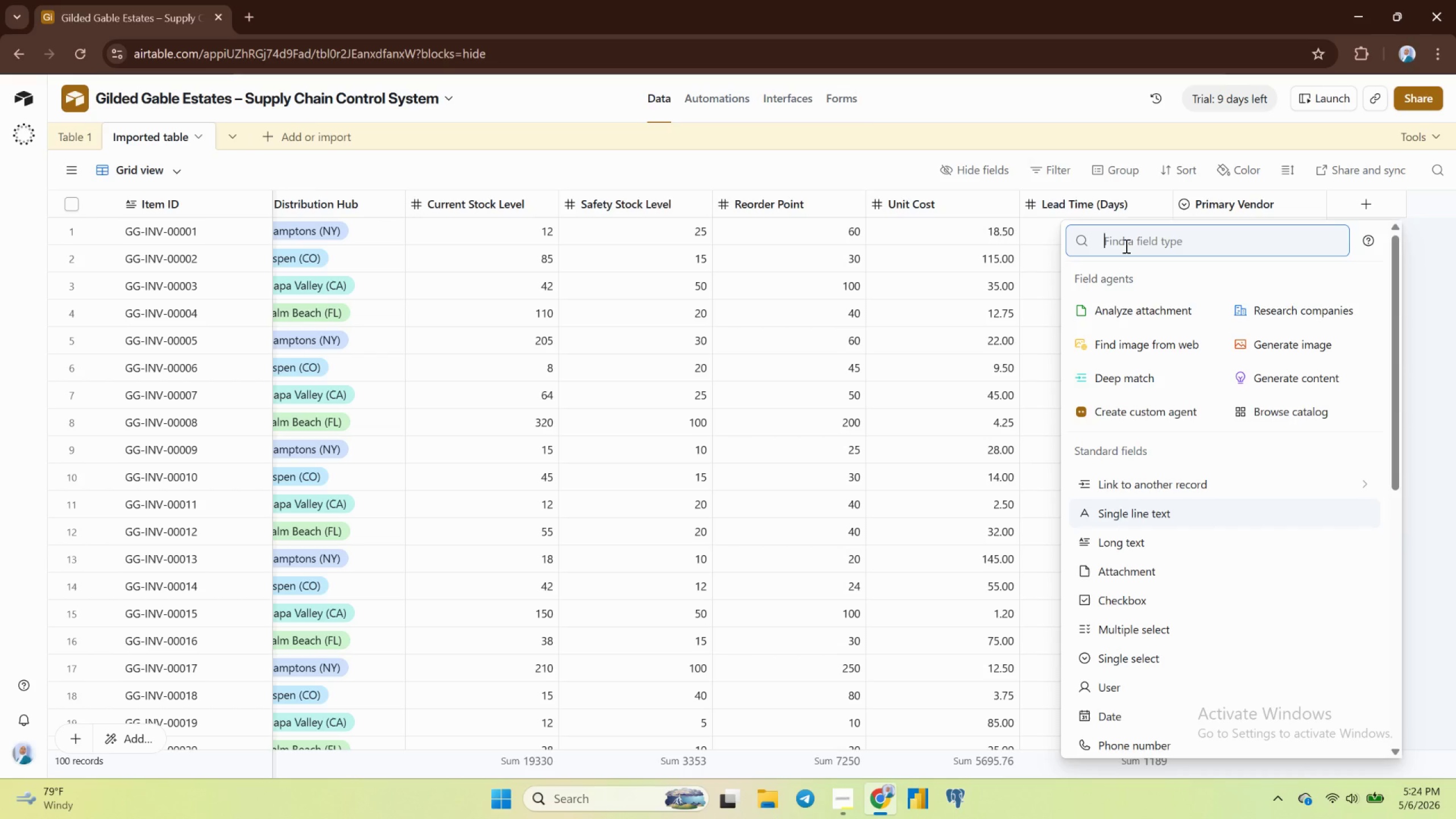 
left_click([1163, 493])
 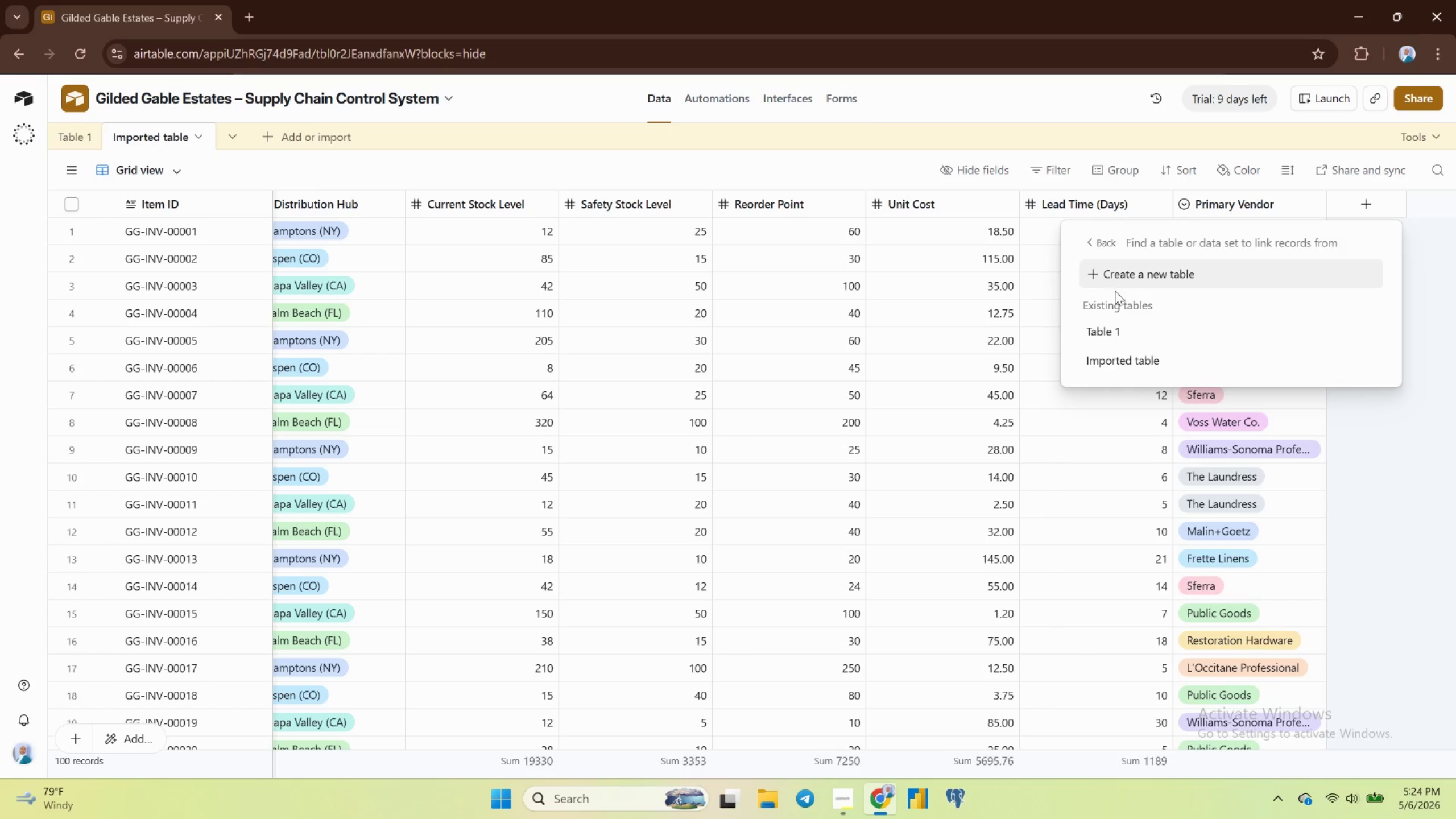 
mouse_move([1118, 317])
 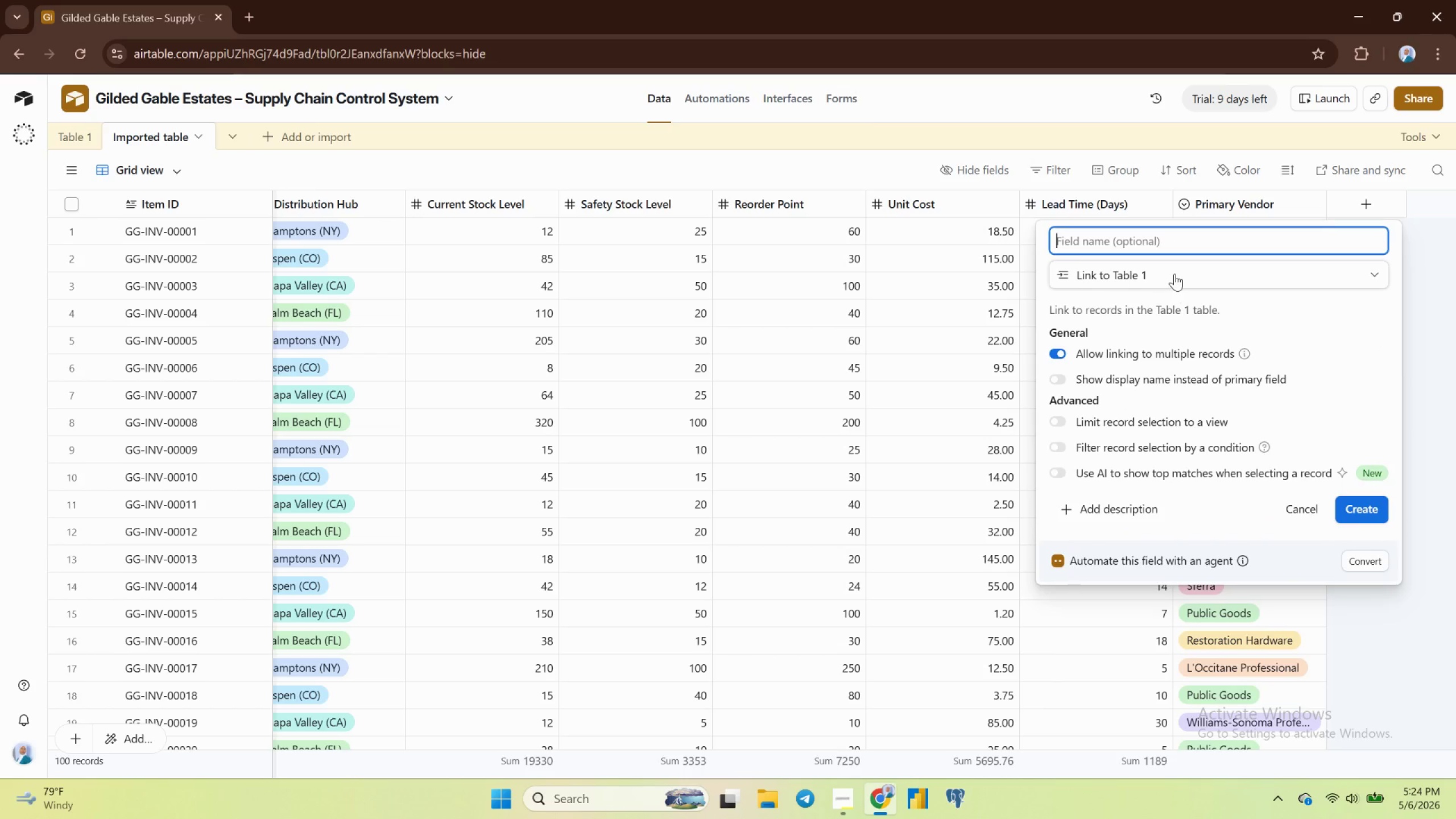 
mouse_move([1123, 263])
 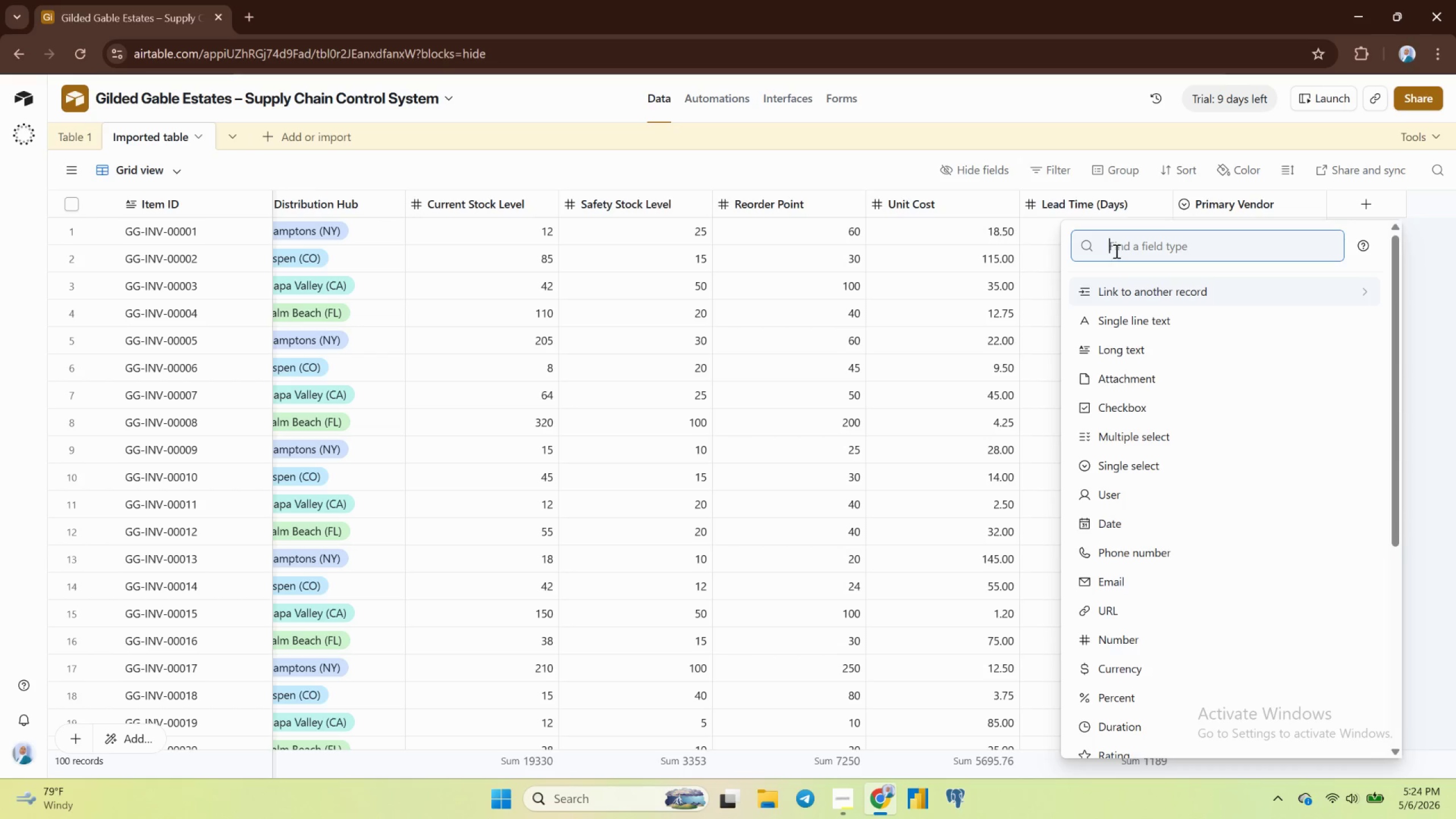 
left_click([1115, 251])
 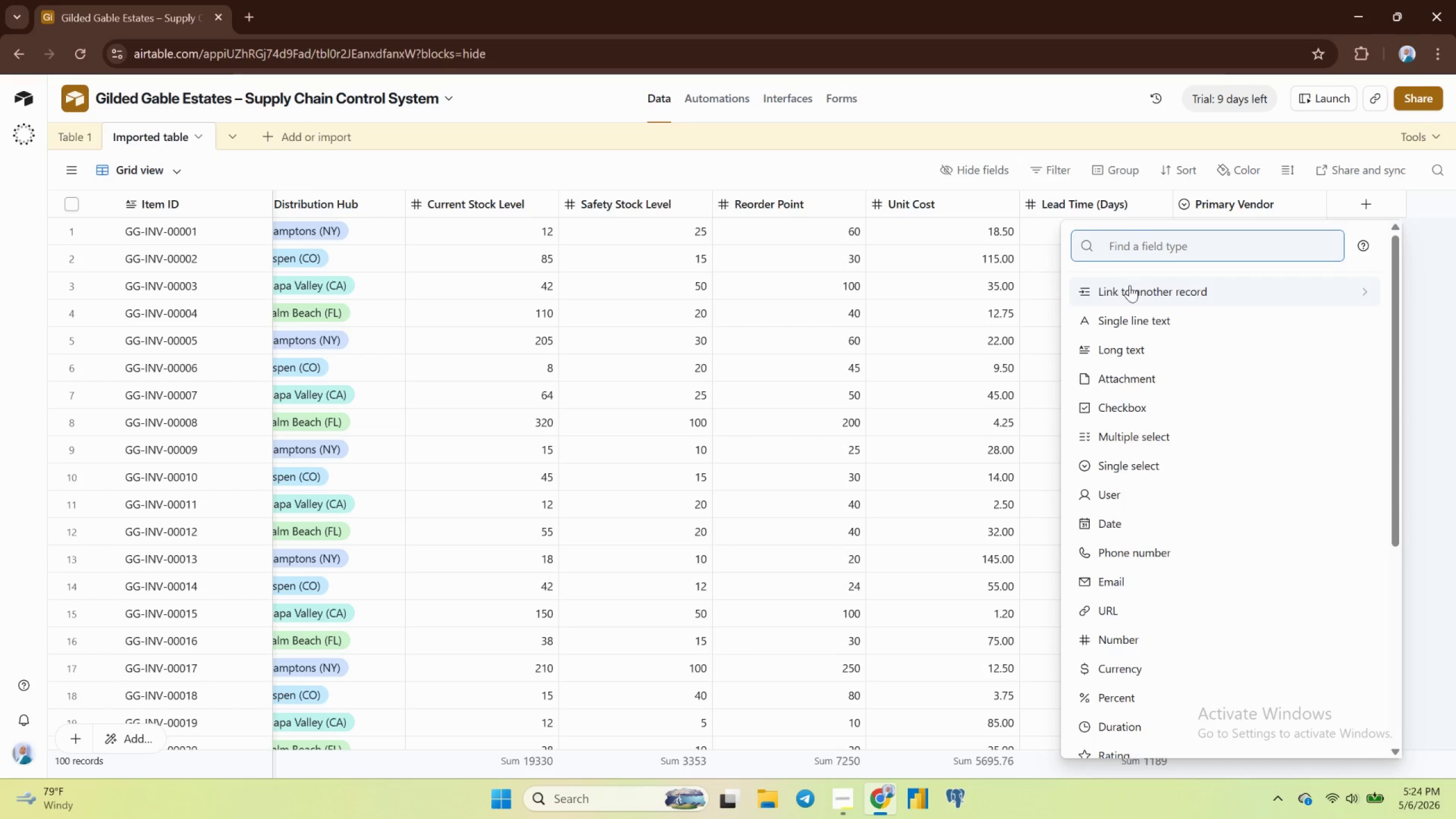 
left_click([1133, 293])
 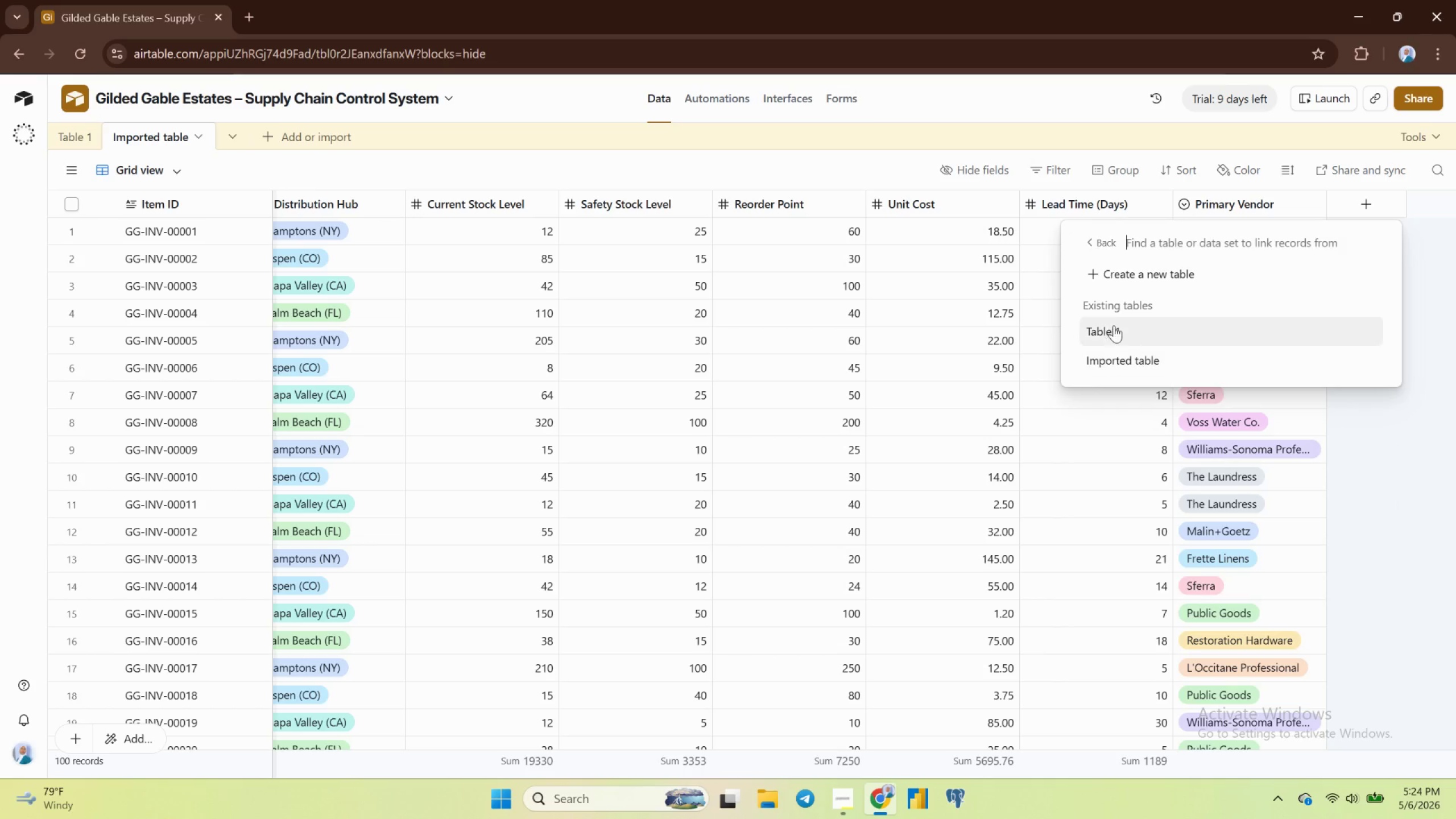 
wait(6.08)
 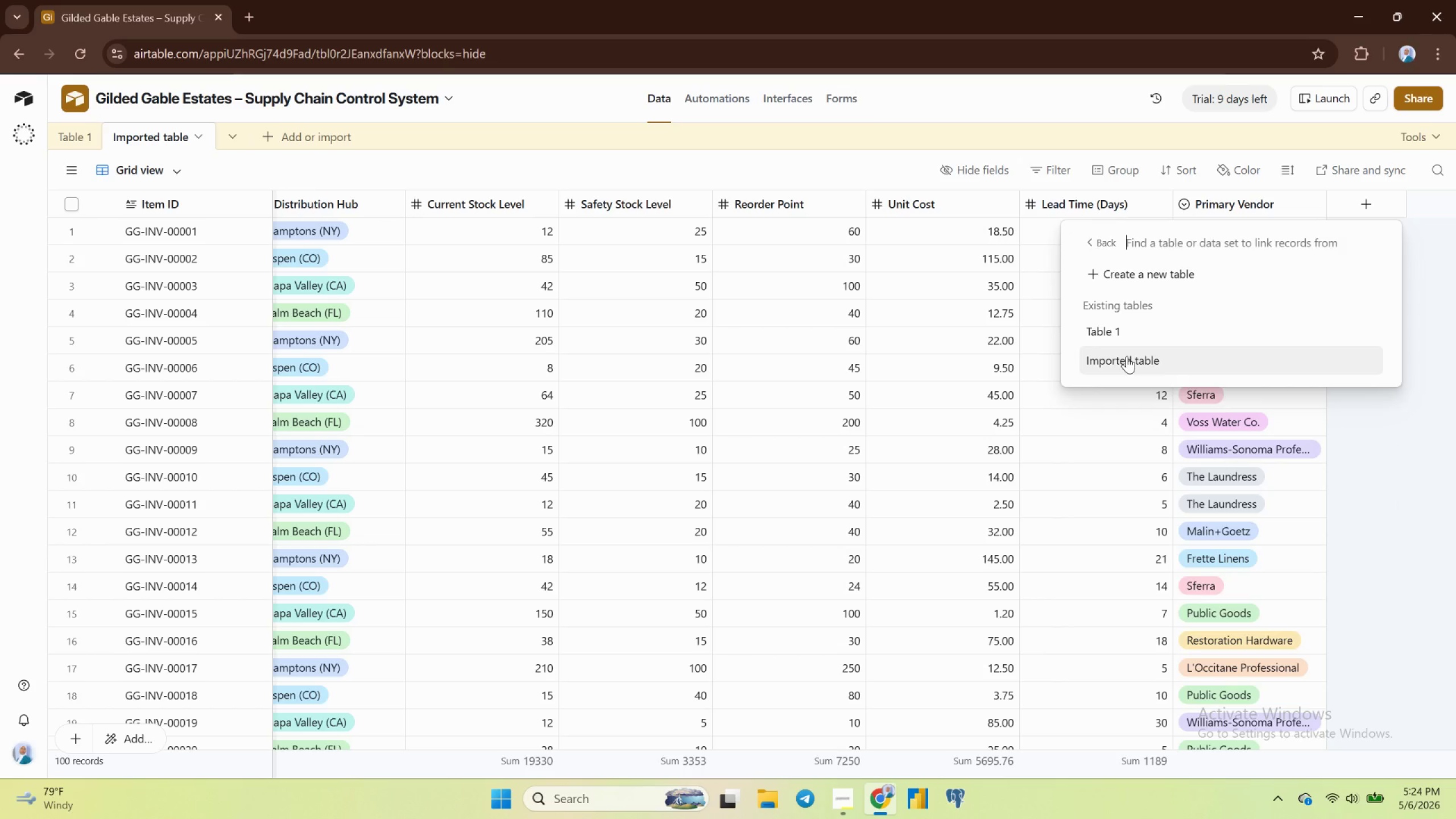 
left_click([1116, 279])
 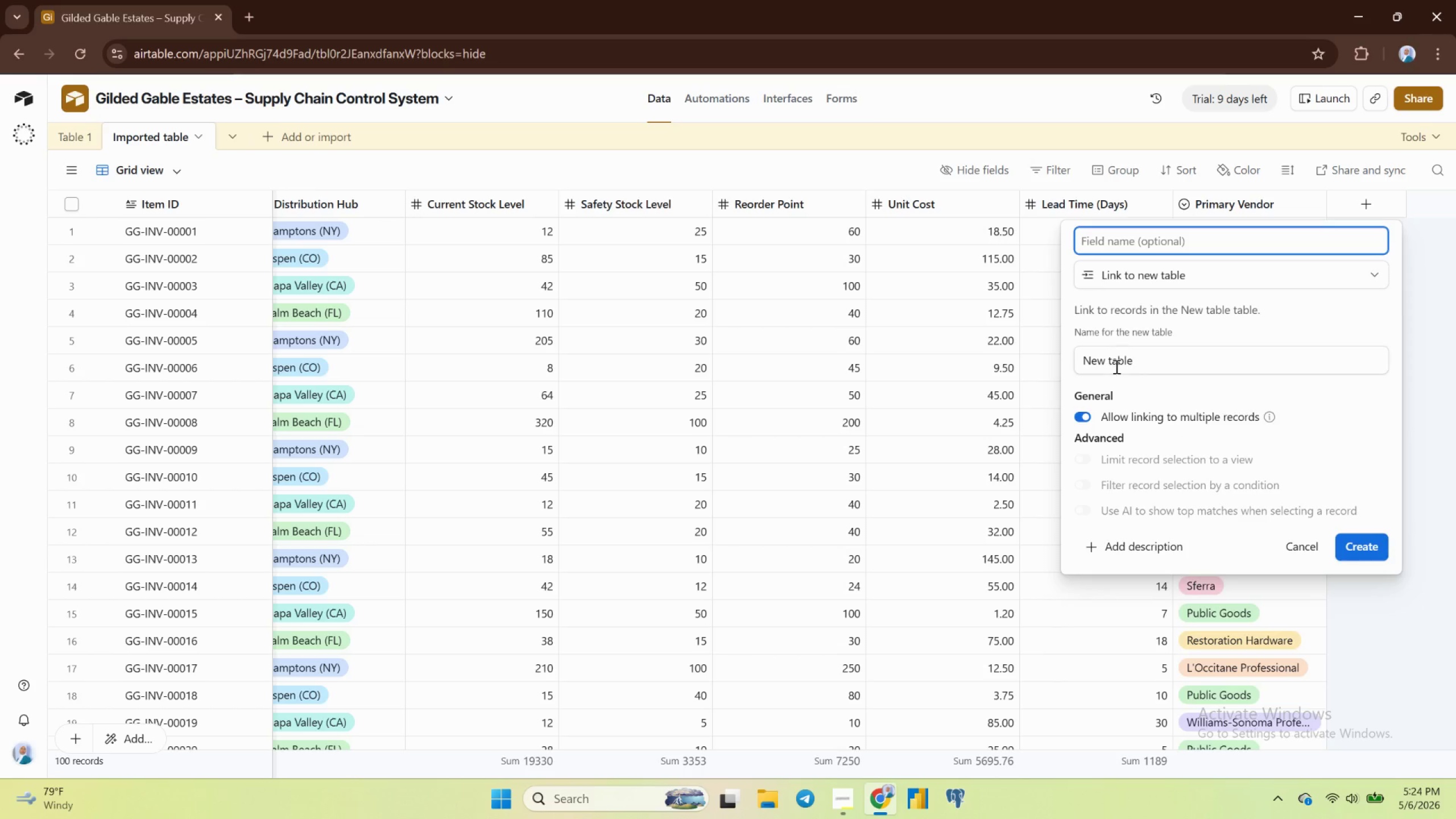 
left_click([1121, 364])
 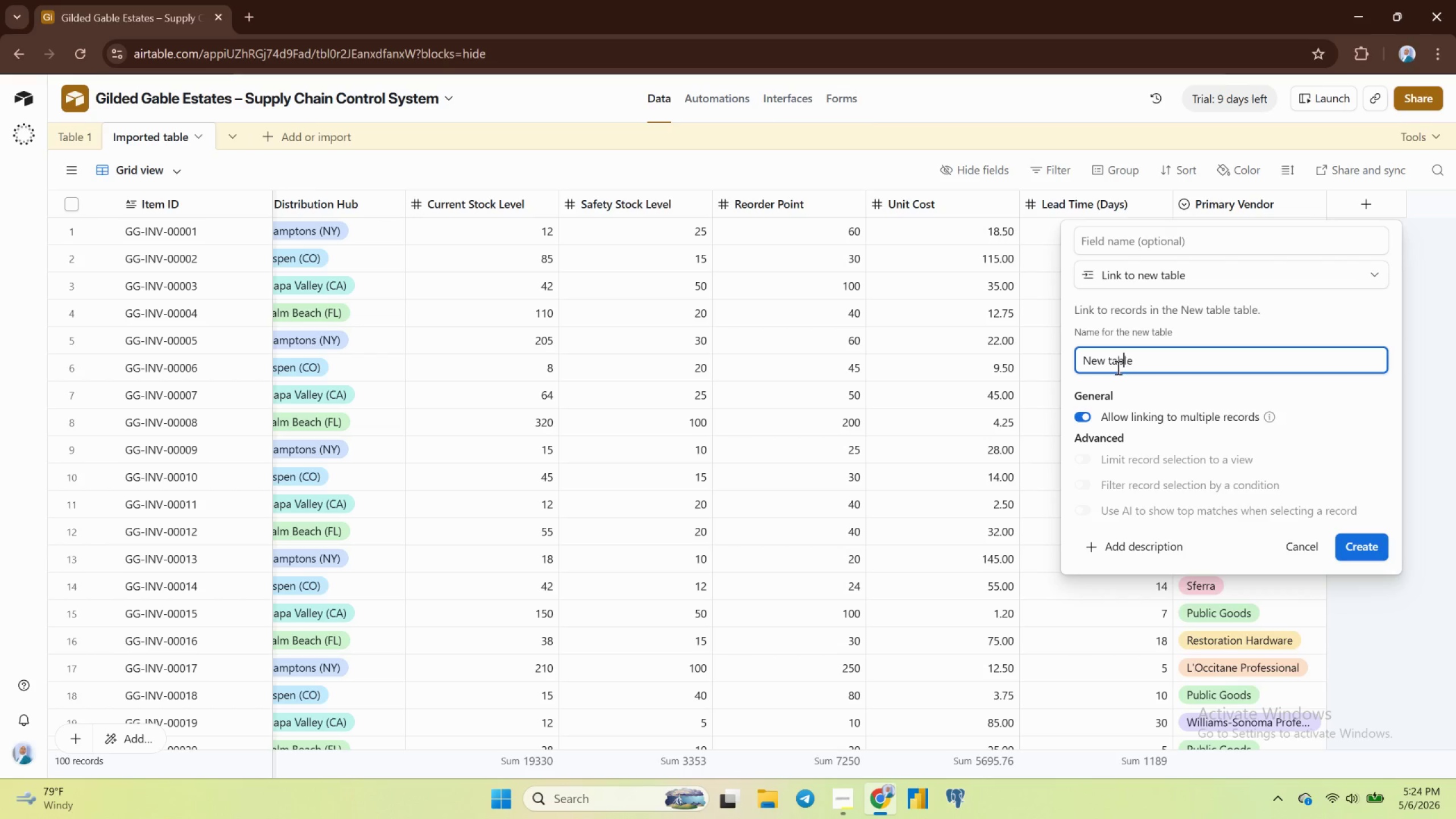 
double_click([1116, 367])
 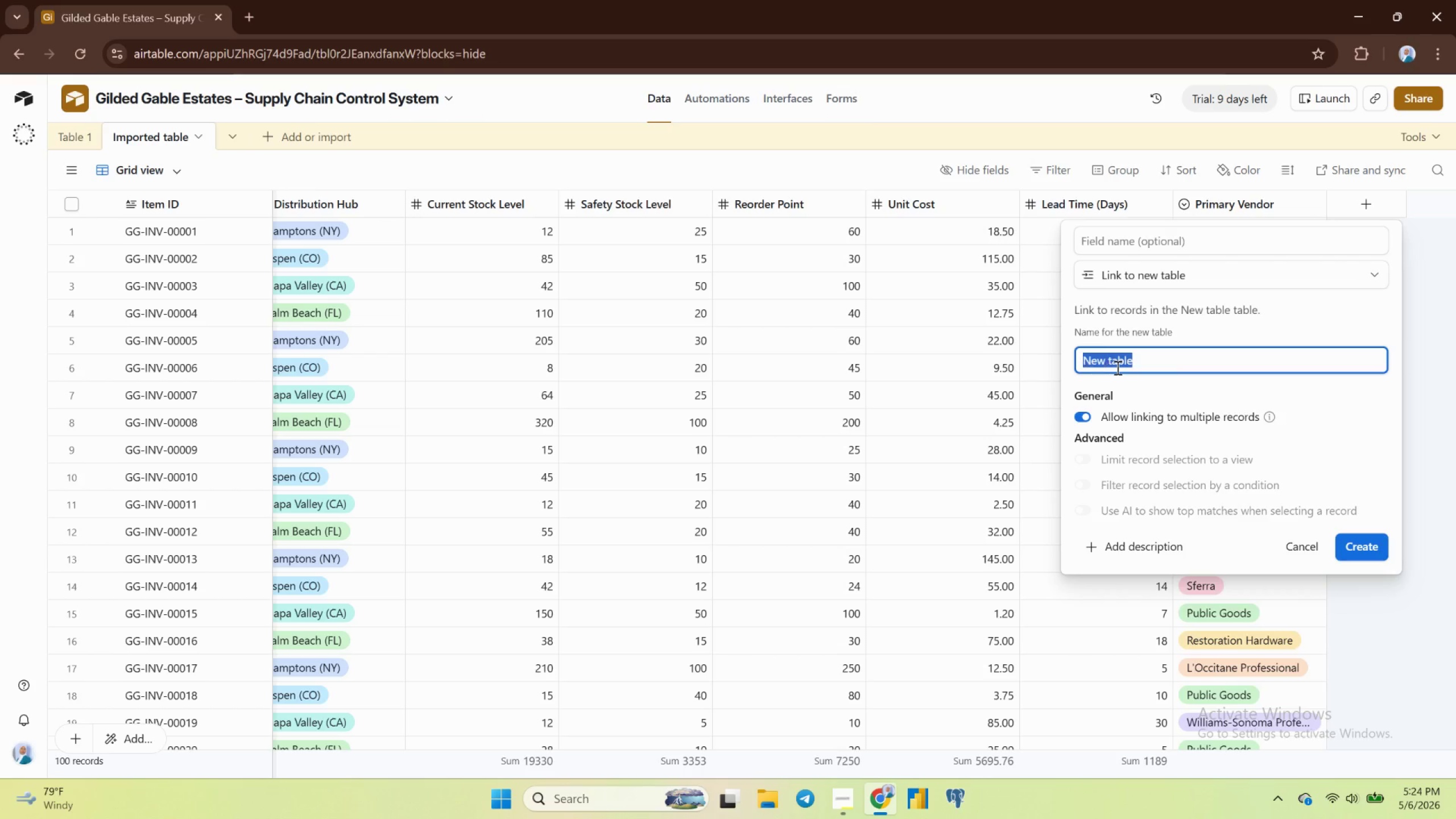 
triple_click([1116, 367])
 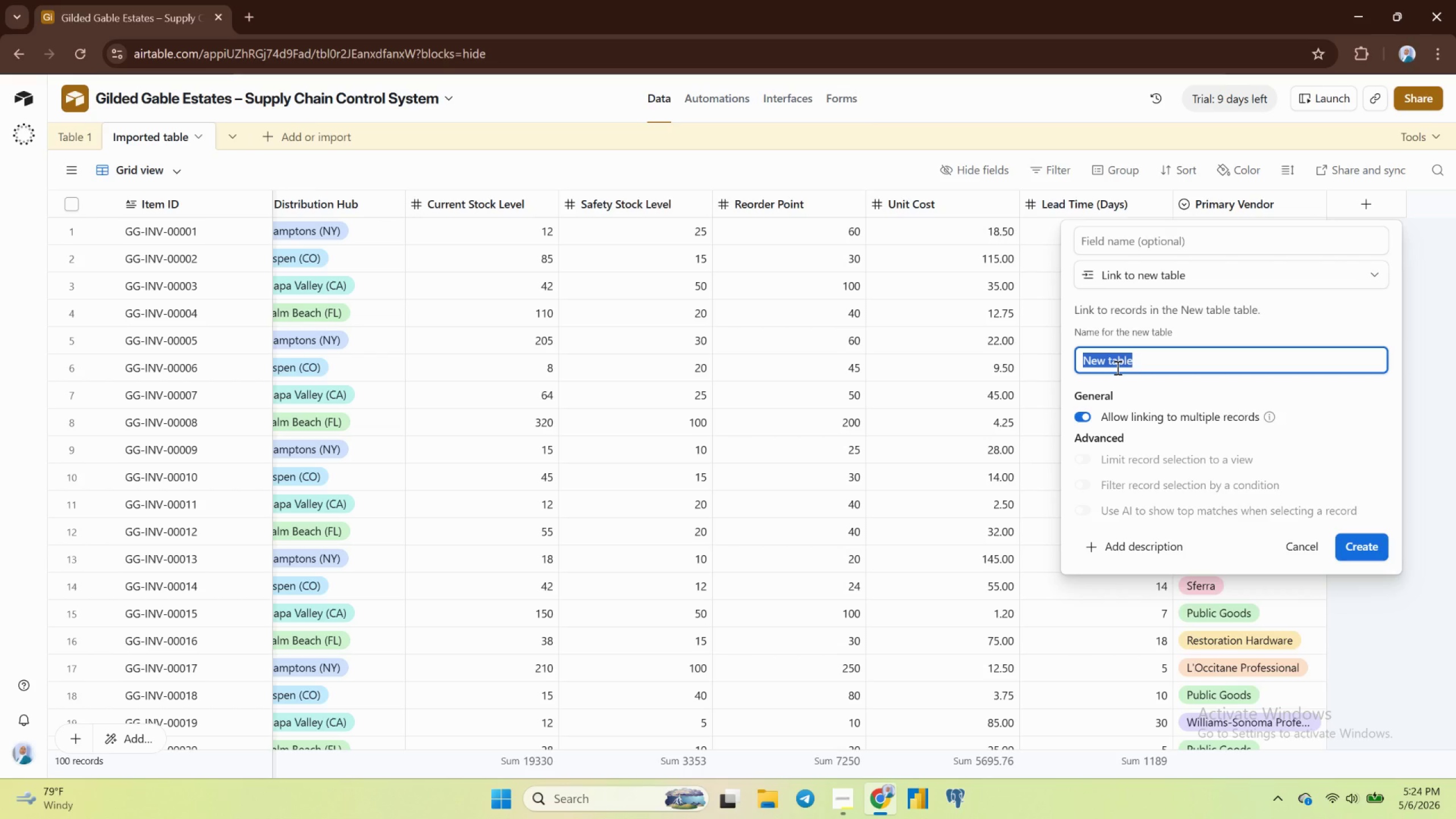 
type(Disti)
 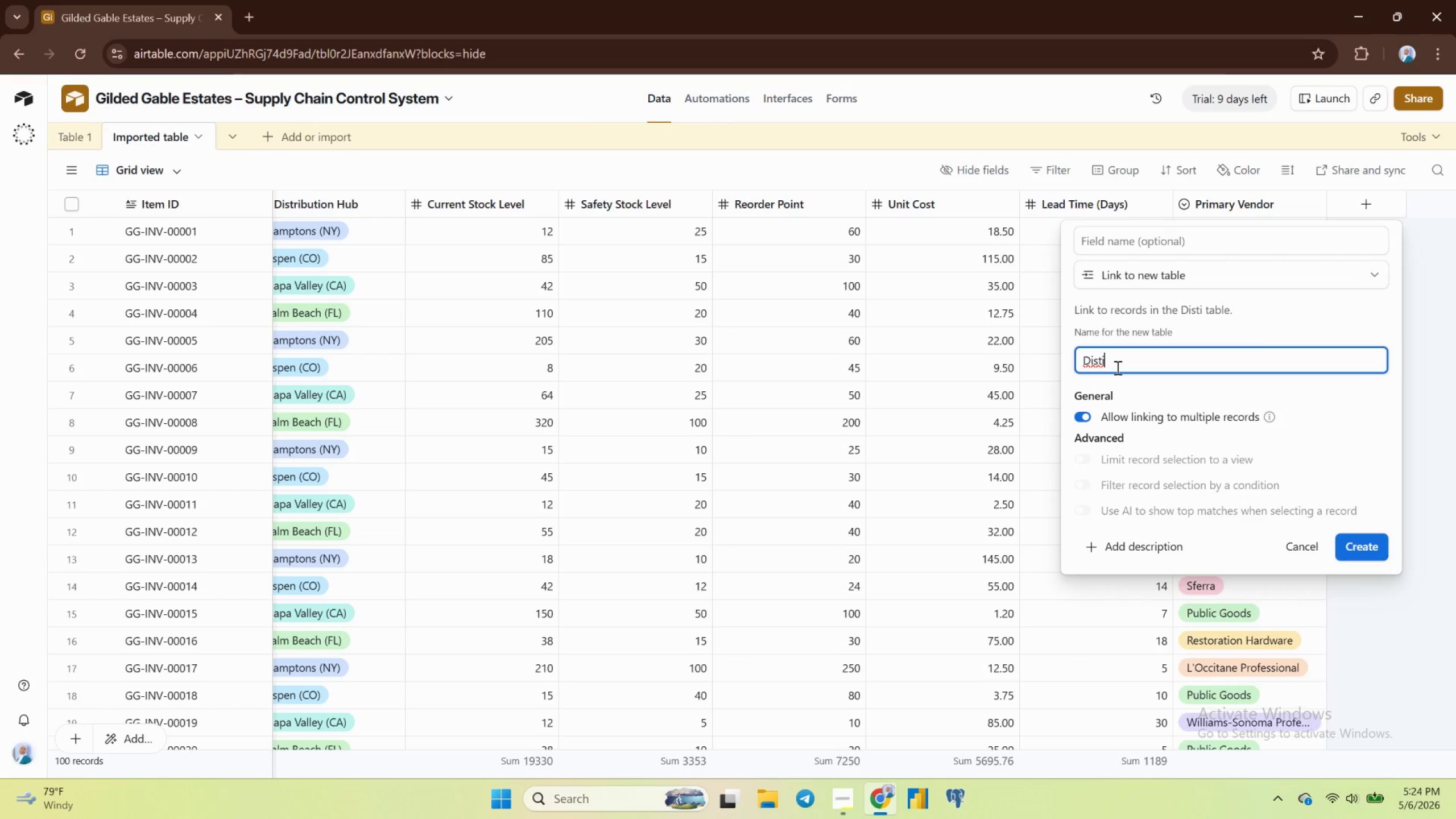 
key(Backspace)
 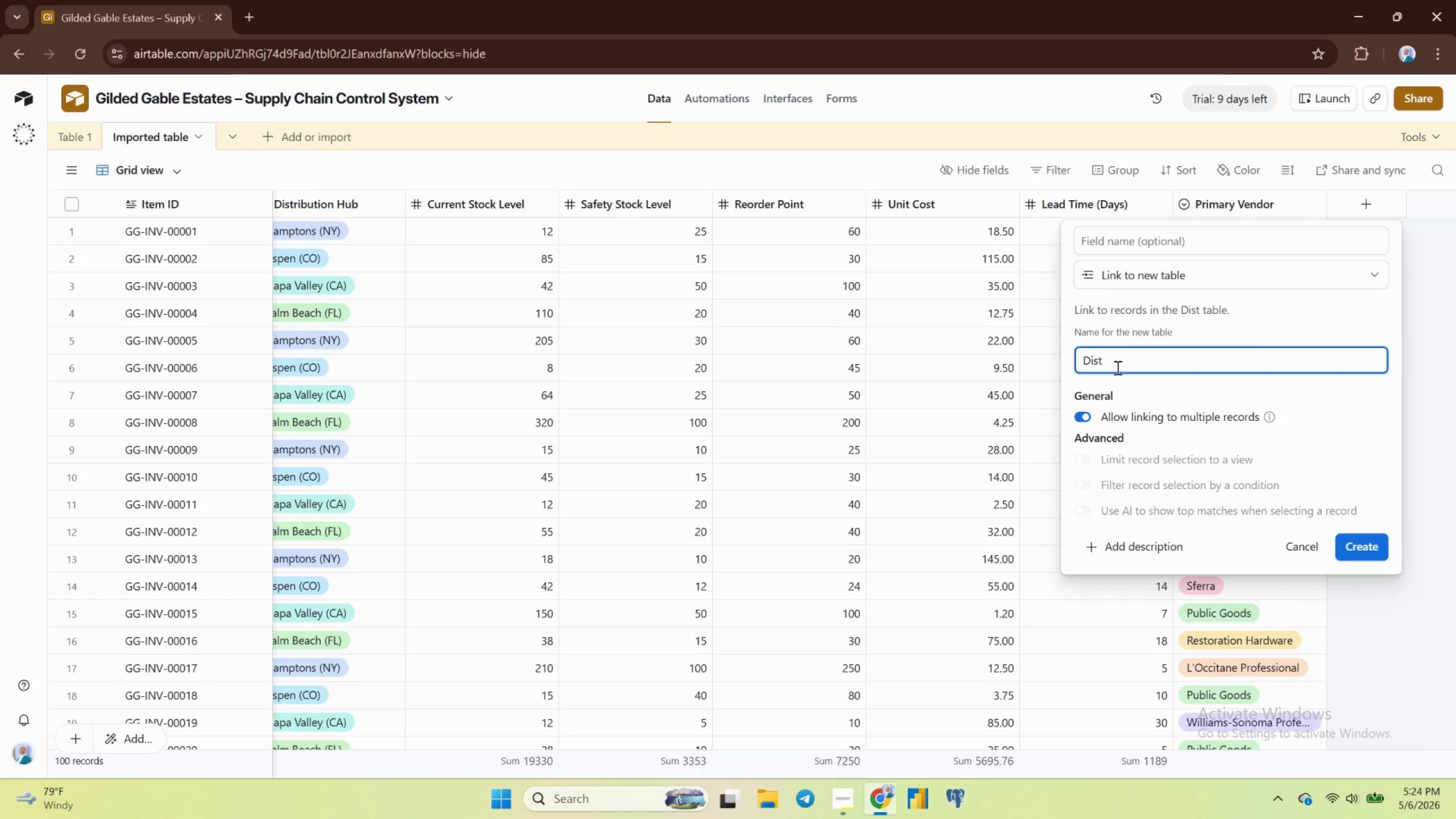 
type(ribution Hubs)
 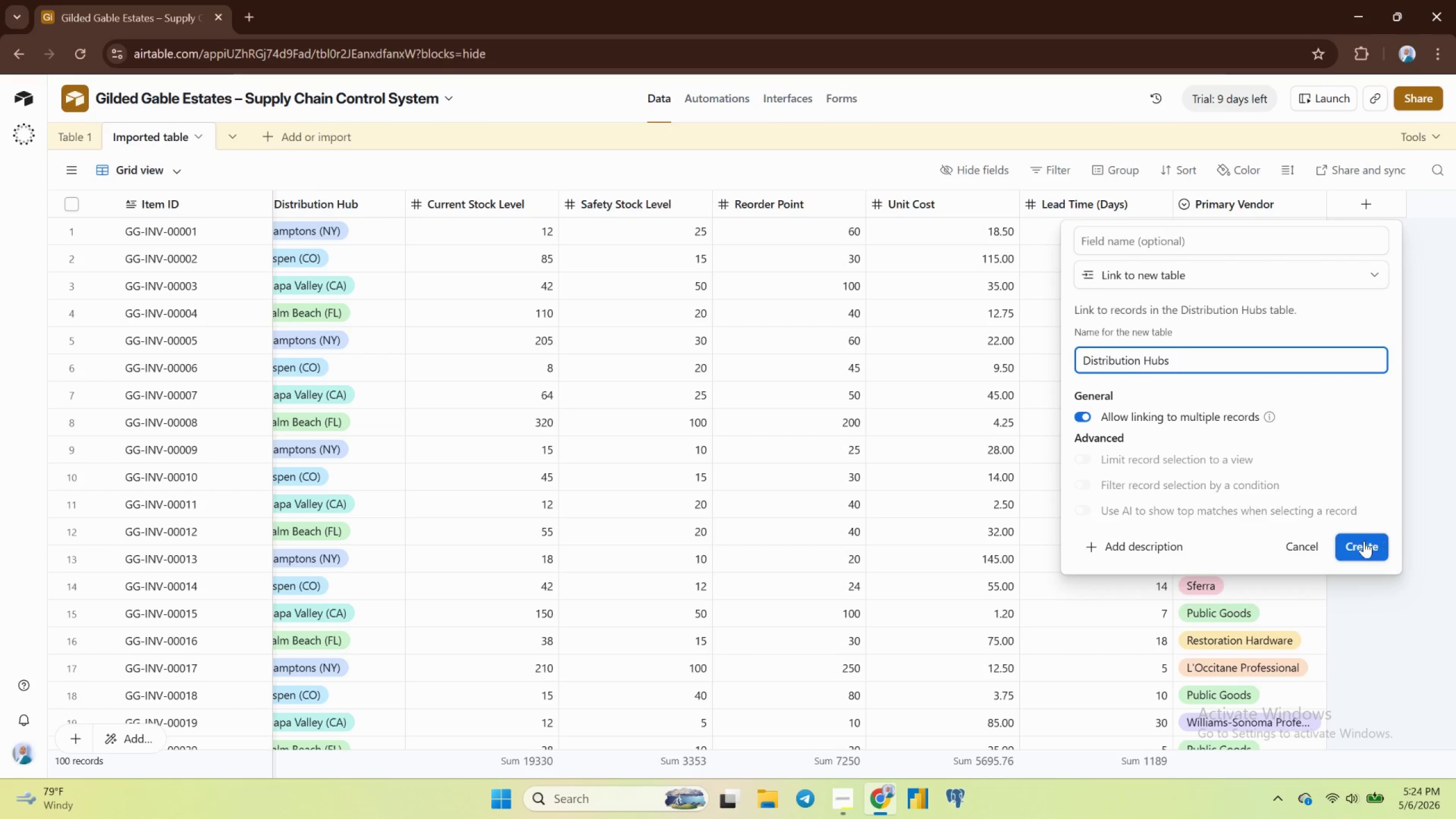 
left_click([1363, 541])
 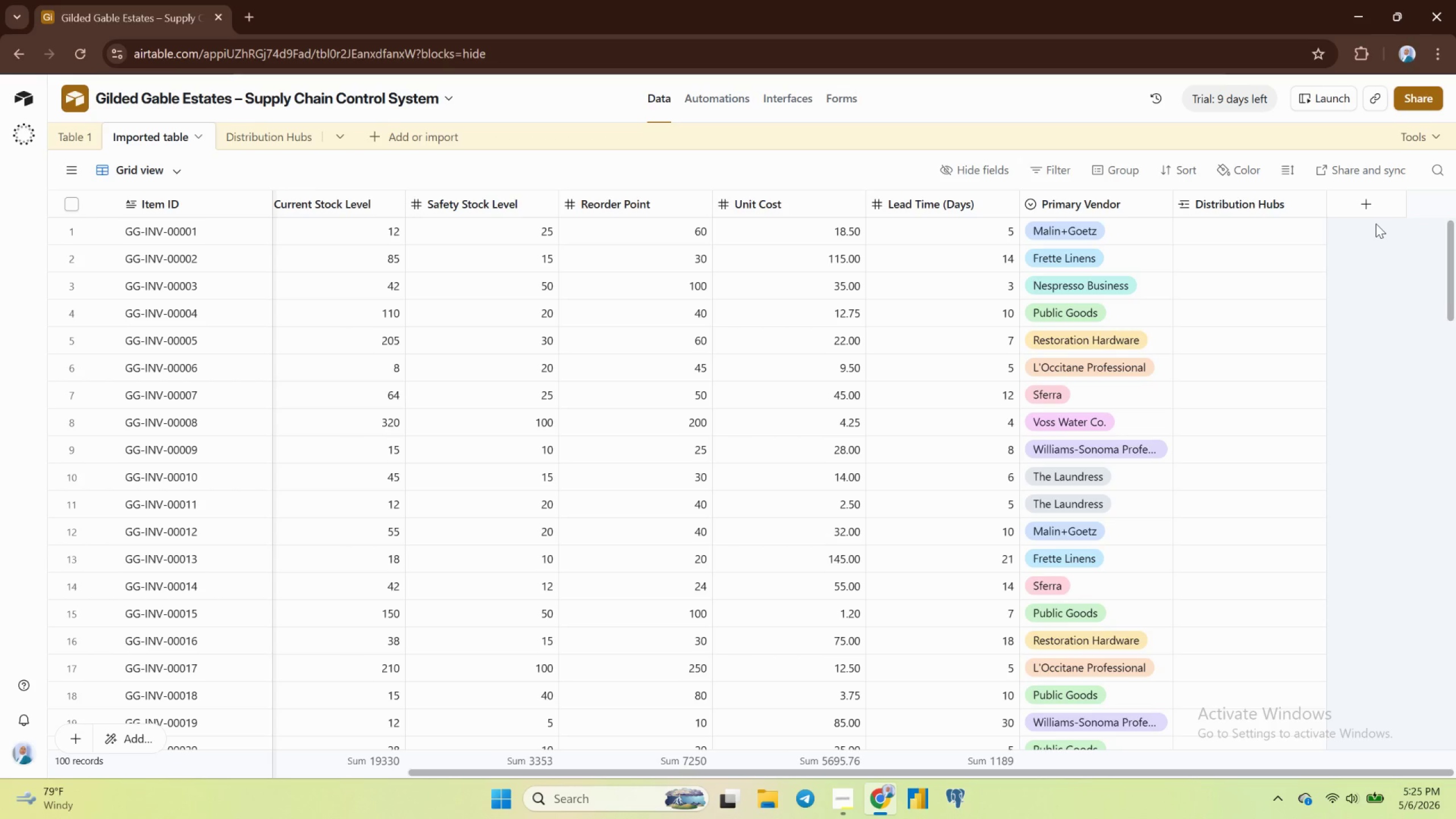 
wait(22.44)
 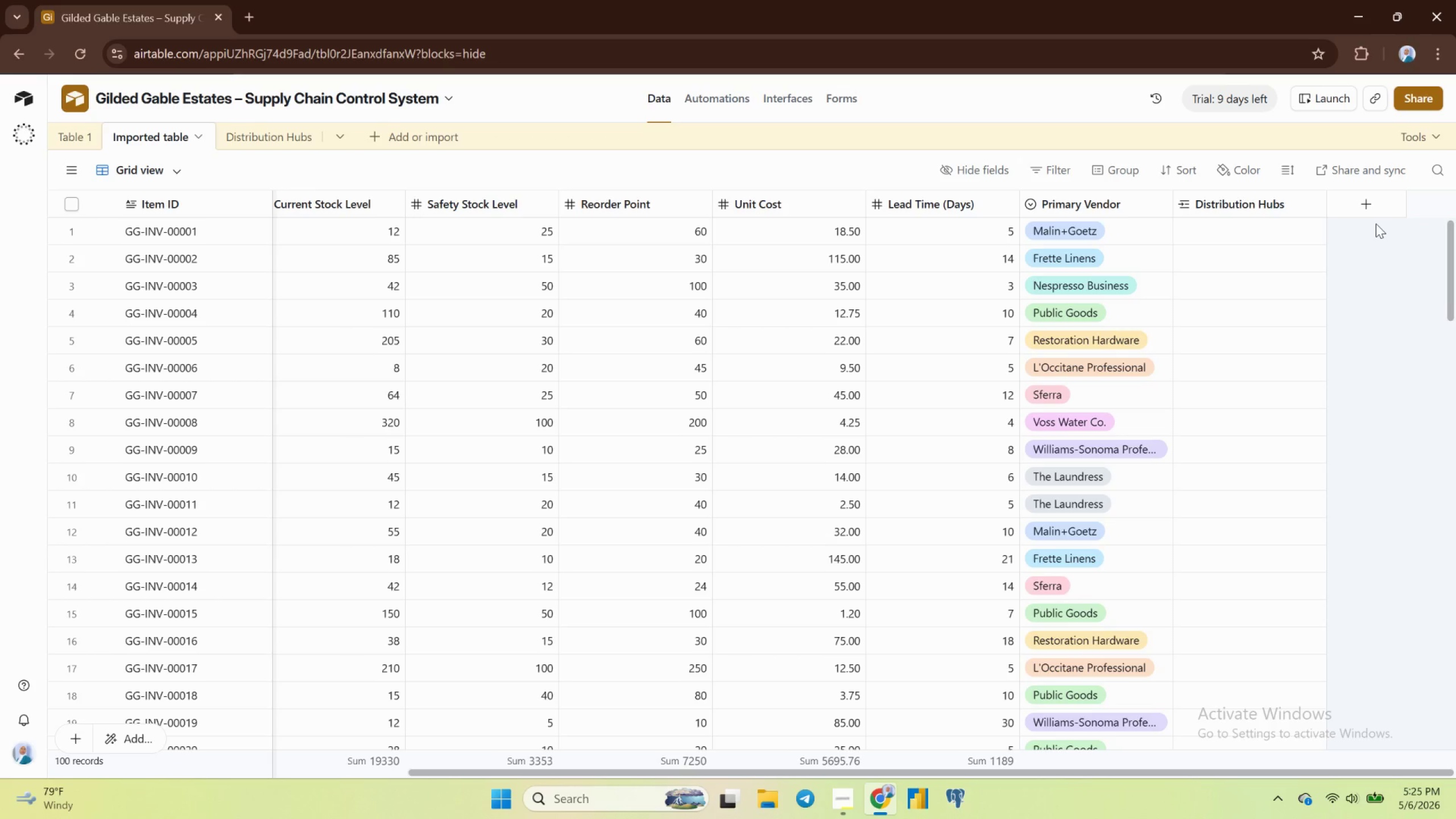 
left_click([1368, 196])
 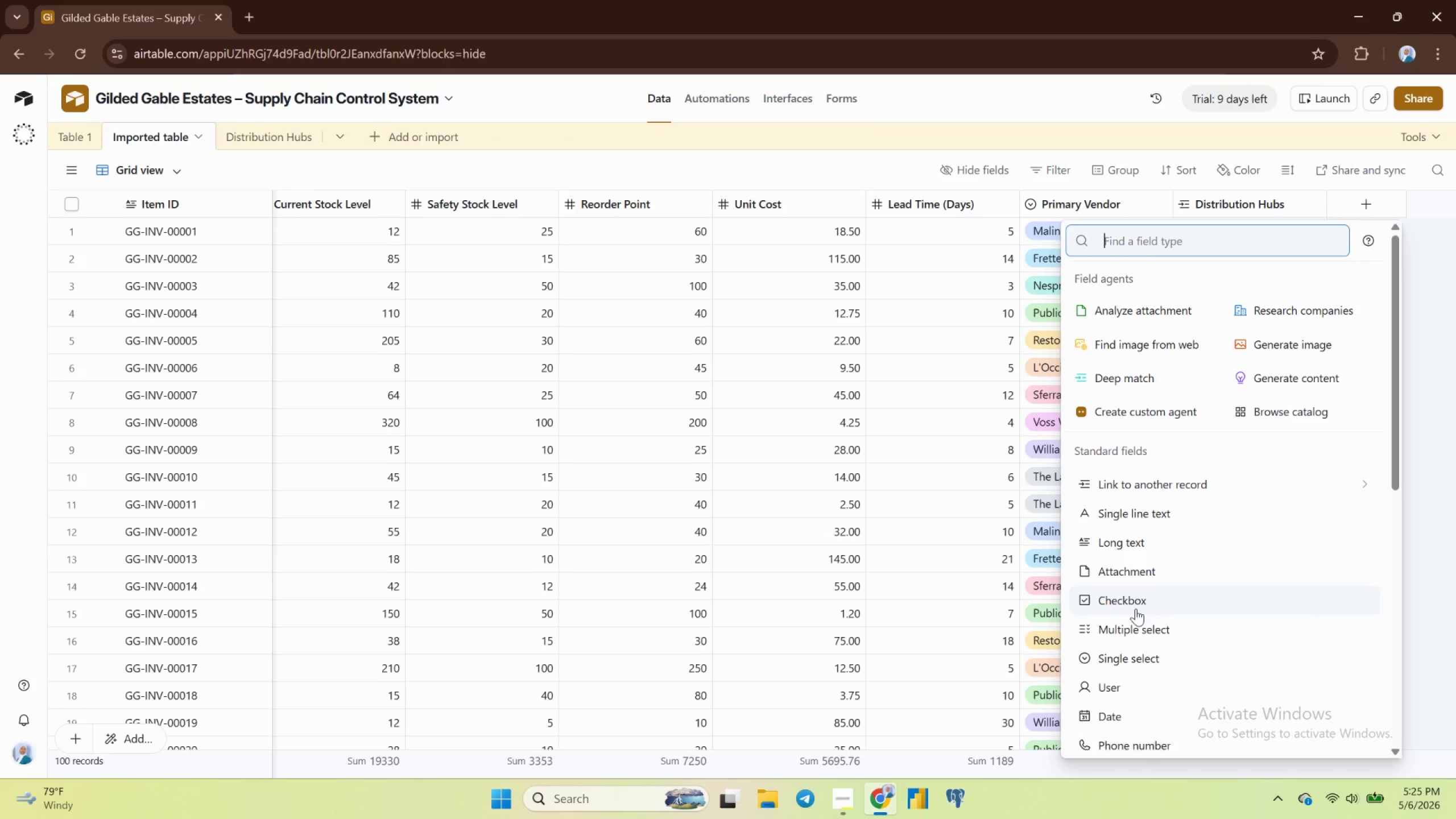 
scroll: coordinate [1165, 675], scroll_direction: down, amount: 1.0
 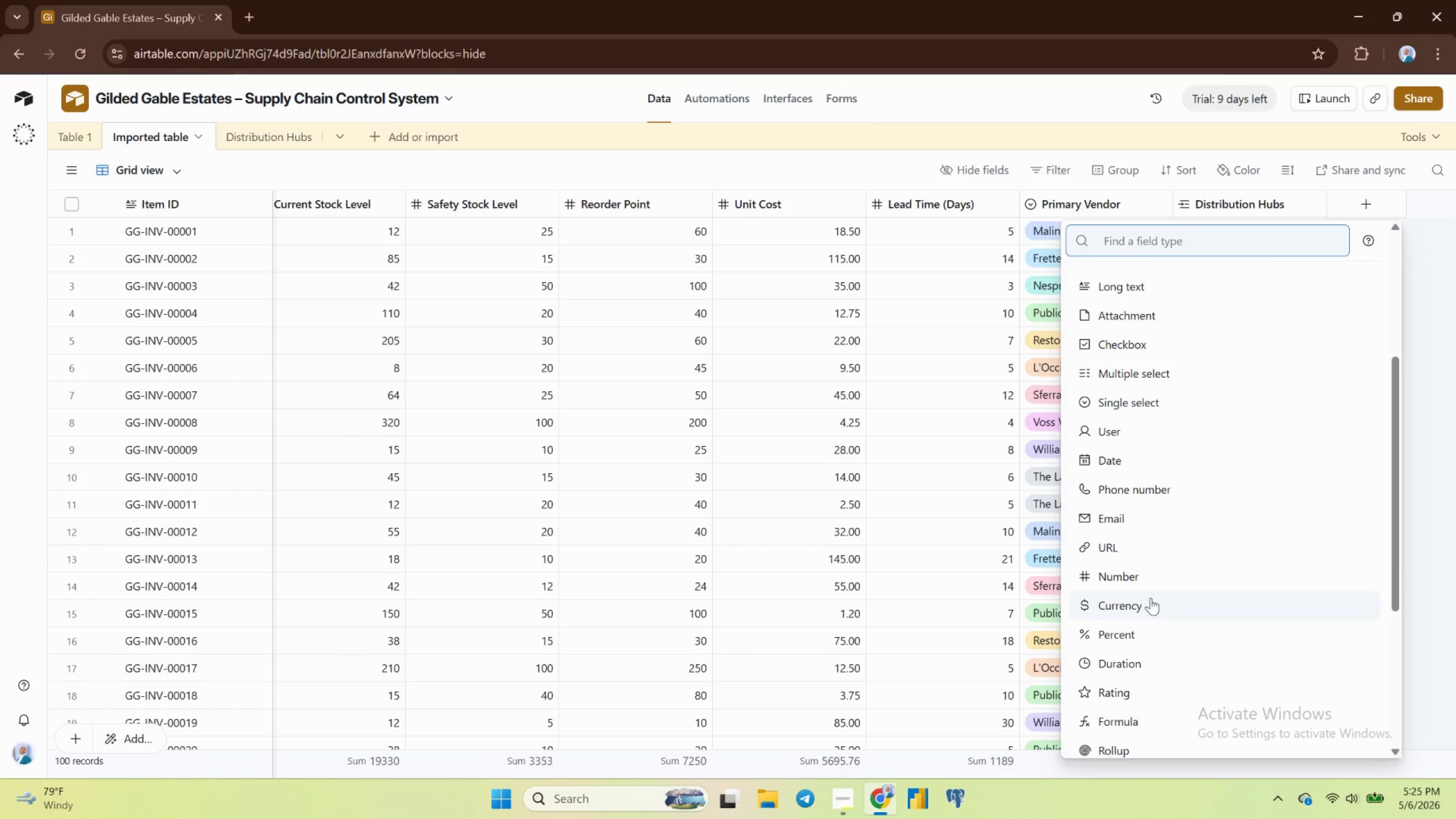 
left_click([1138, 578])
 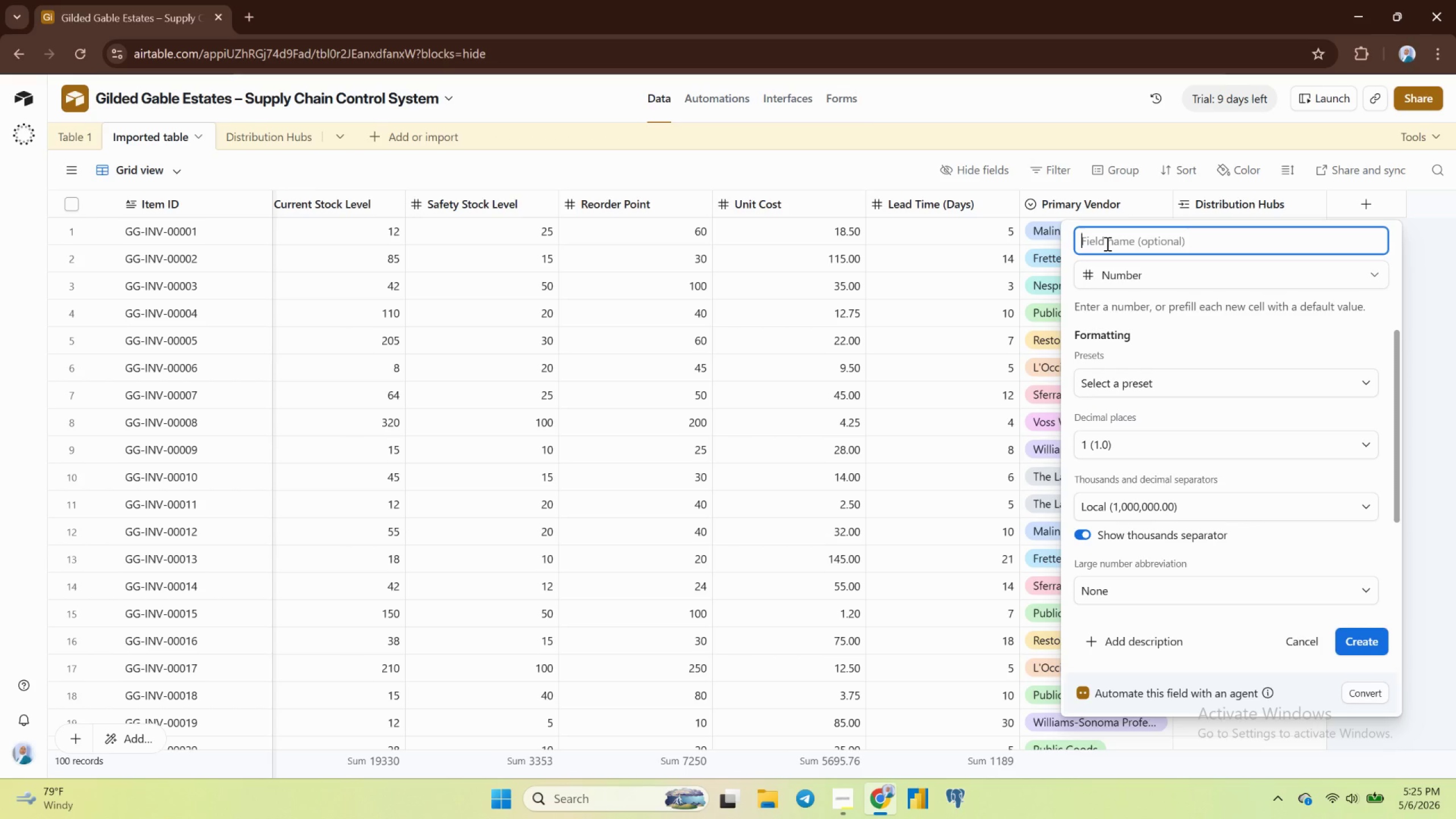 
wait(6.16)
 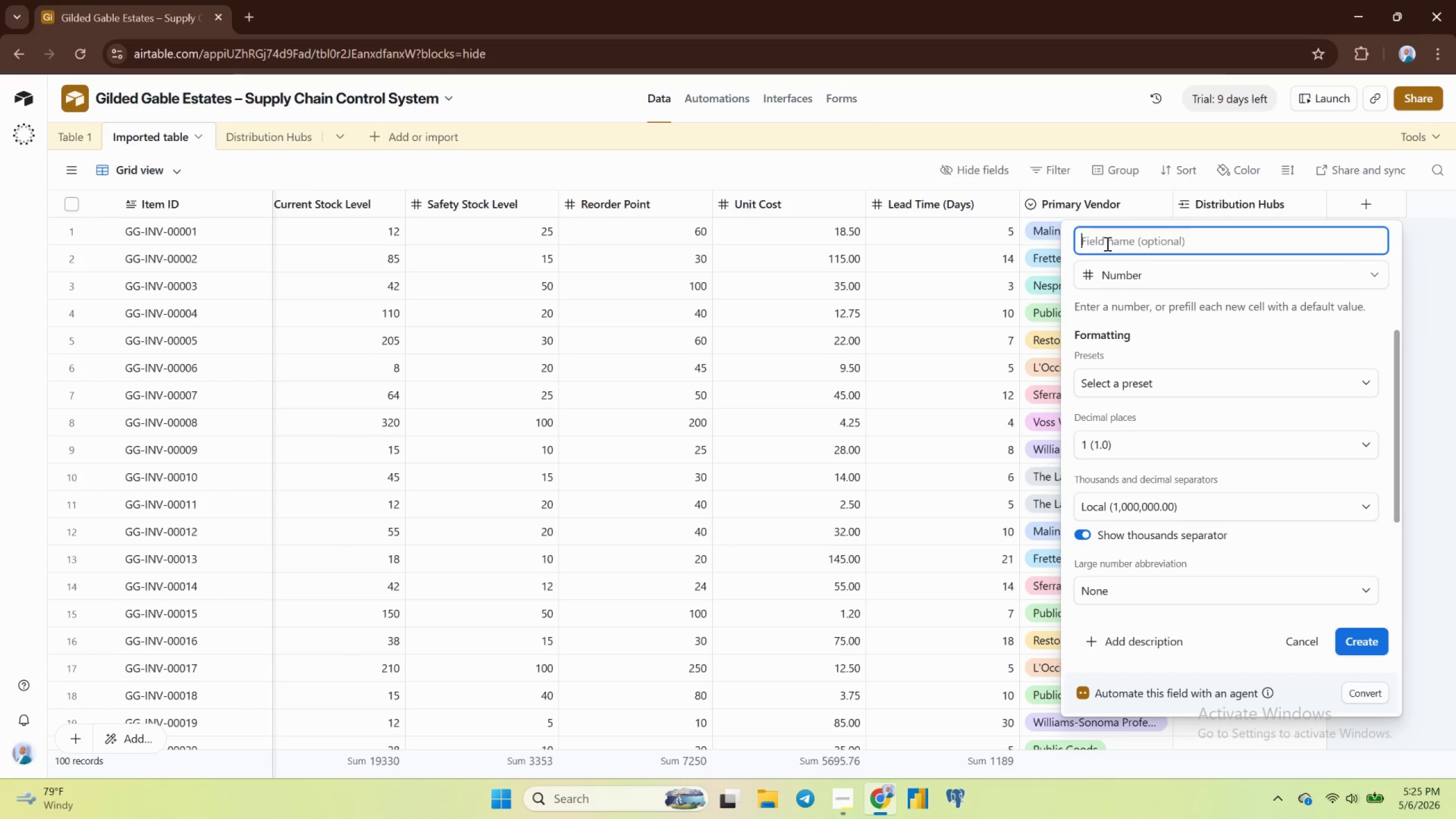 
type(Daily Usage Rate)
 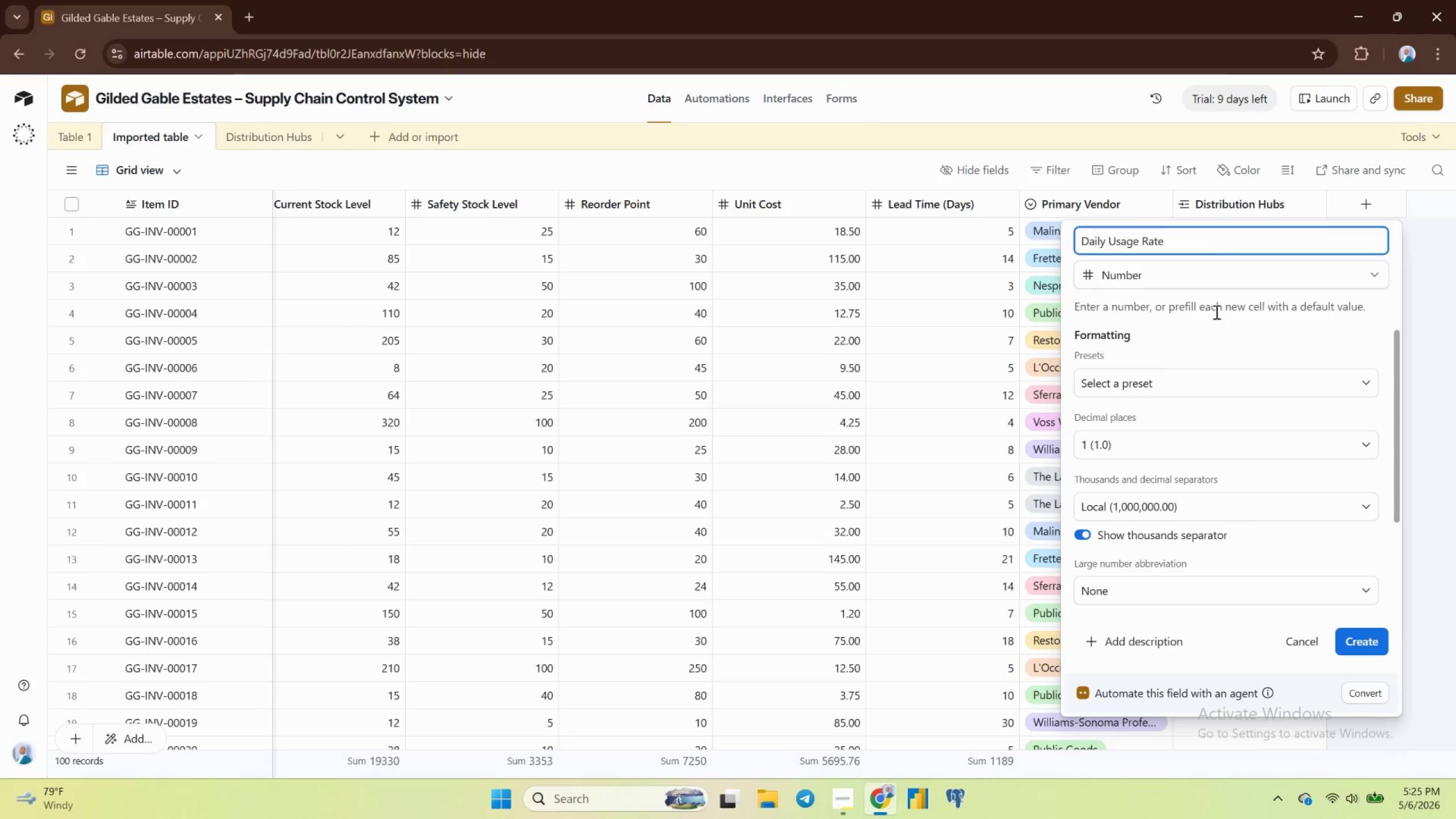 
wait(6.83)
 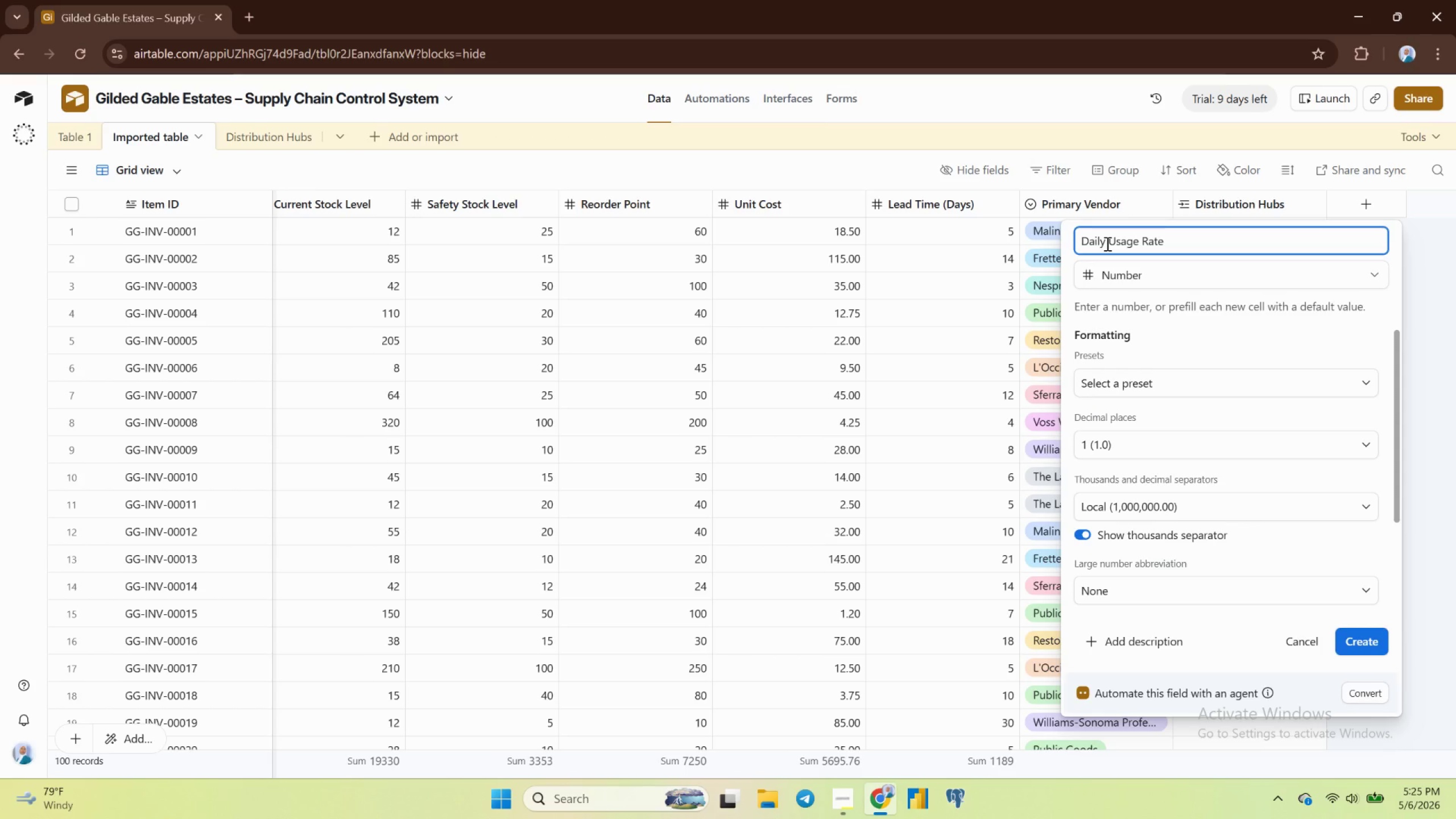 
left_click([1362, 645])
 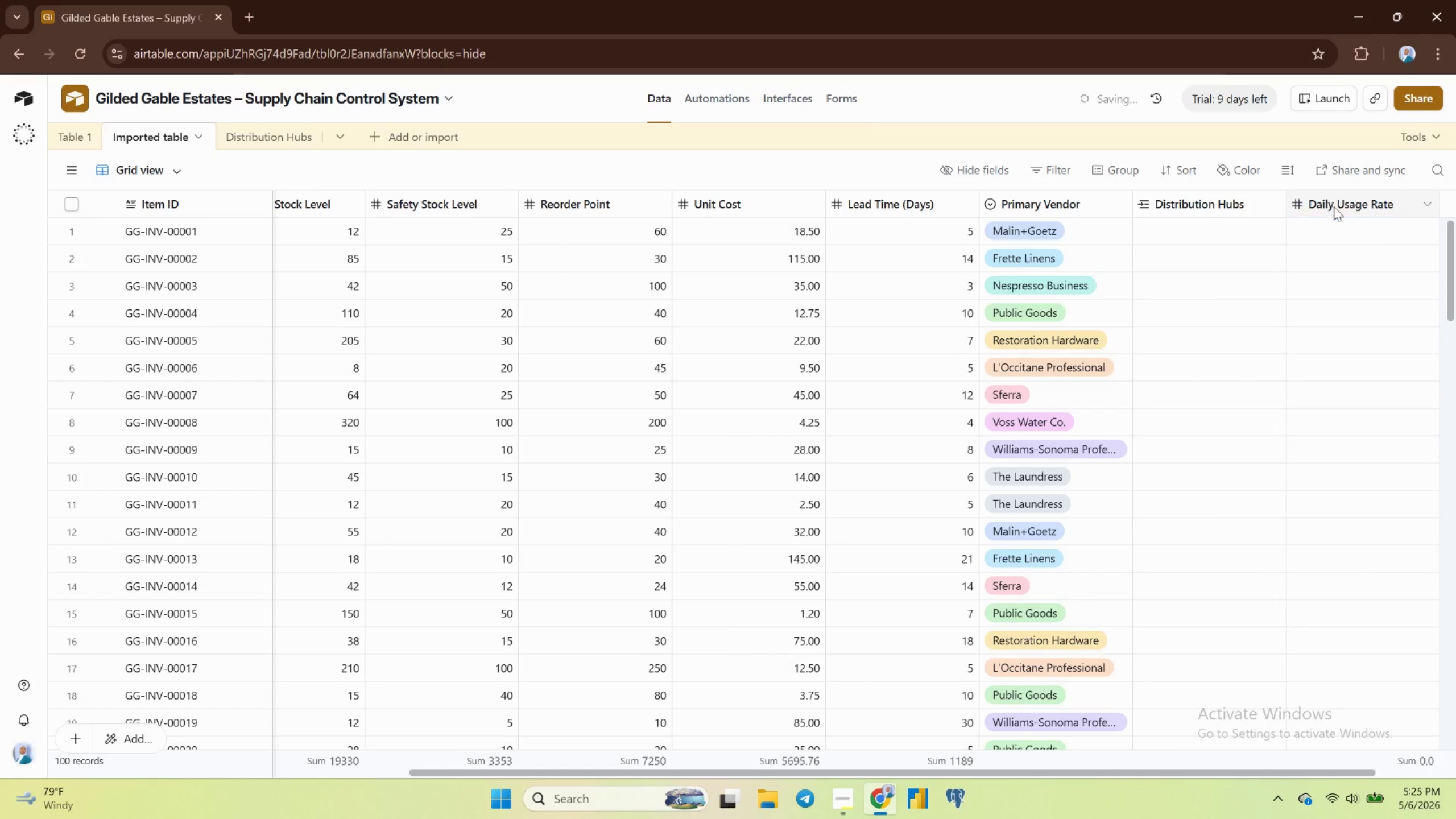 
mouse_move([1334, 213])
 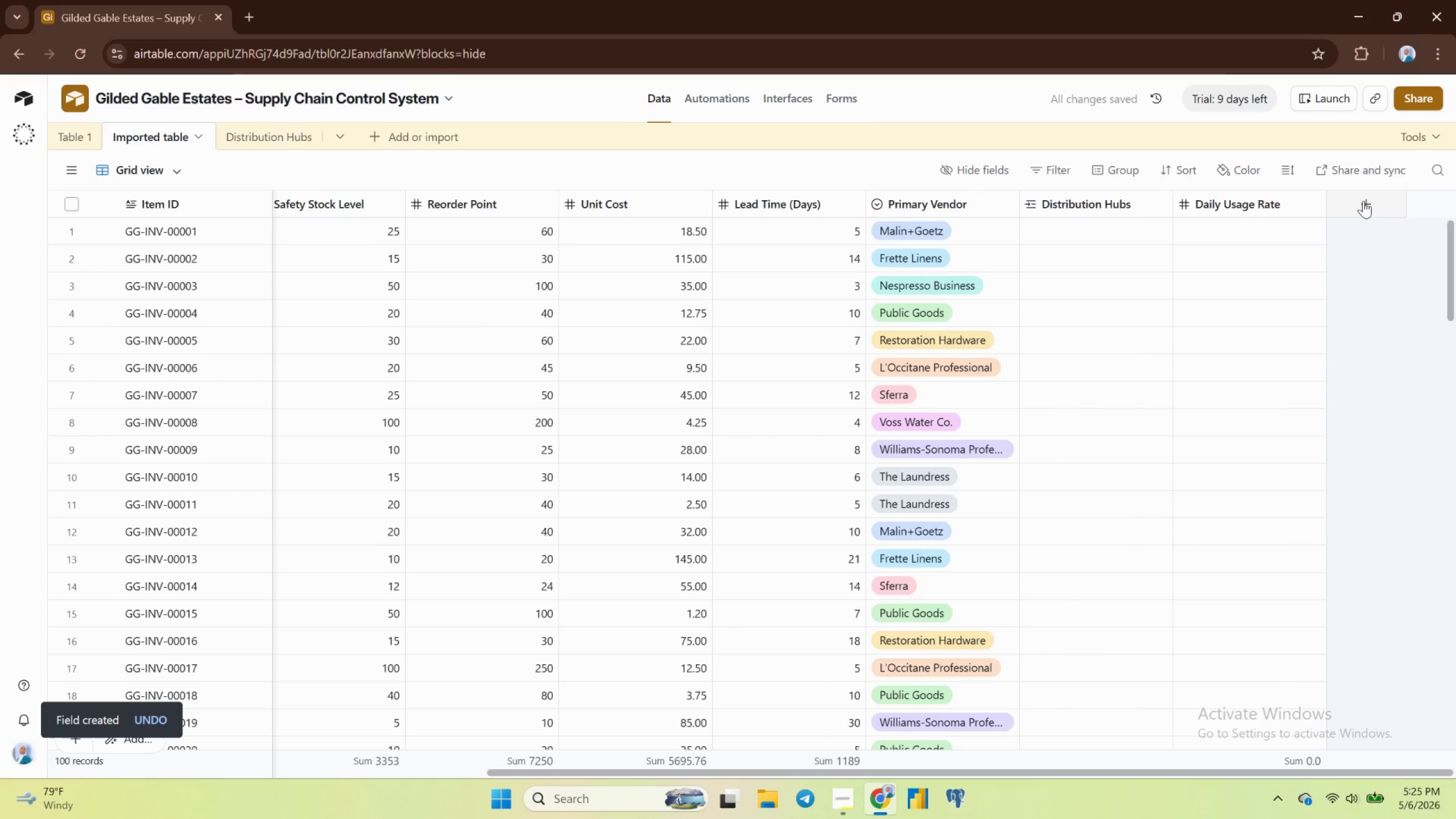 
left_click([1366, 201])
 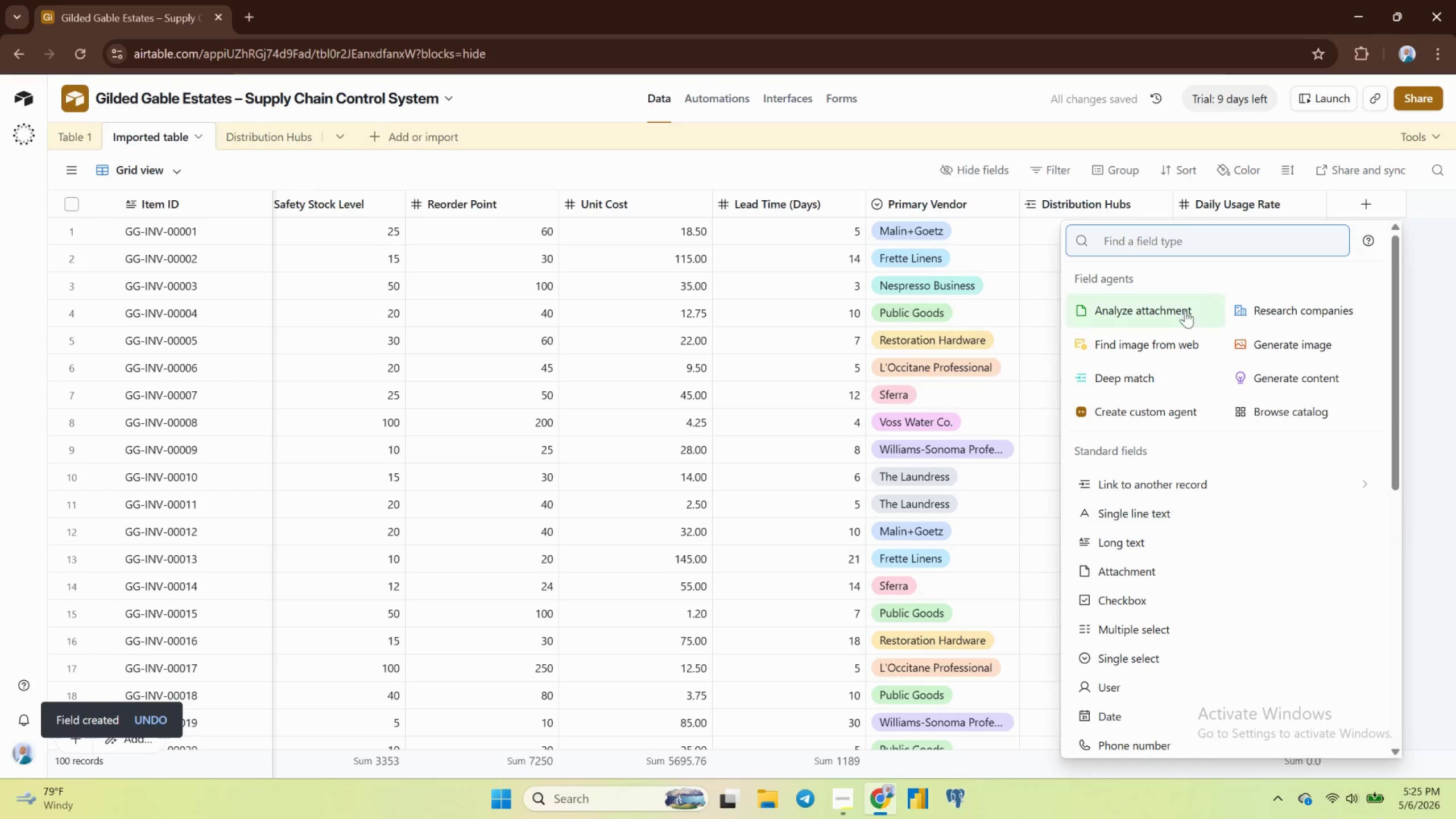 
scroll: coordinate [1153, 684], scroll_direction: down, amount: 4.0
 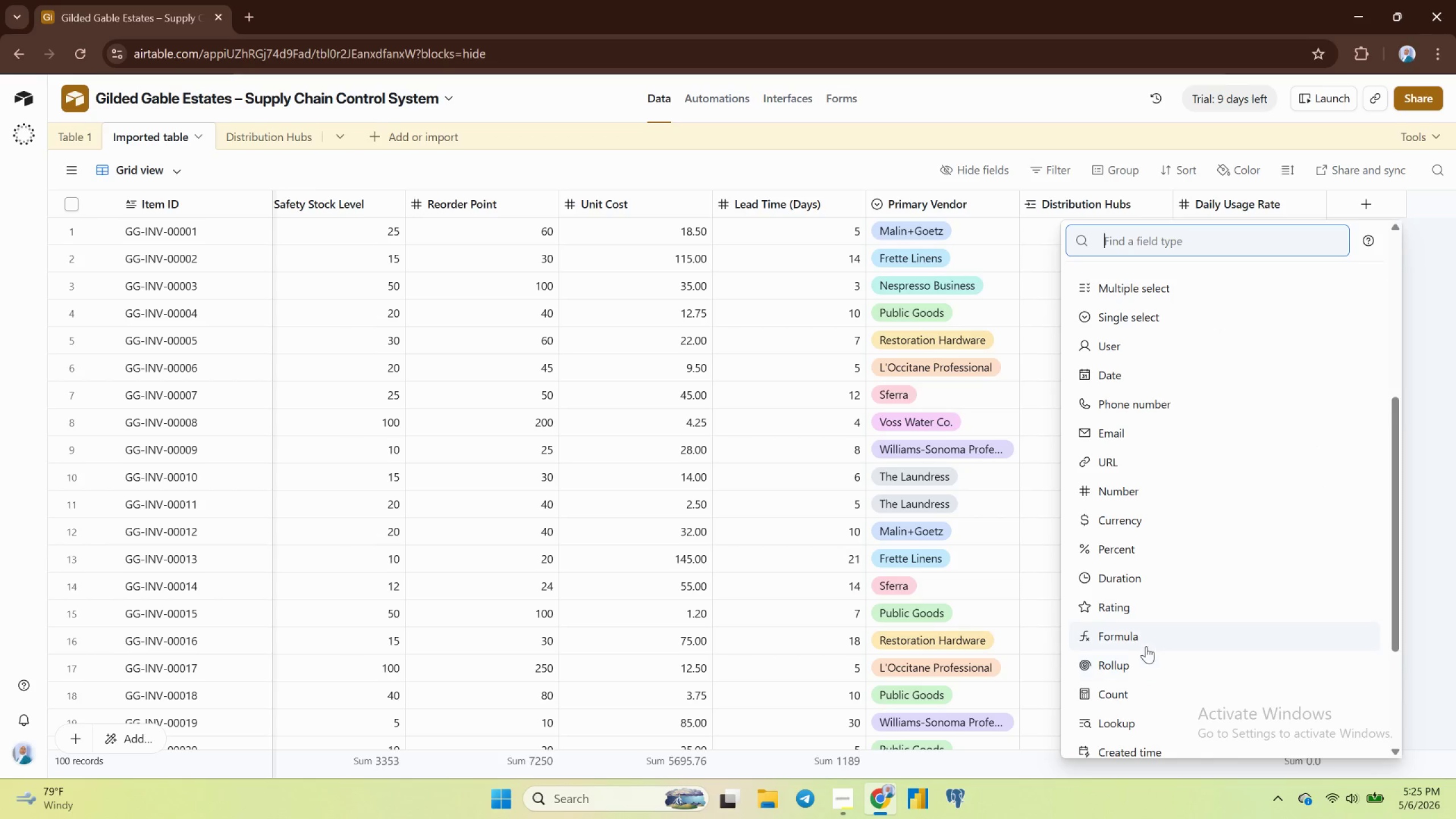 
left_click([1144, 639])
 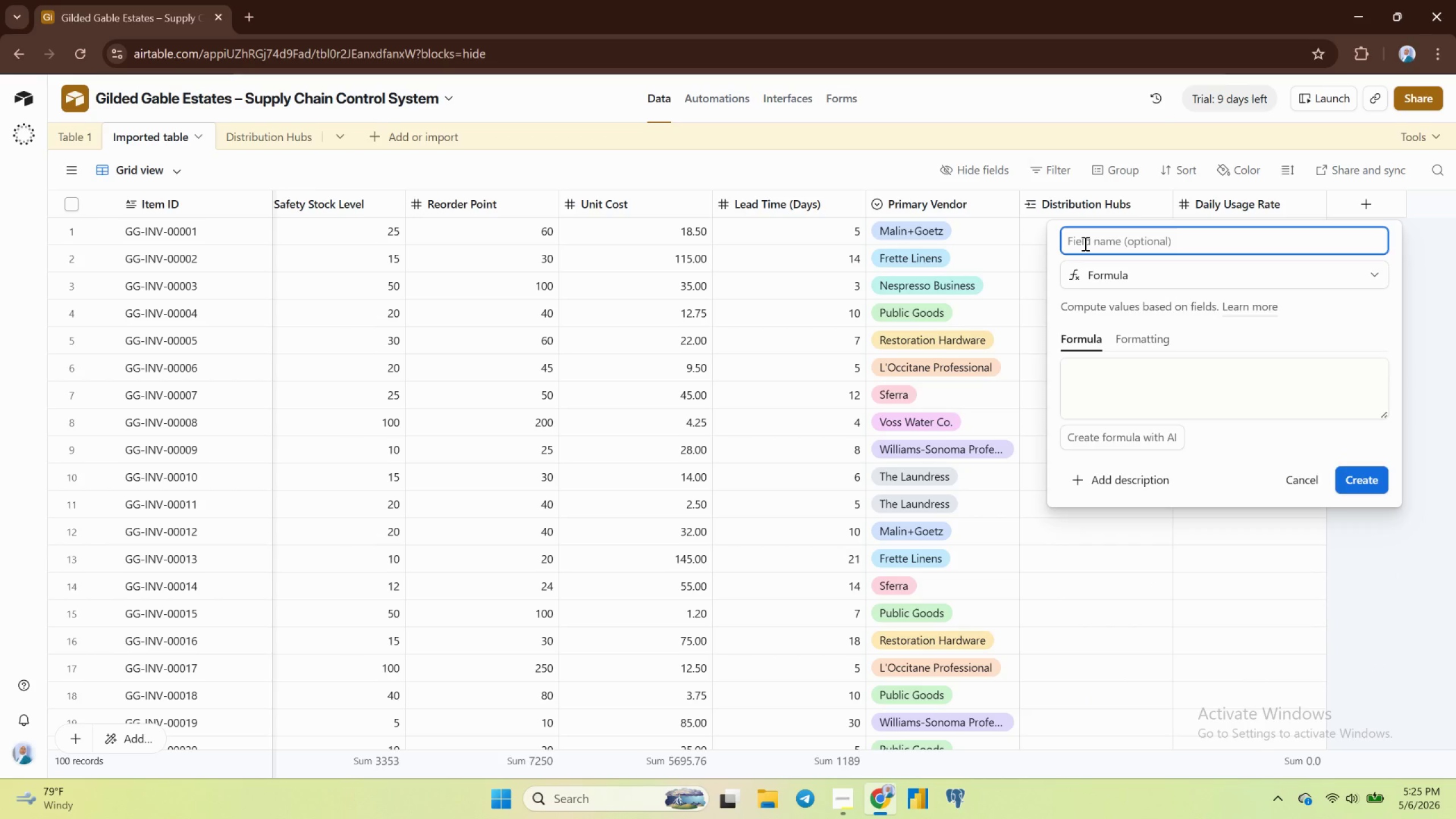 
type(Safety Stock For)
 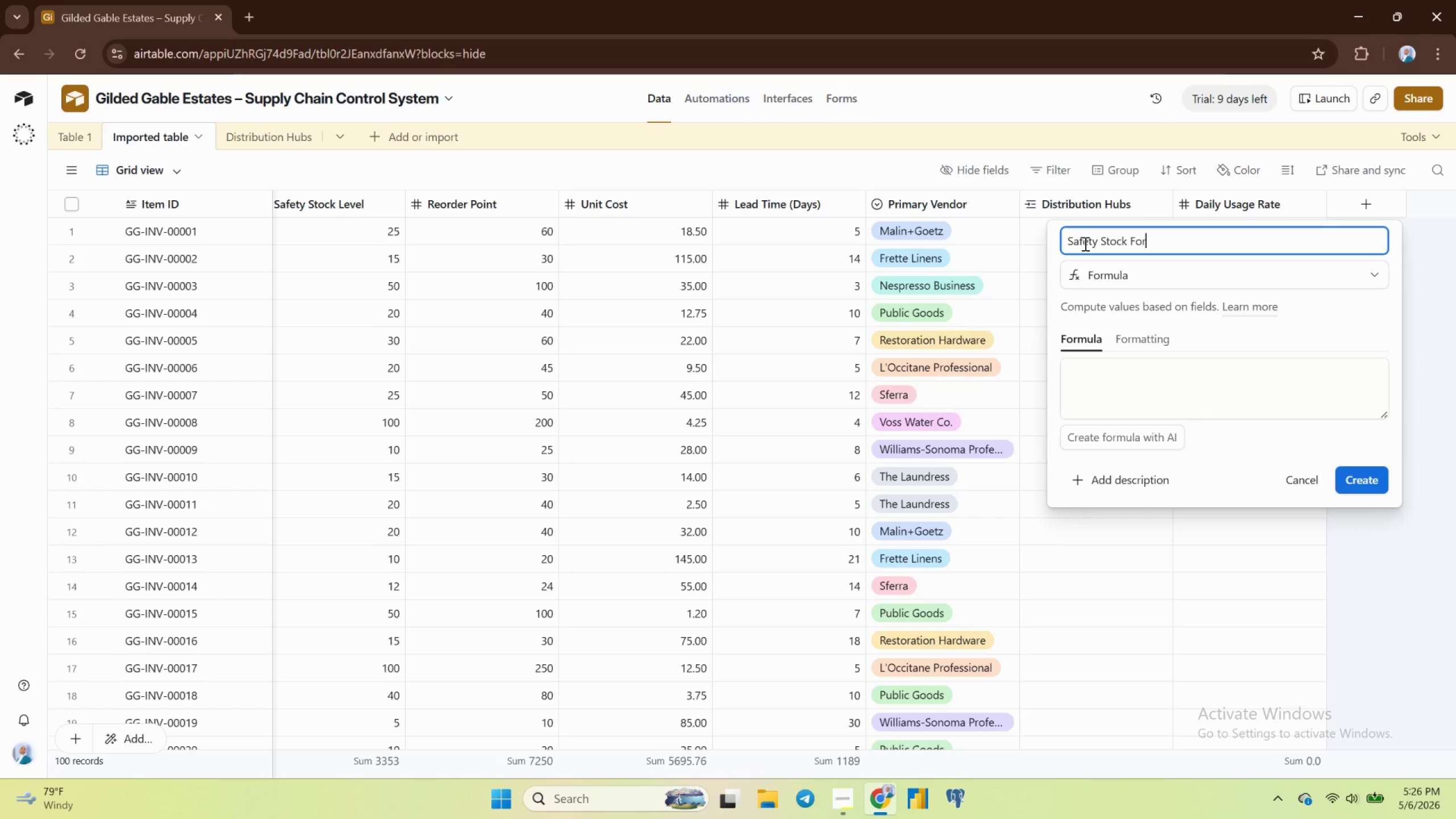 
wait(7.24)
 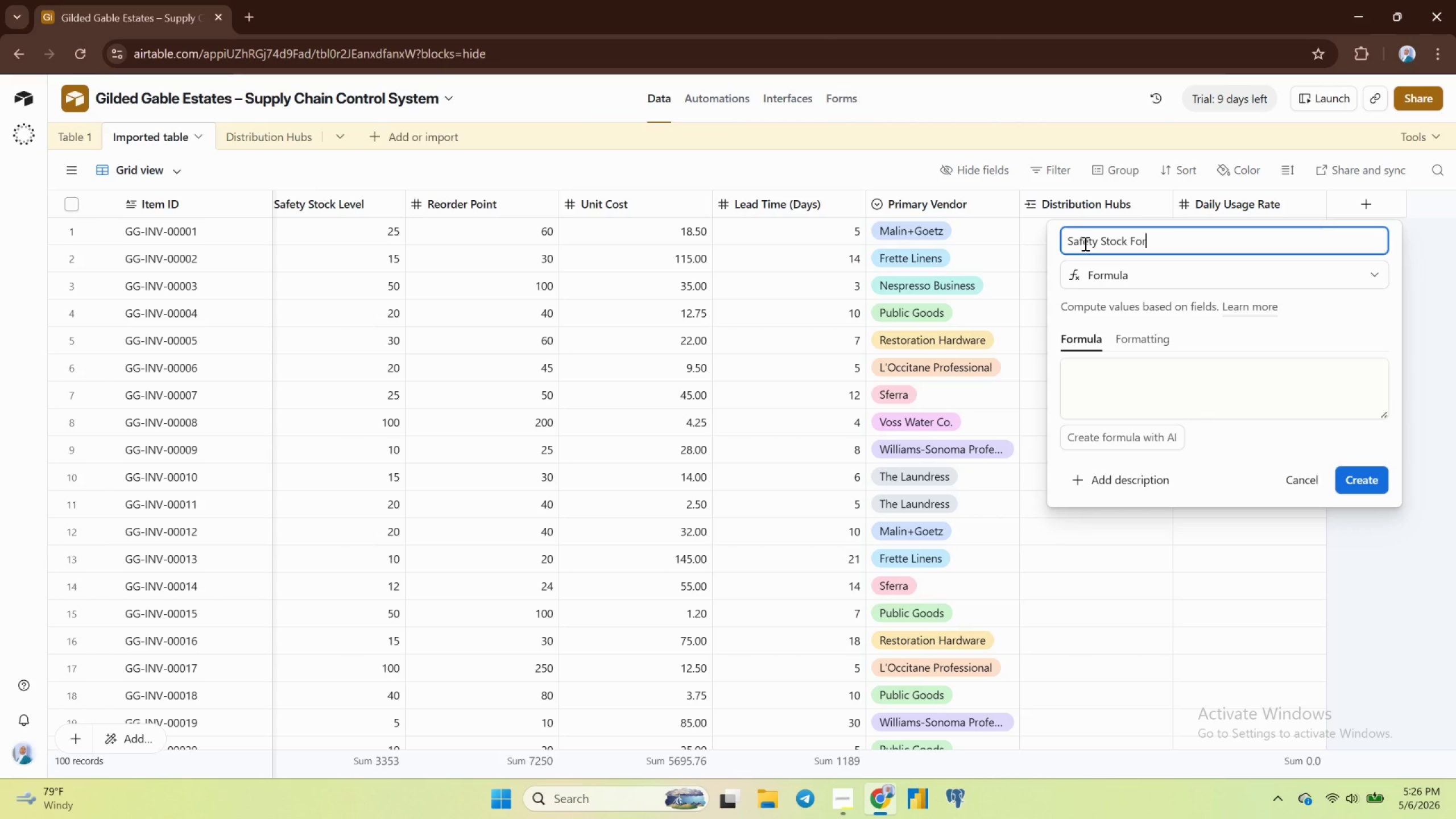 
key(Backspace)
 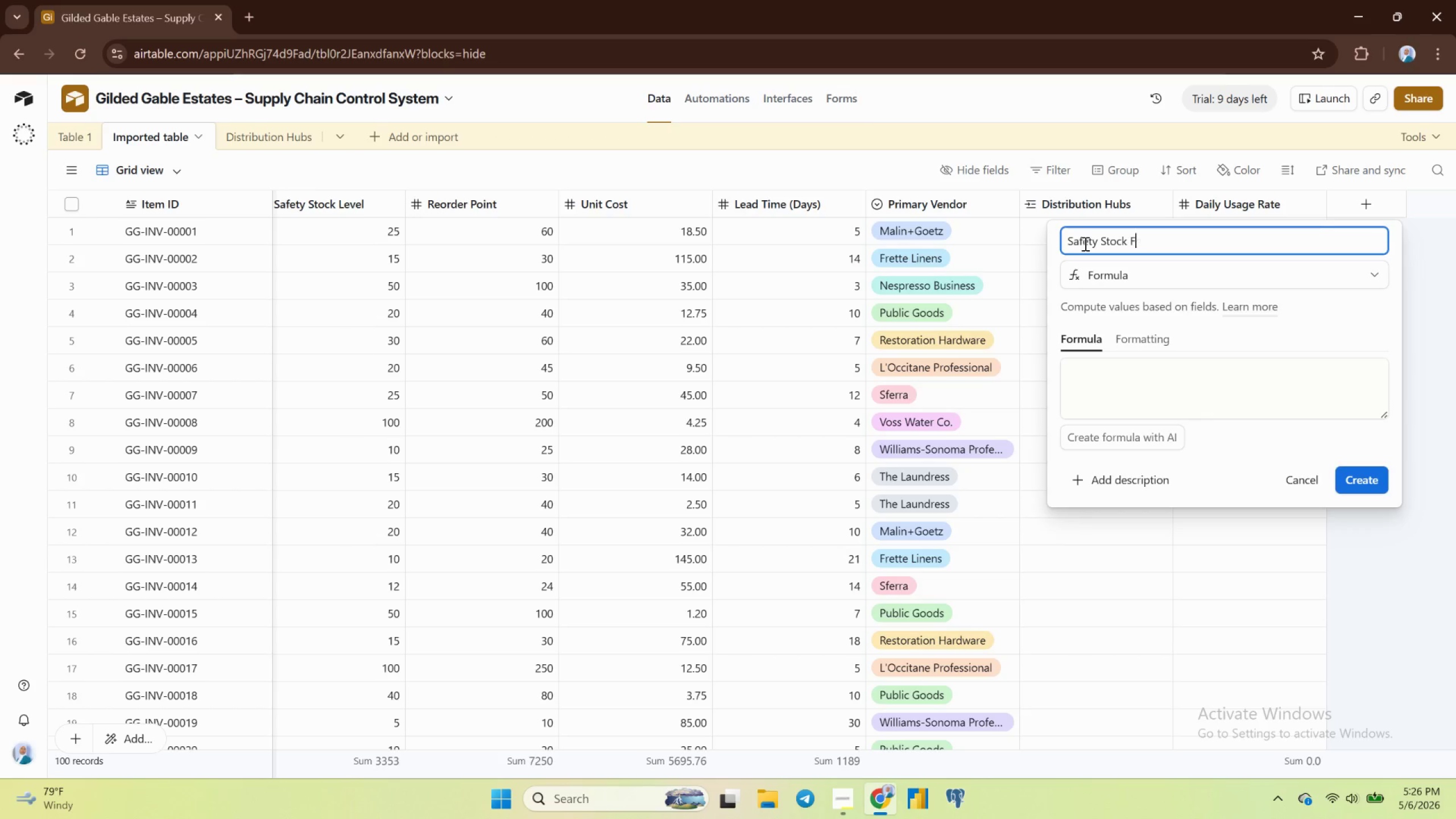 
key(Backspace)
 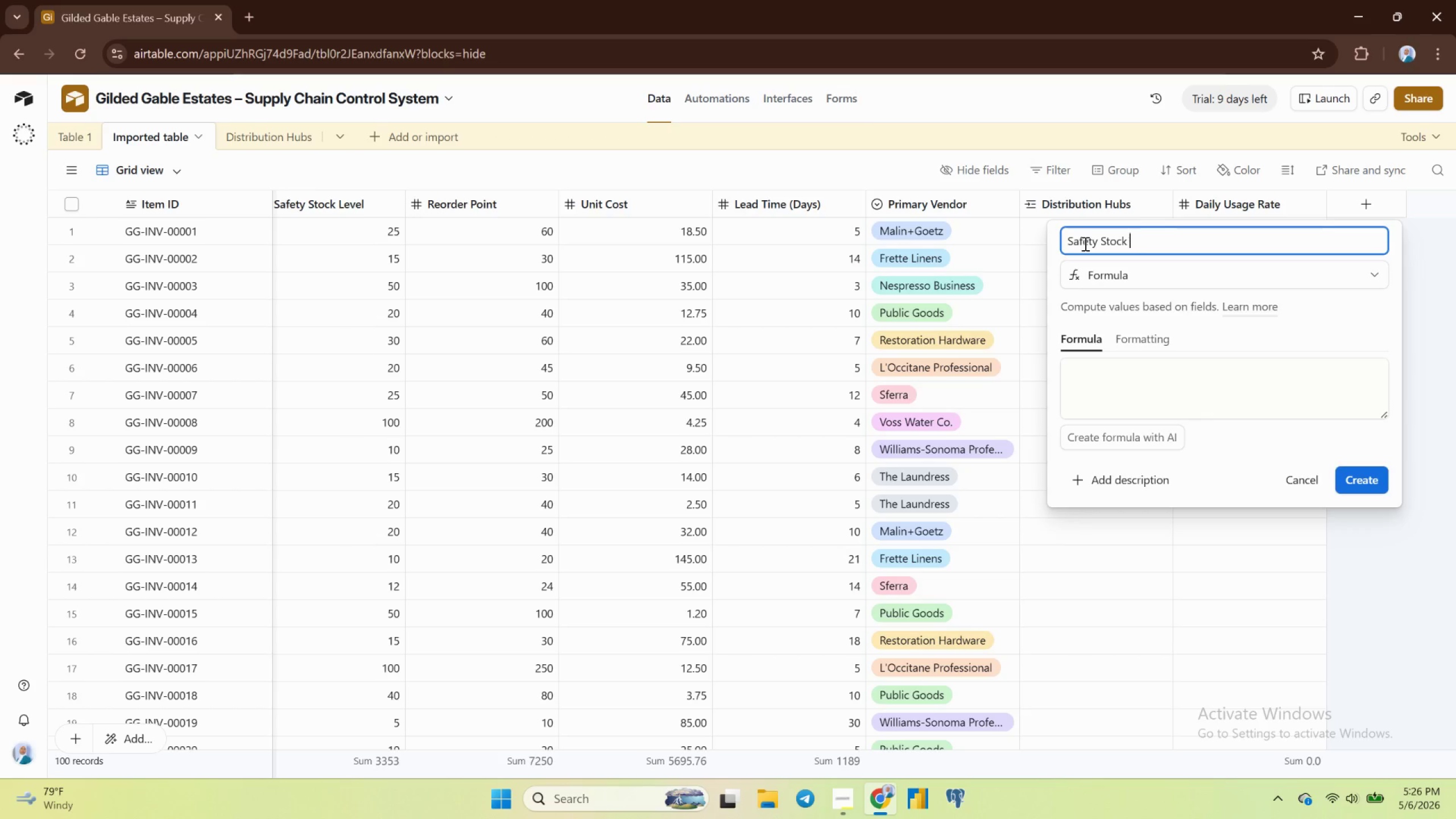 
key(Backspace)
 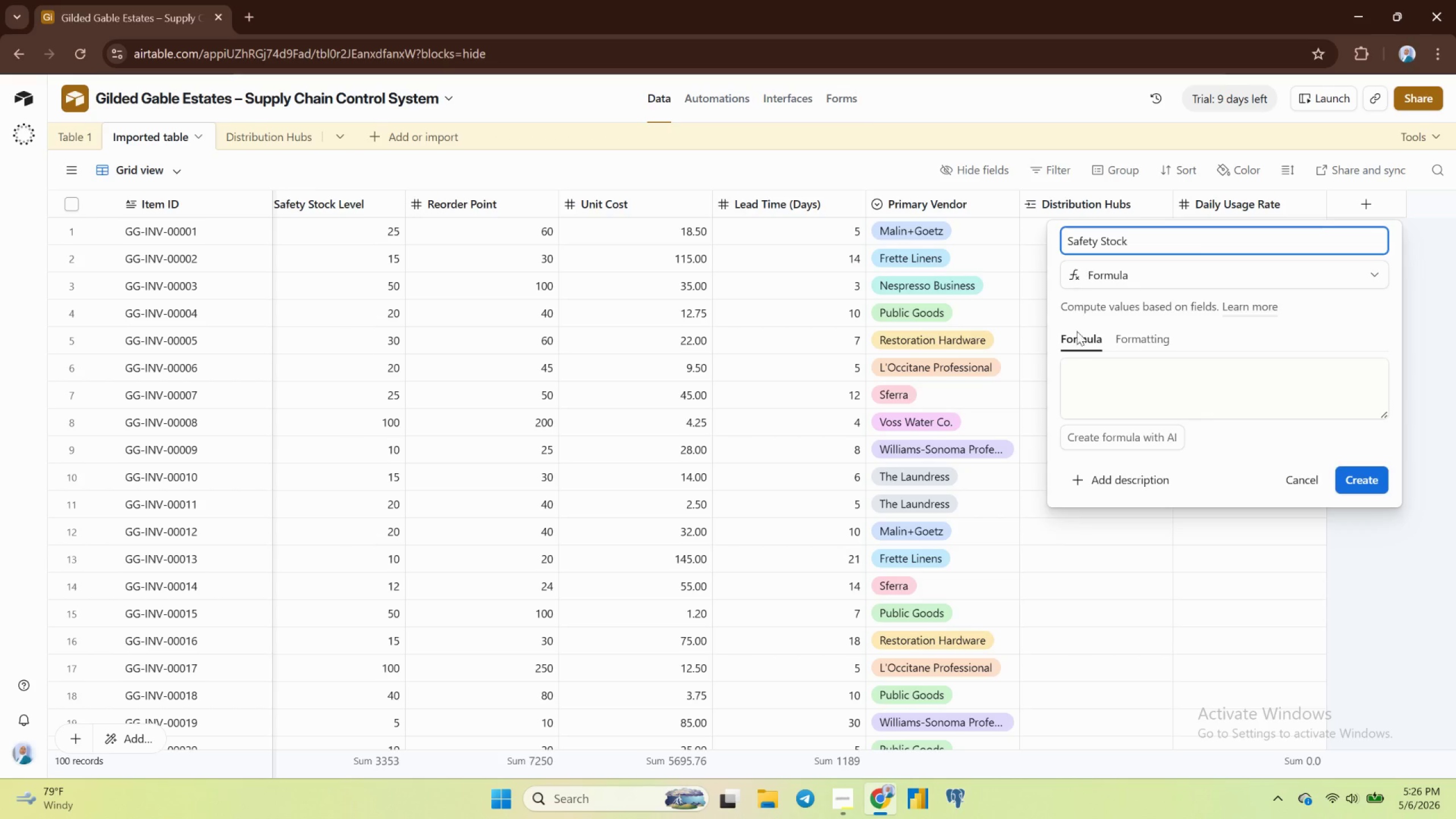 
left_click([1095, 384])
 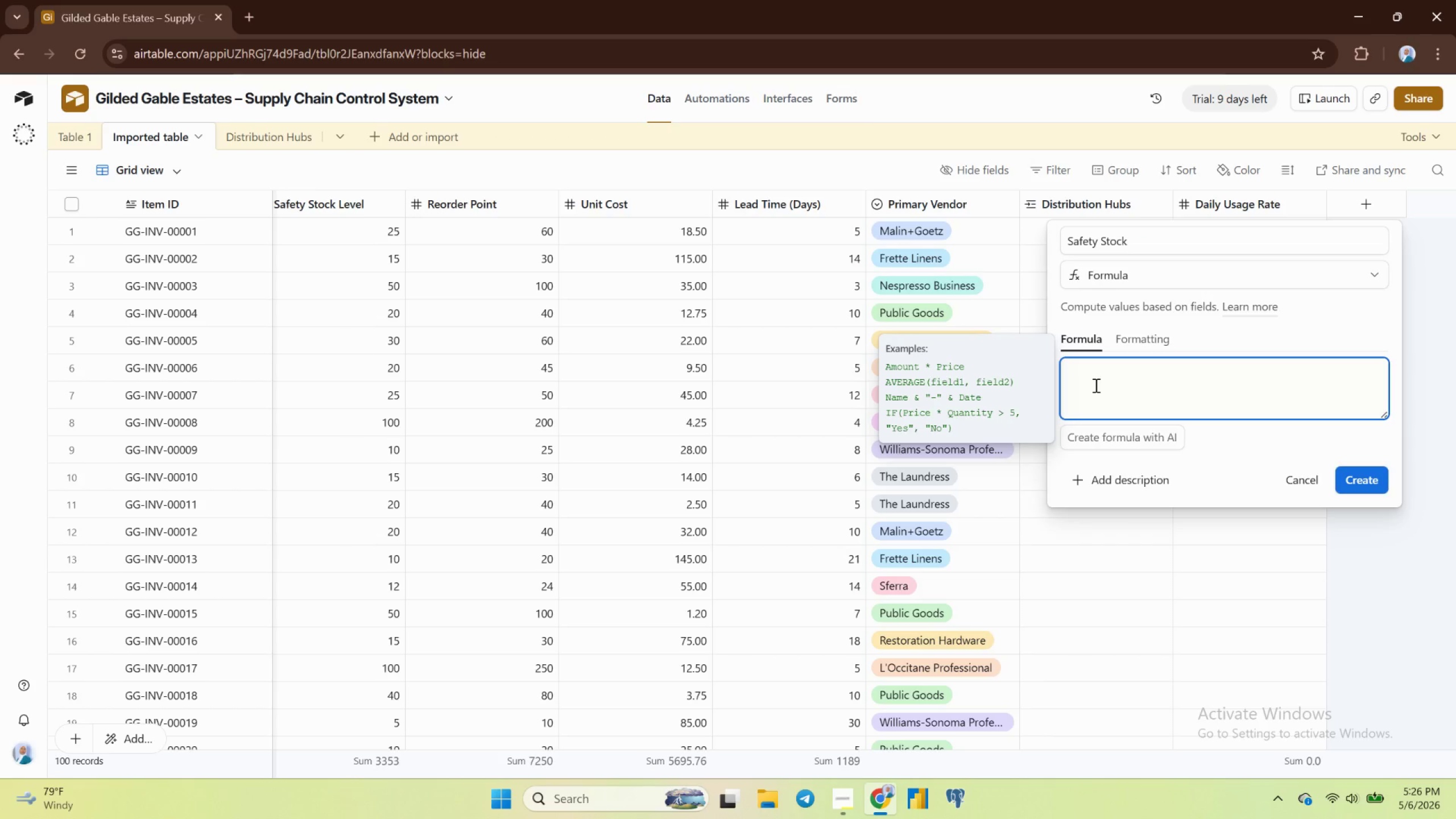 
type(dai)
 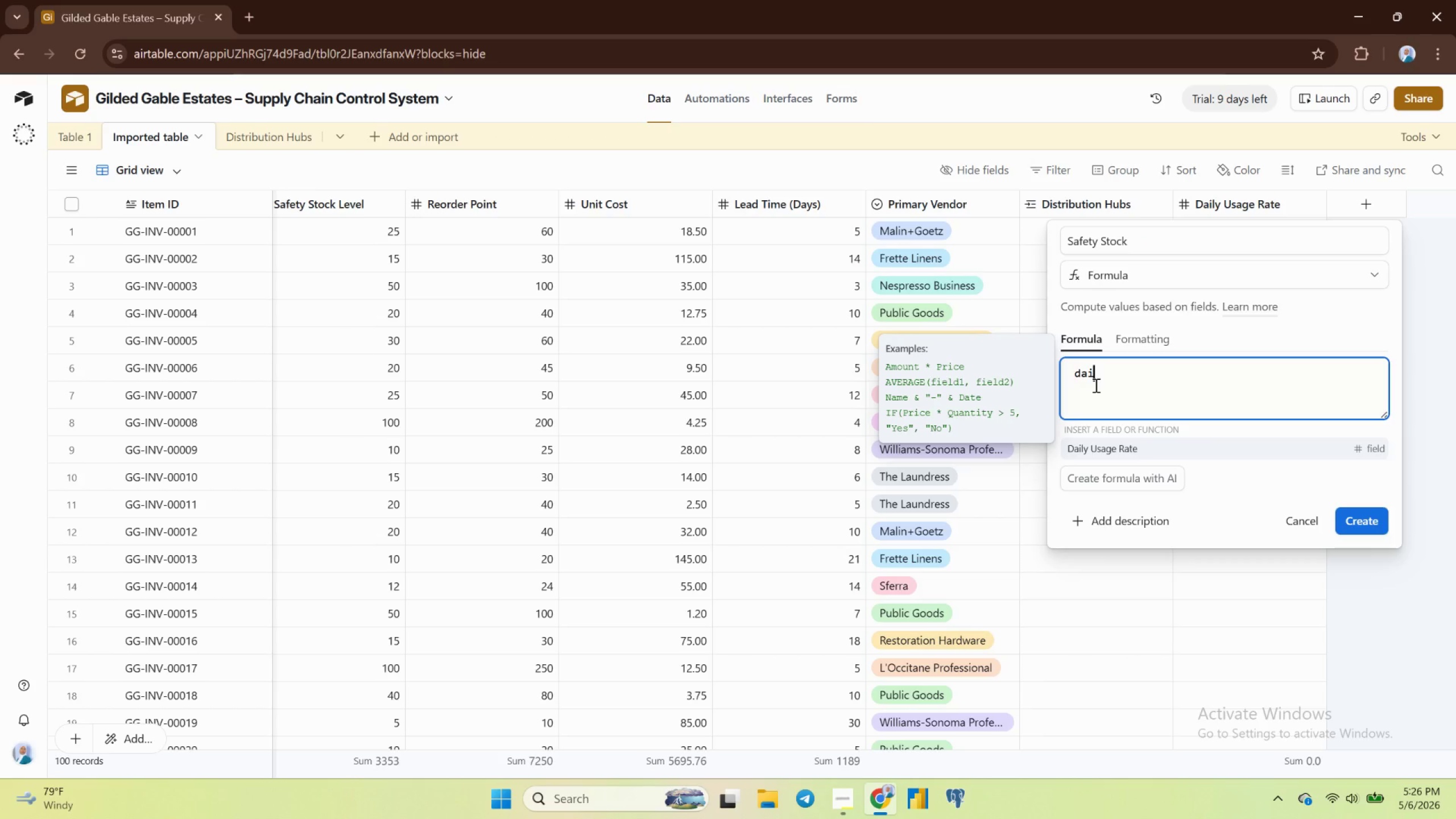 
key(Enter)
 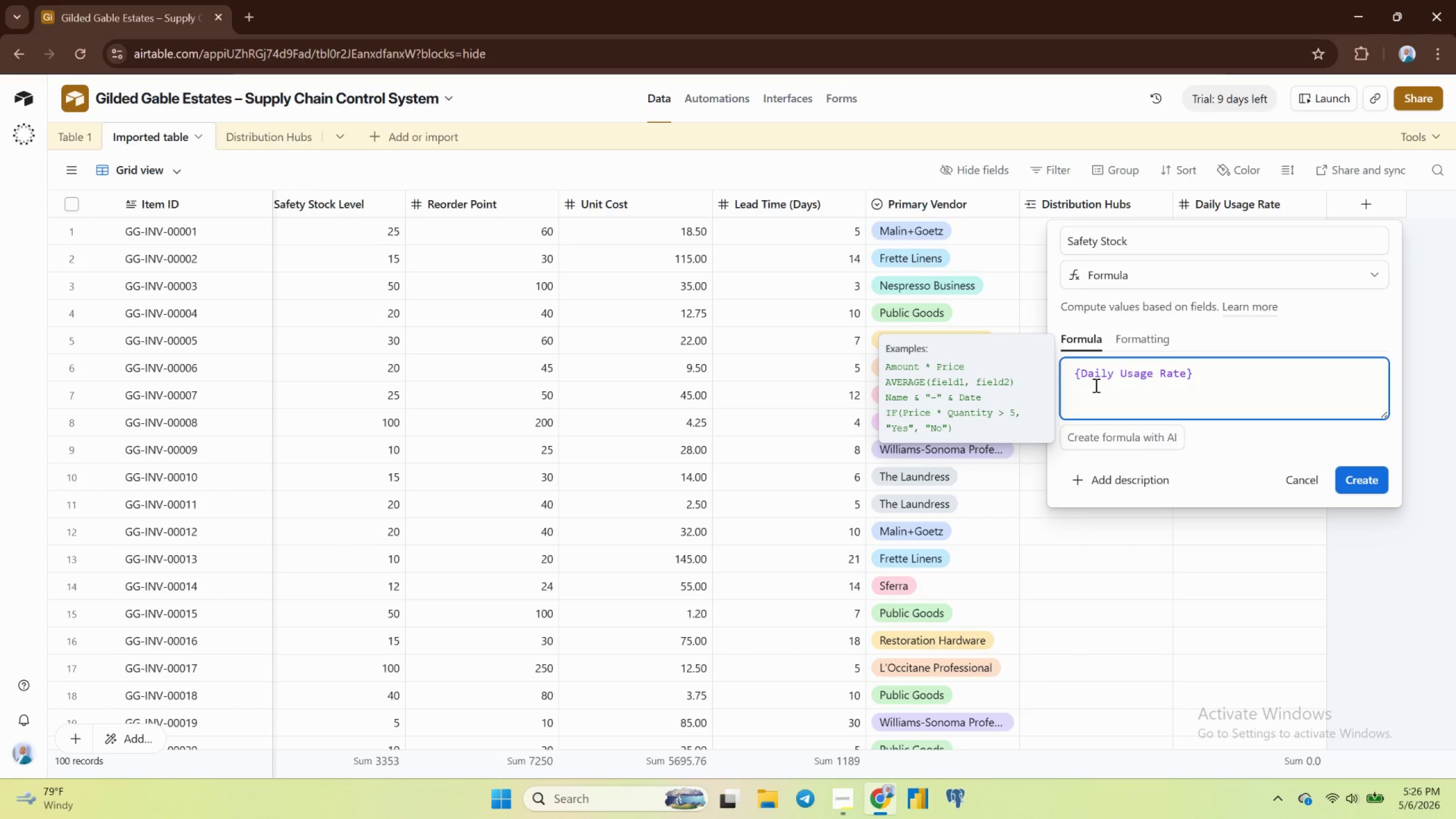 
type( * lea)
 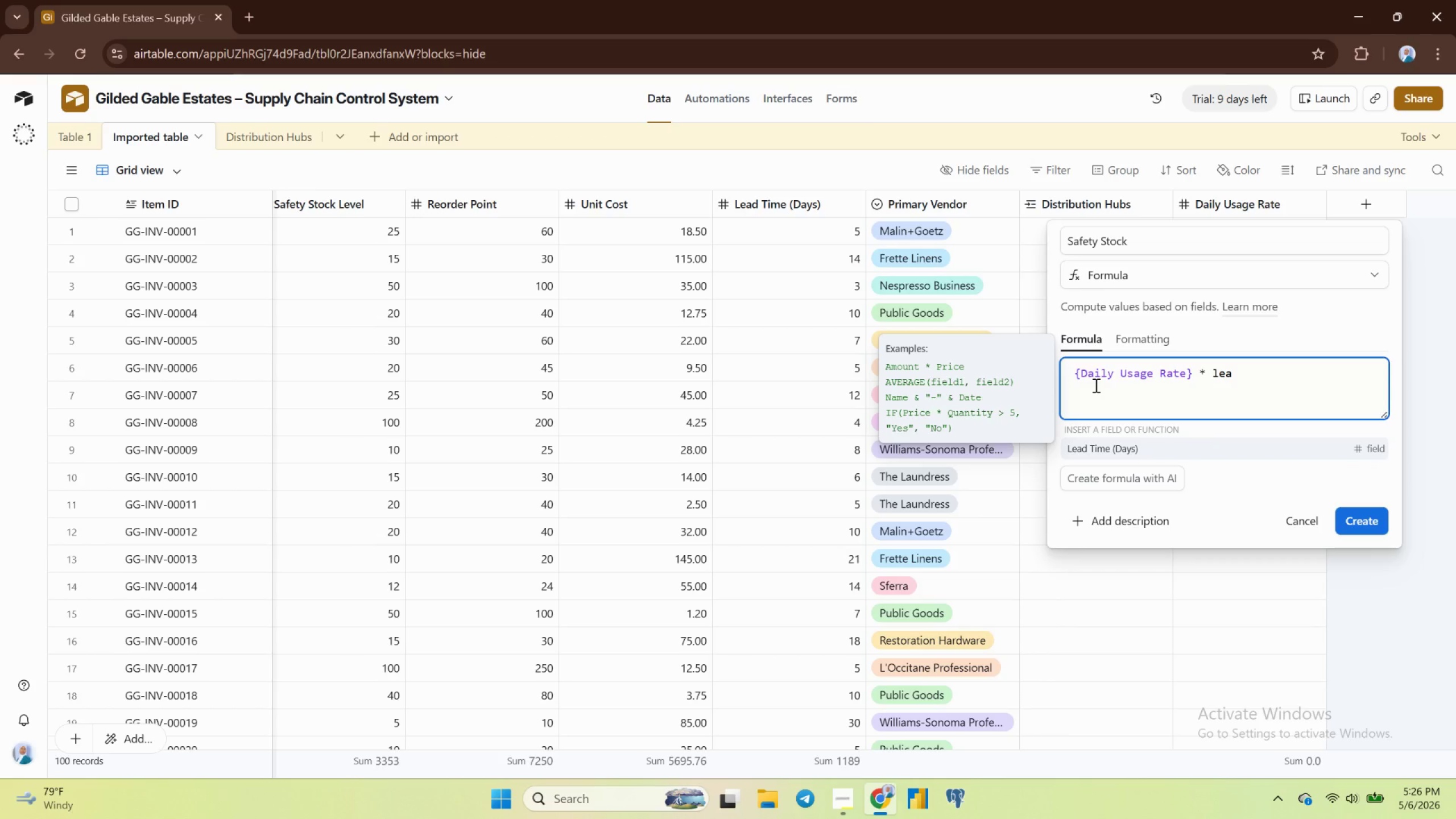 
key(Enter)
 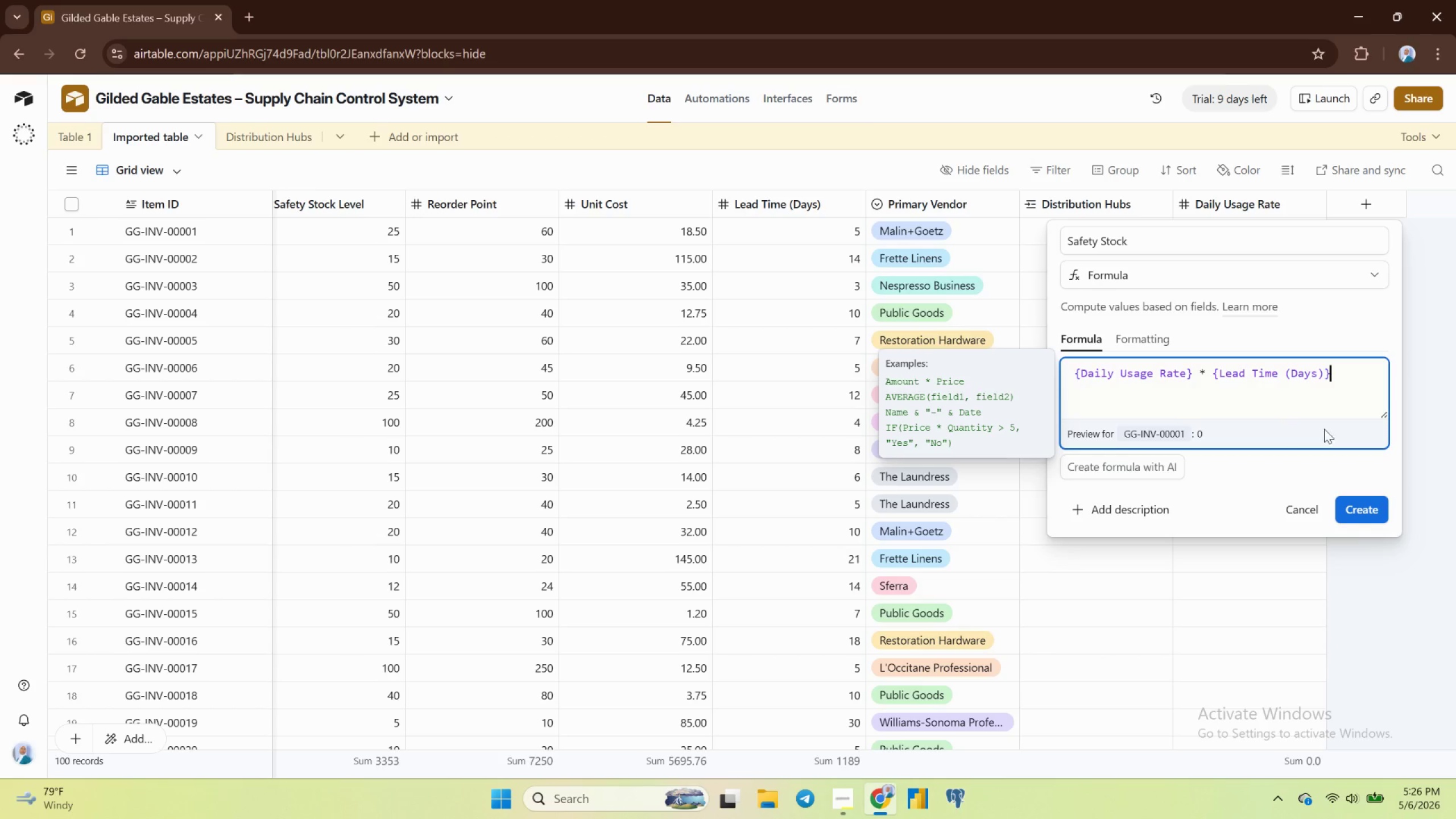 
wait(14.37)
 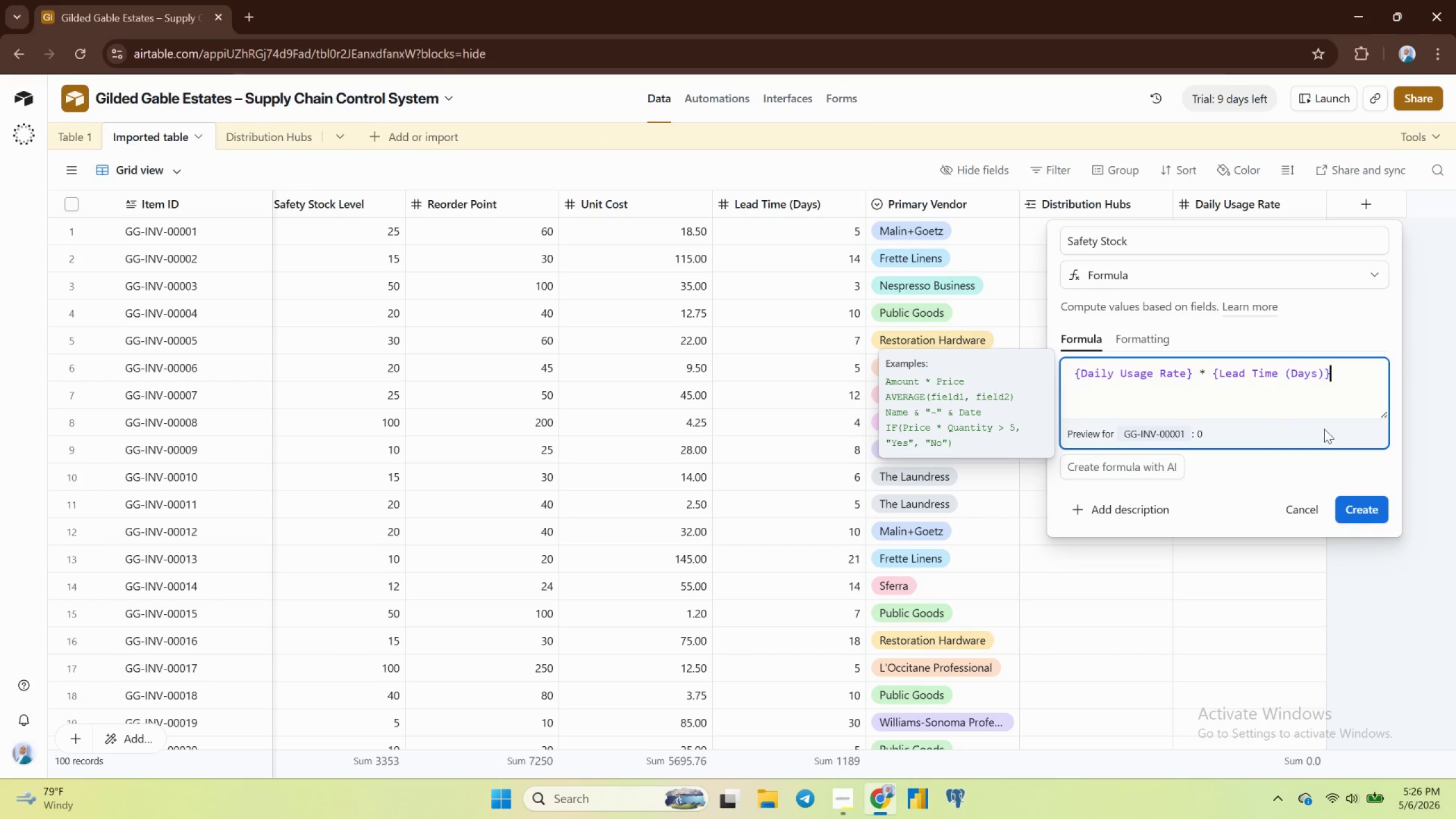 
left_click([1362, 195])
 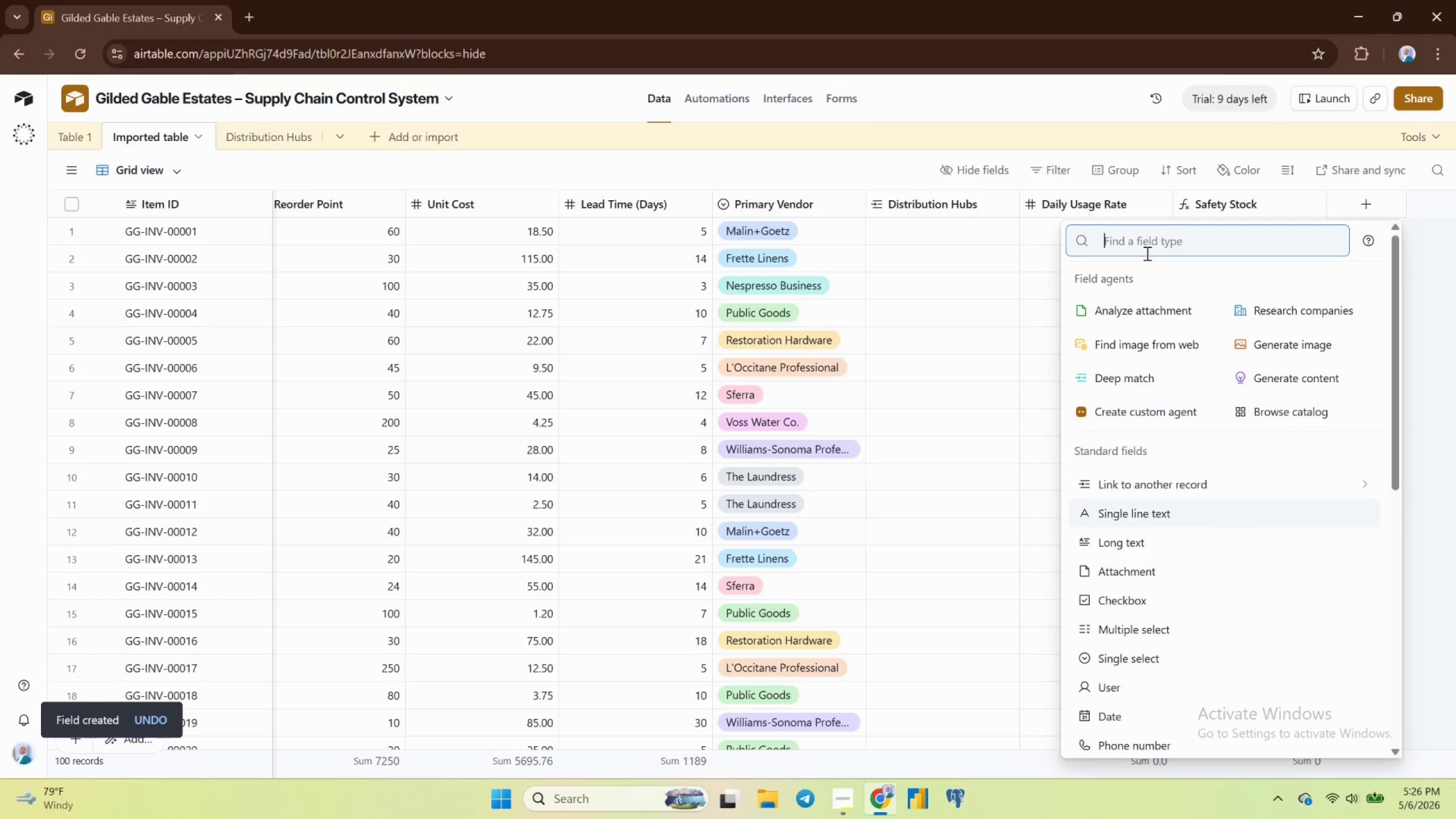 
scroll: coordinate [1205, 527], scroll_direction: down, amount: 3.0
 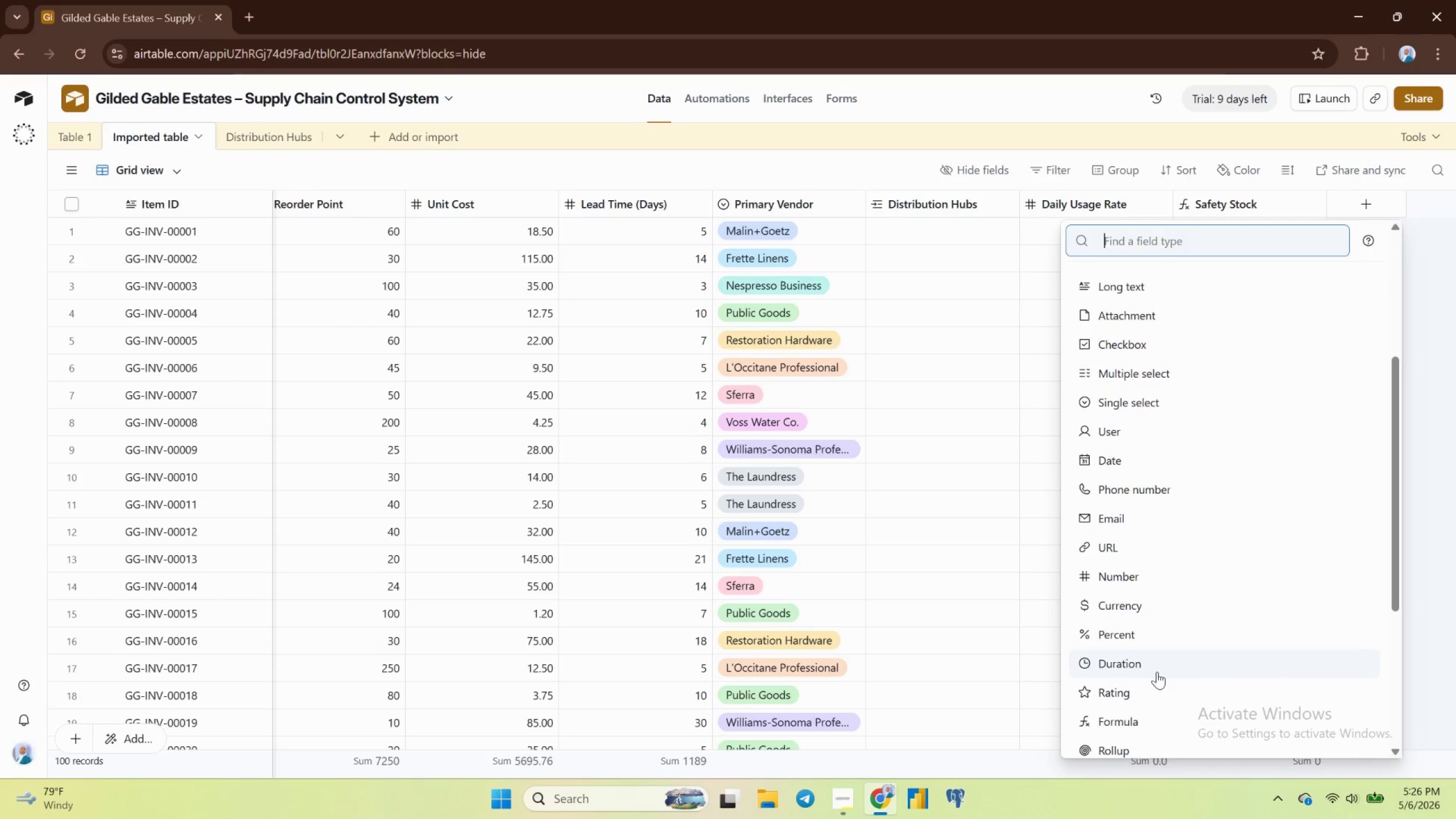 
left_click([1134, 715])
 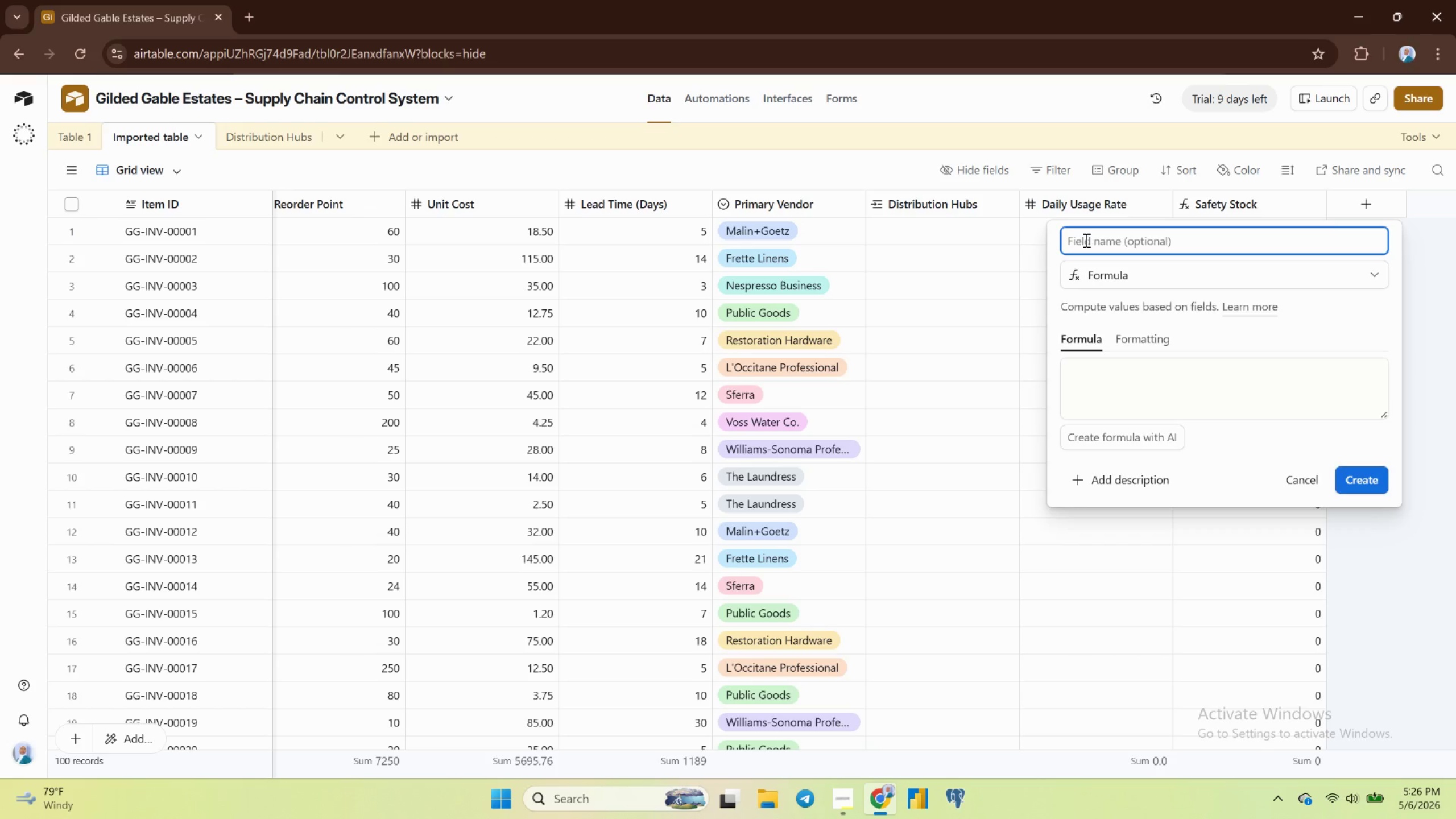 
type(Record Point)
 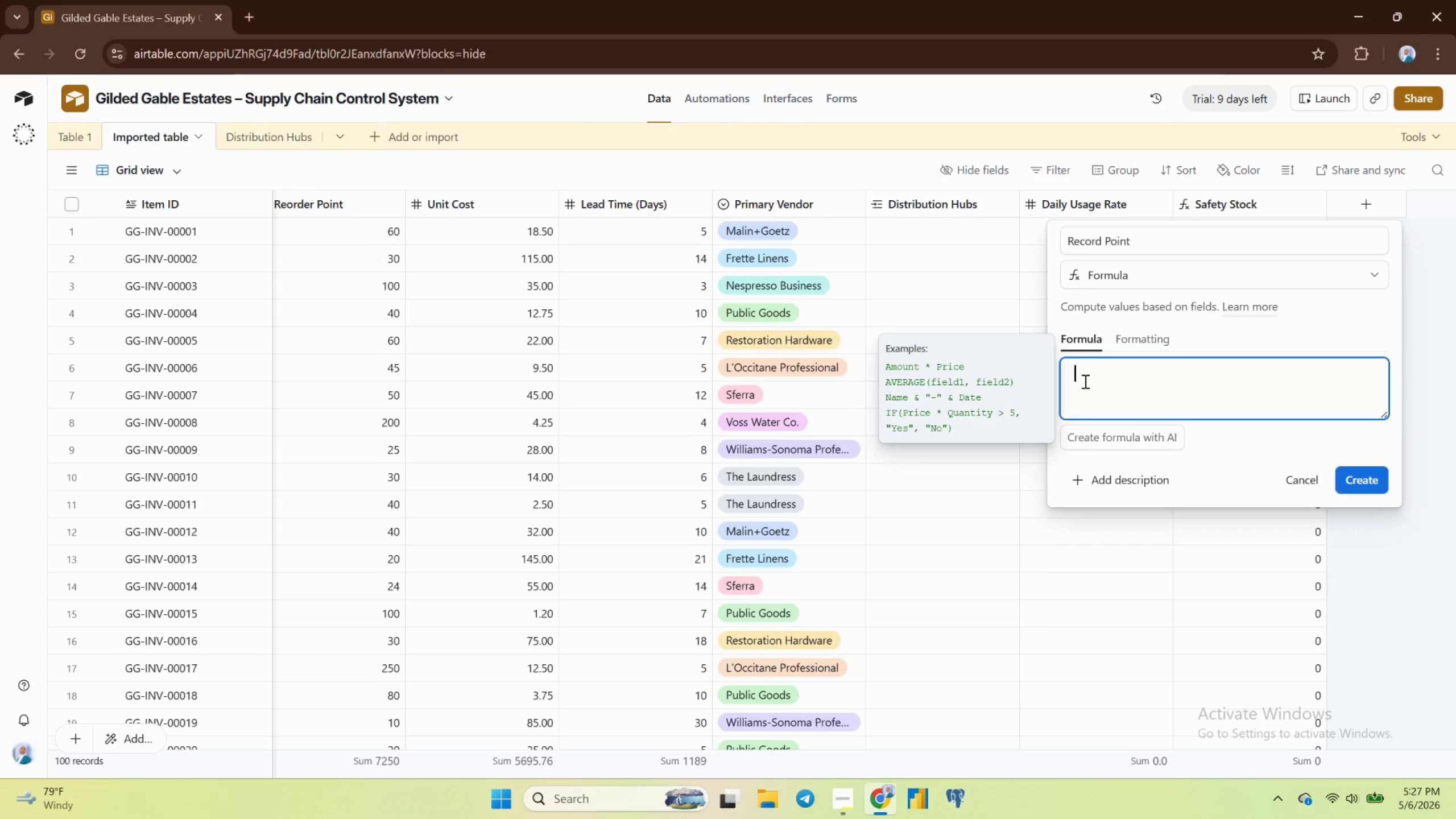 
type(safe)
 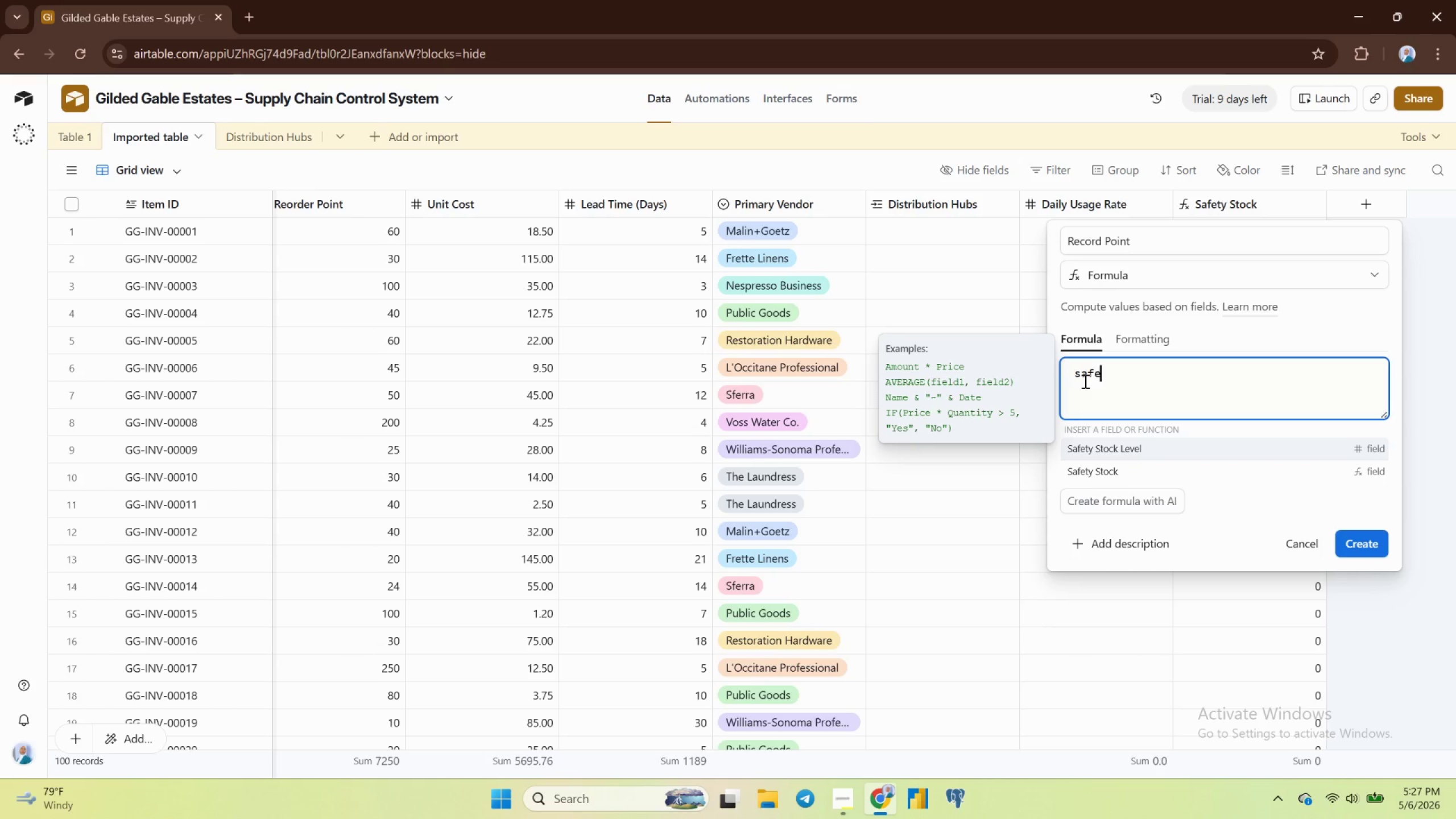 
key(ArrowDown)
 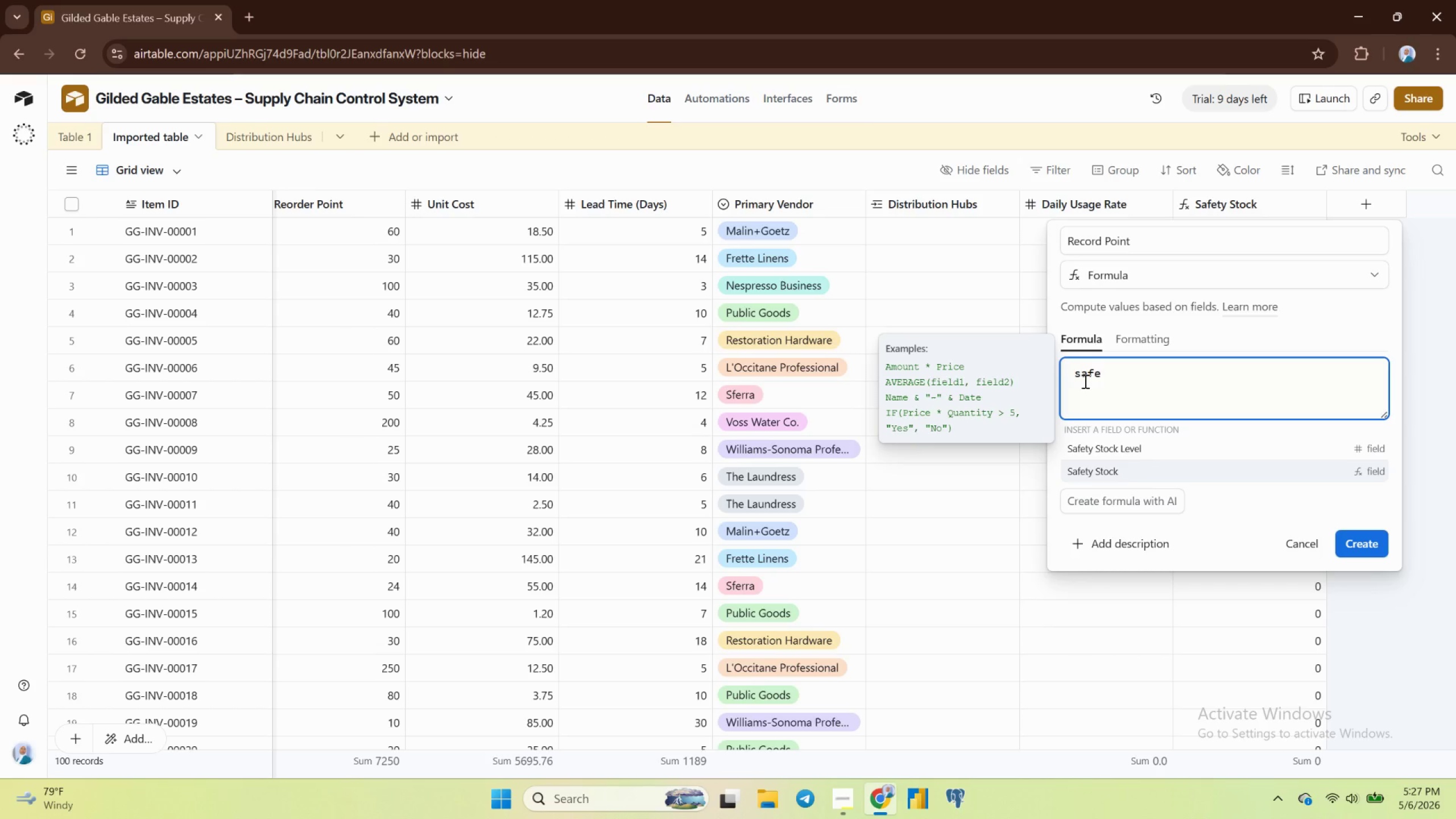 
wait(11.14)
 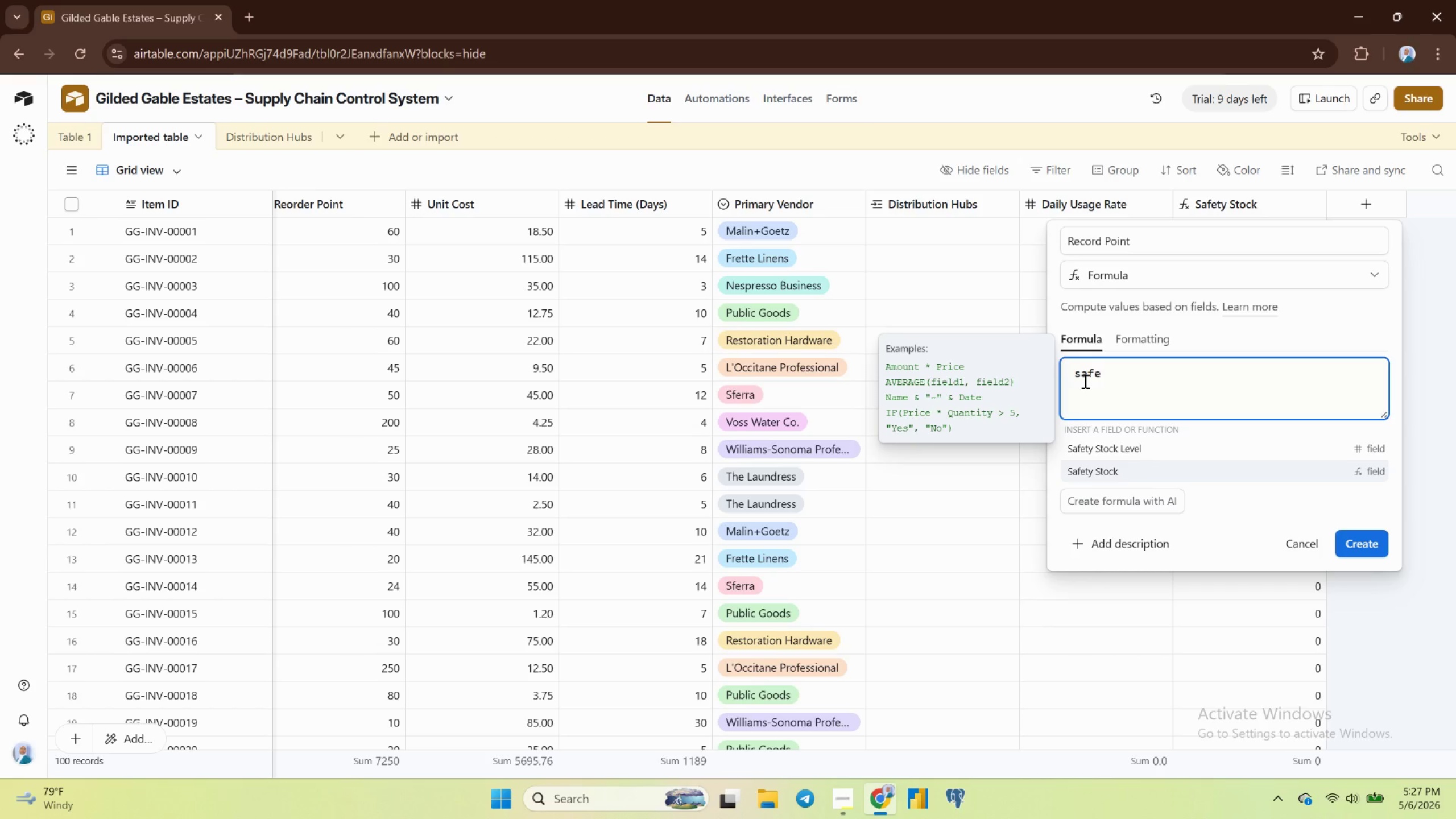 
key(Enter)
 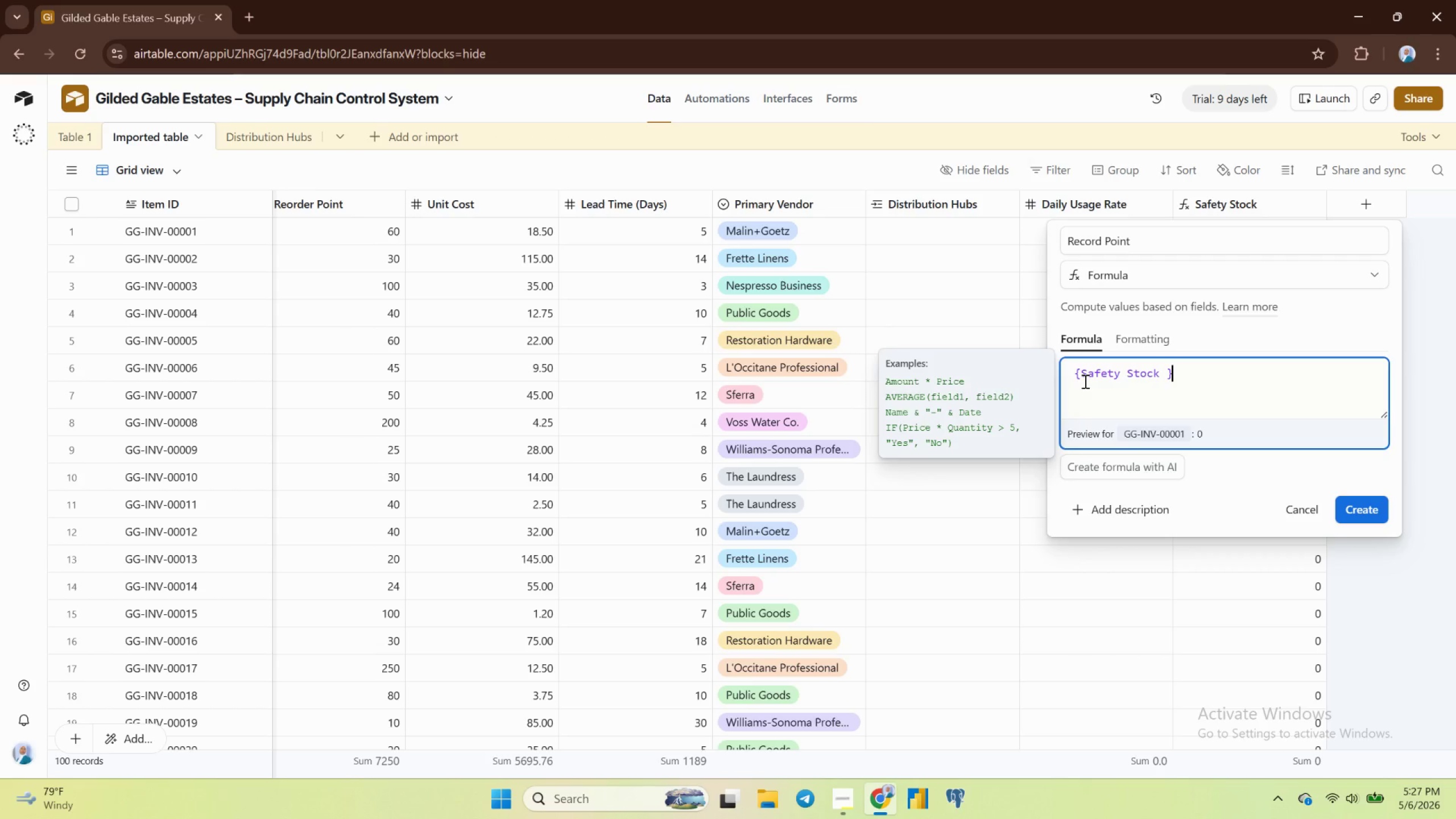 
wait(5.53)
 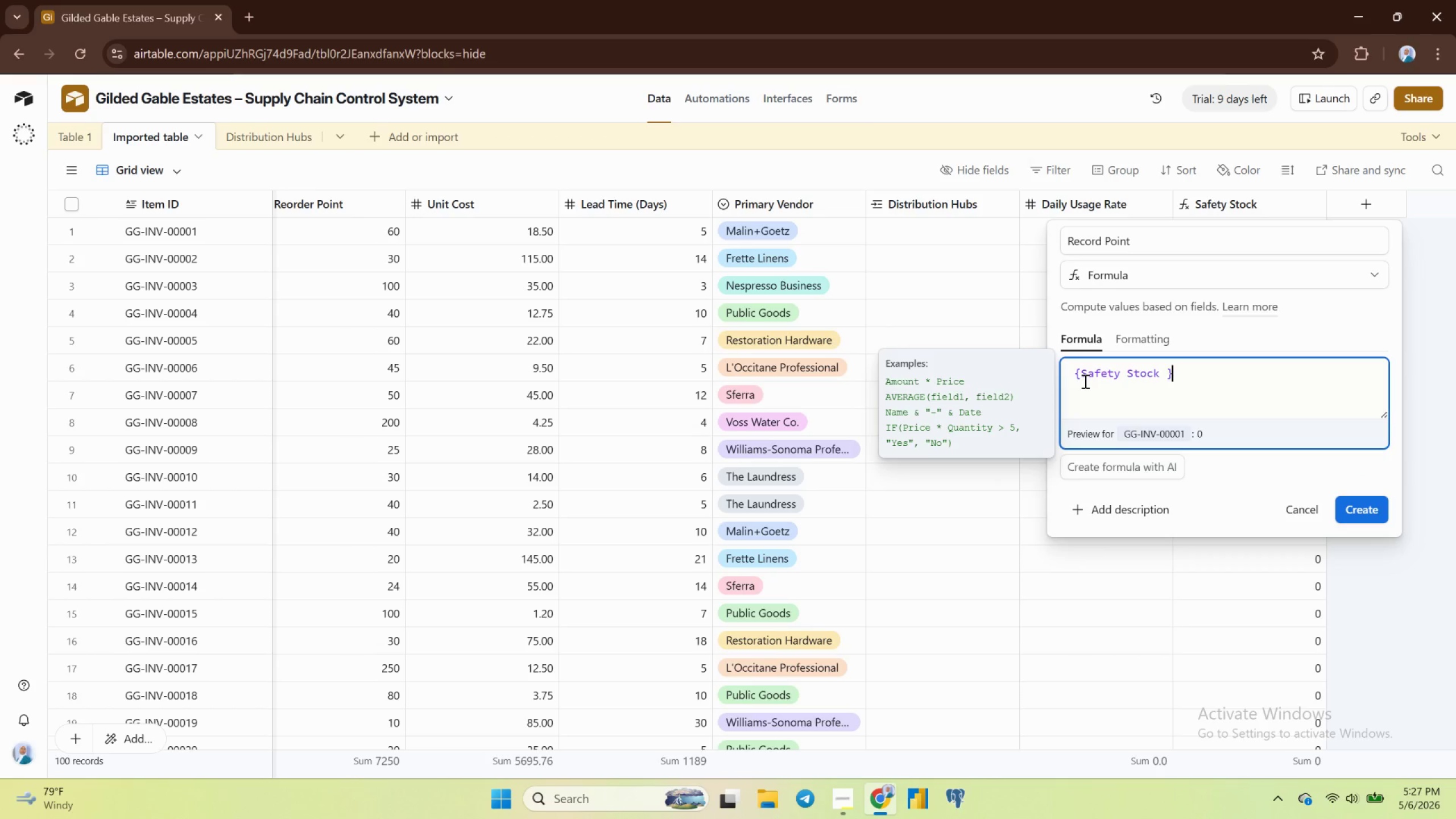 
type( + dai)
 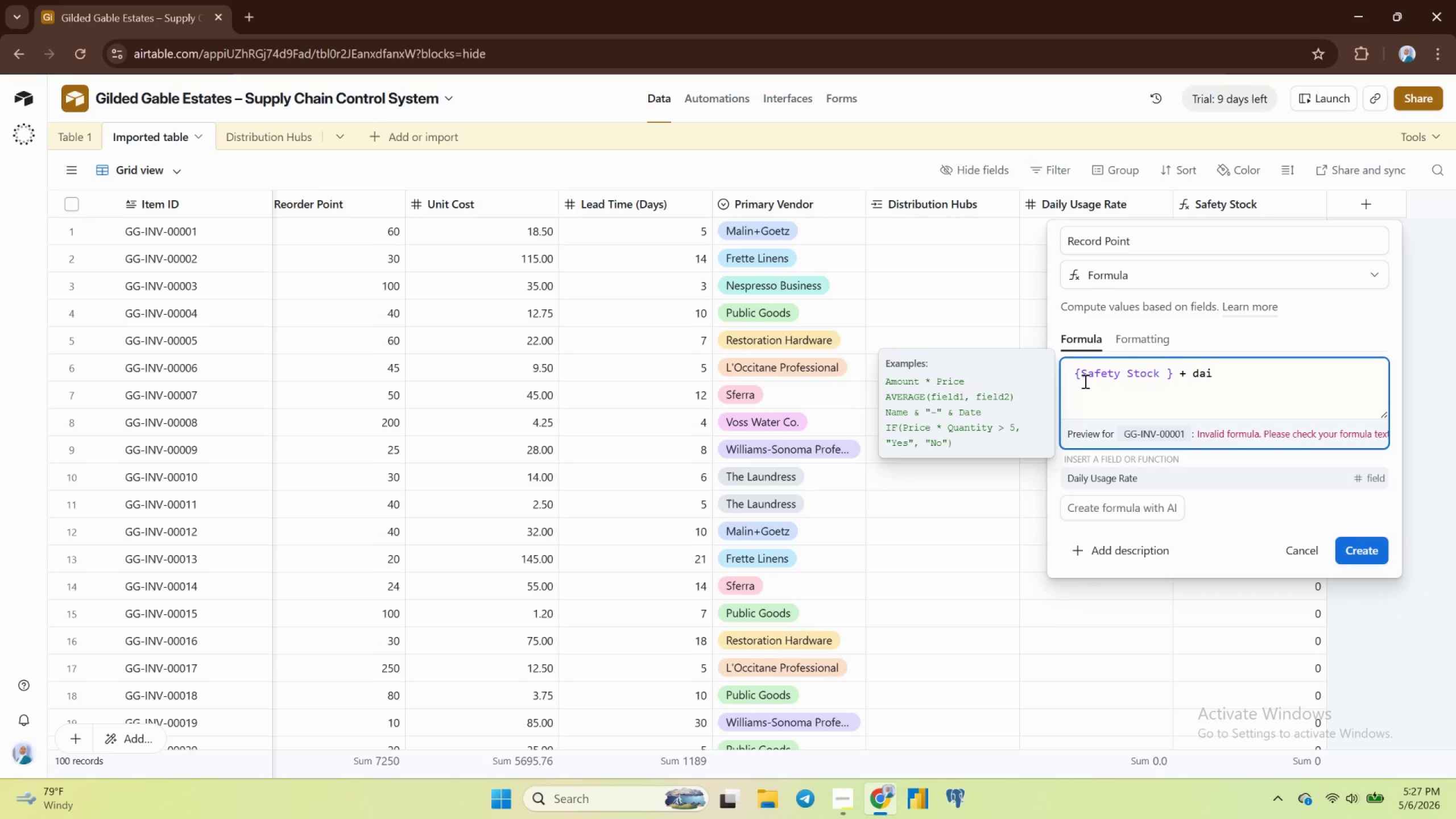 
key(Enter)
 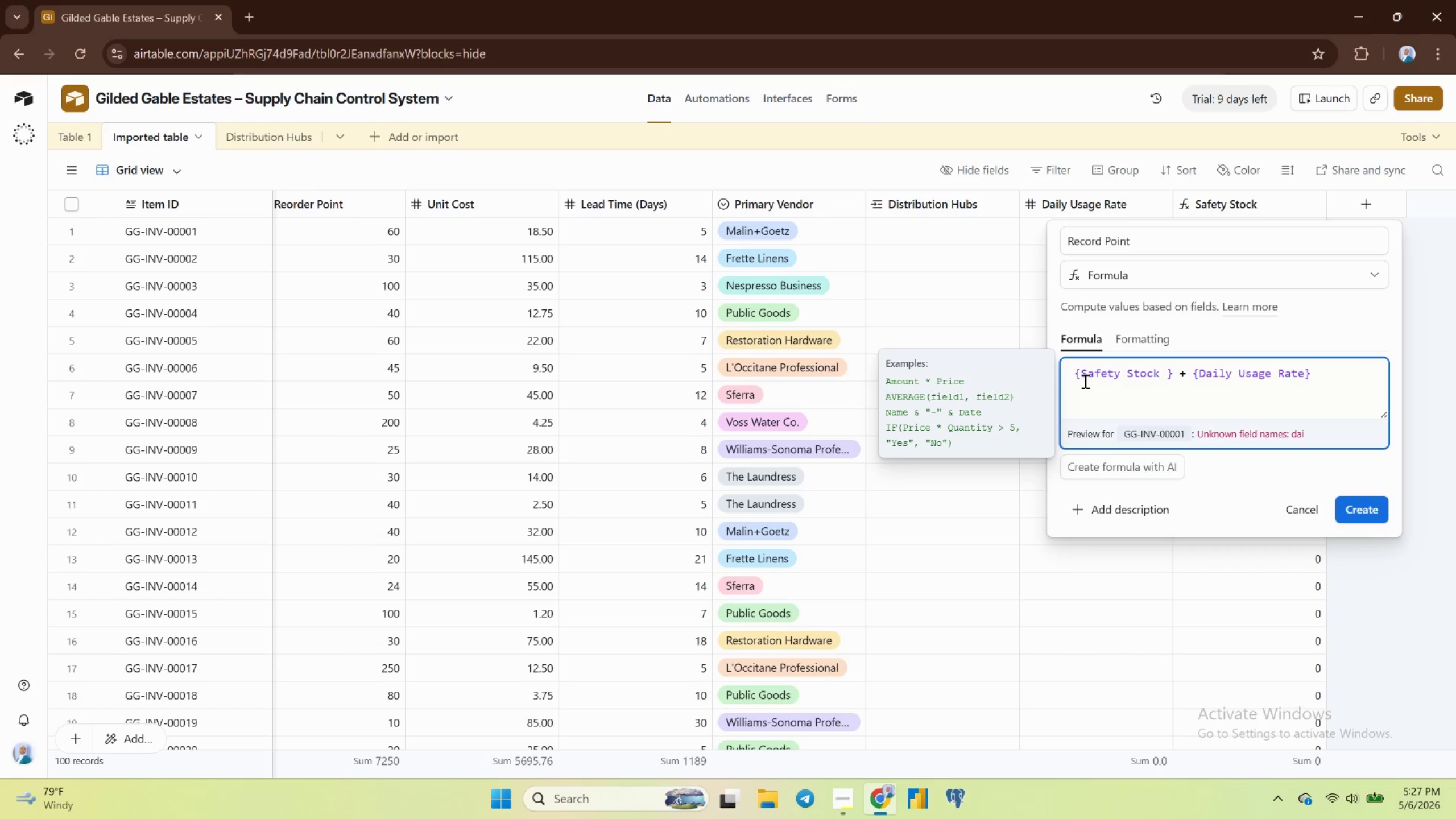 
type( * lead)
 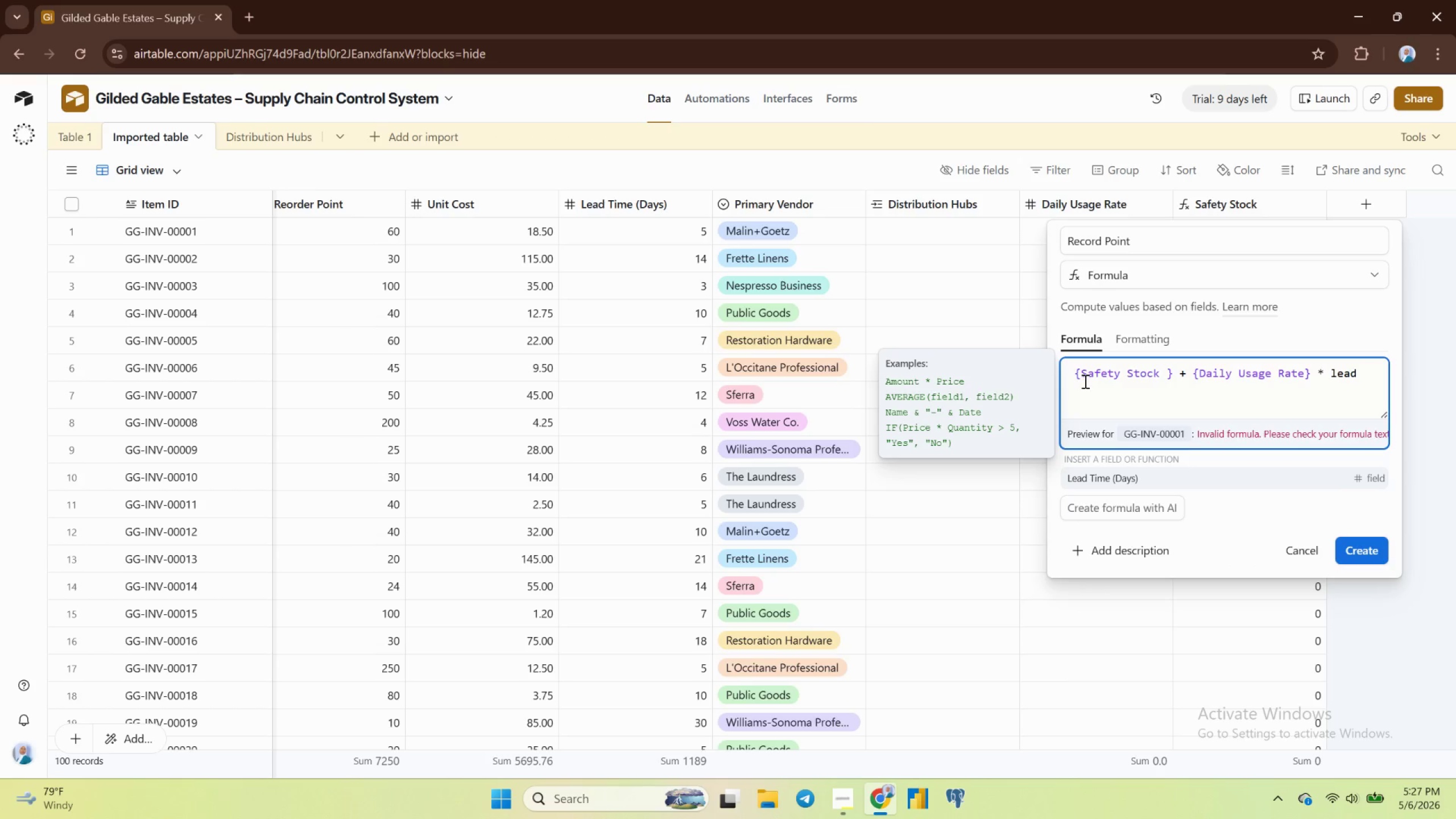 
key(Enter)
 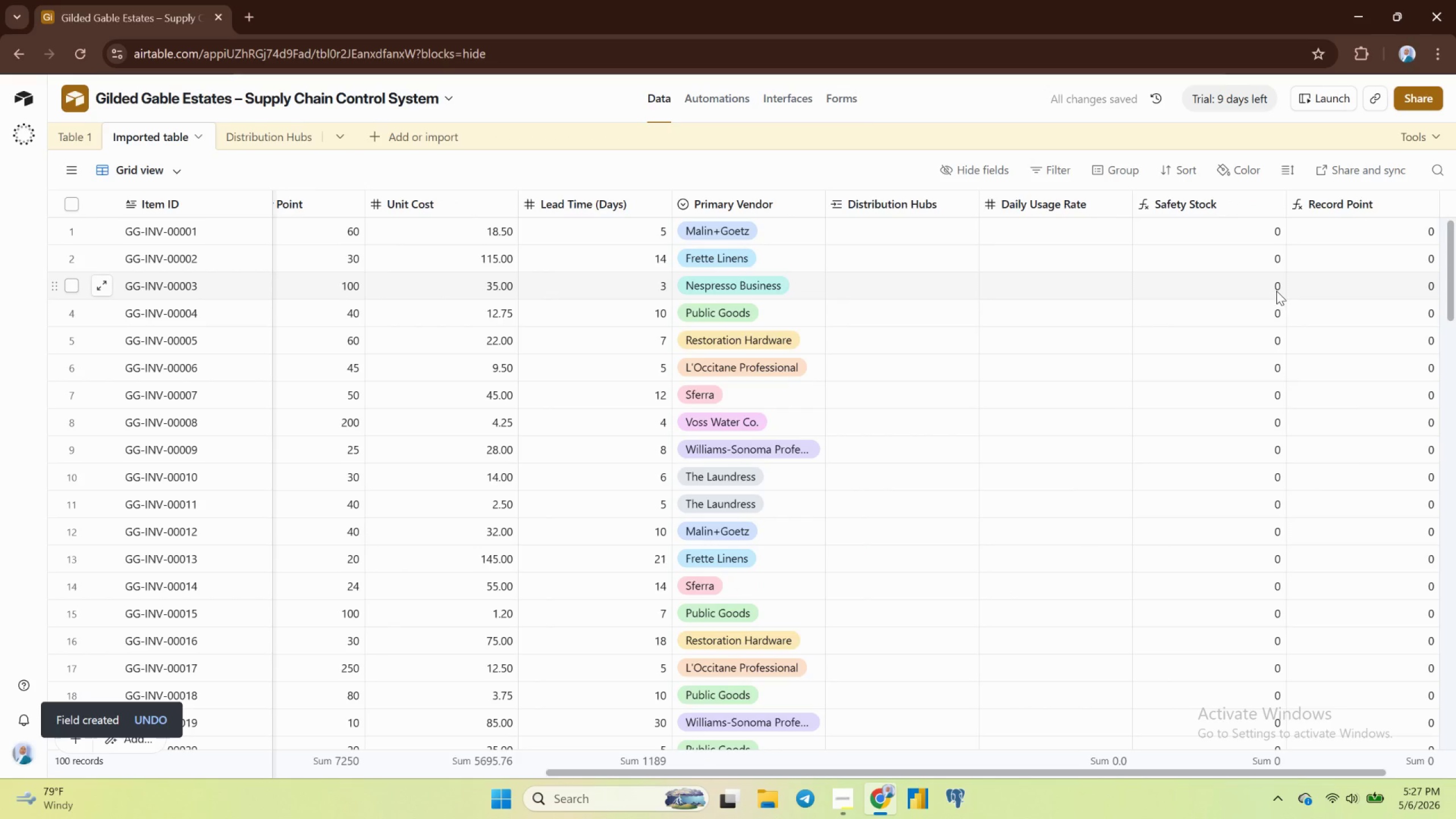 
wait(7.17)
 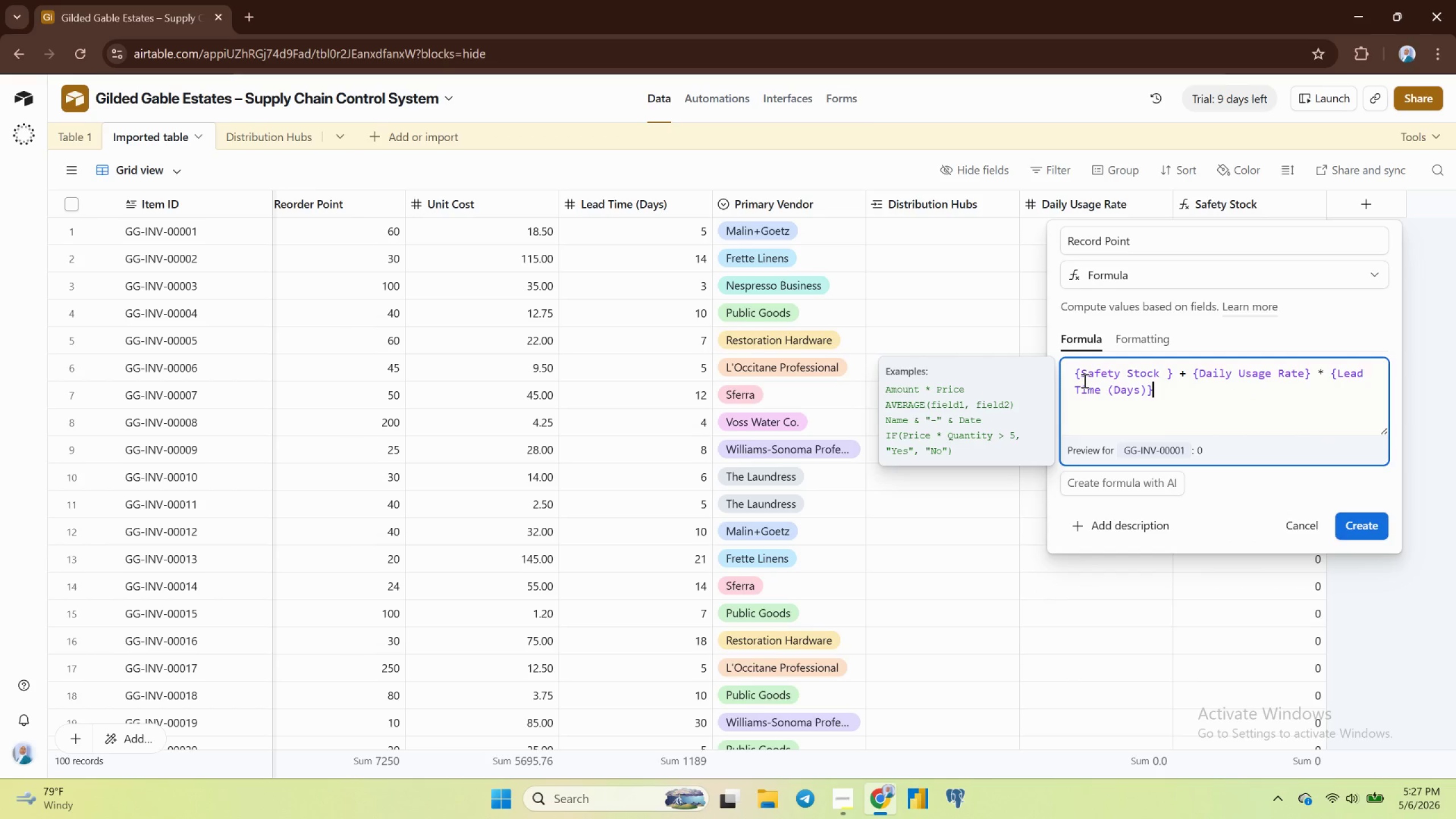 
left_click([1349, 206])
 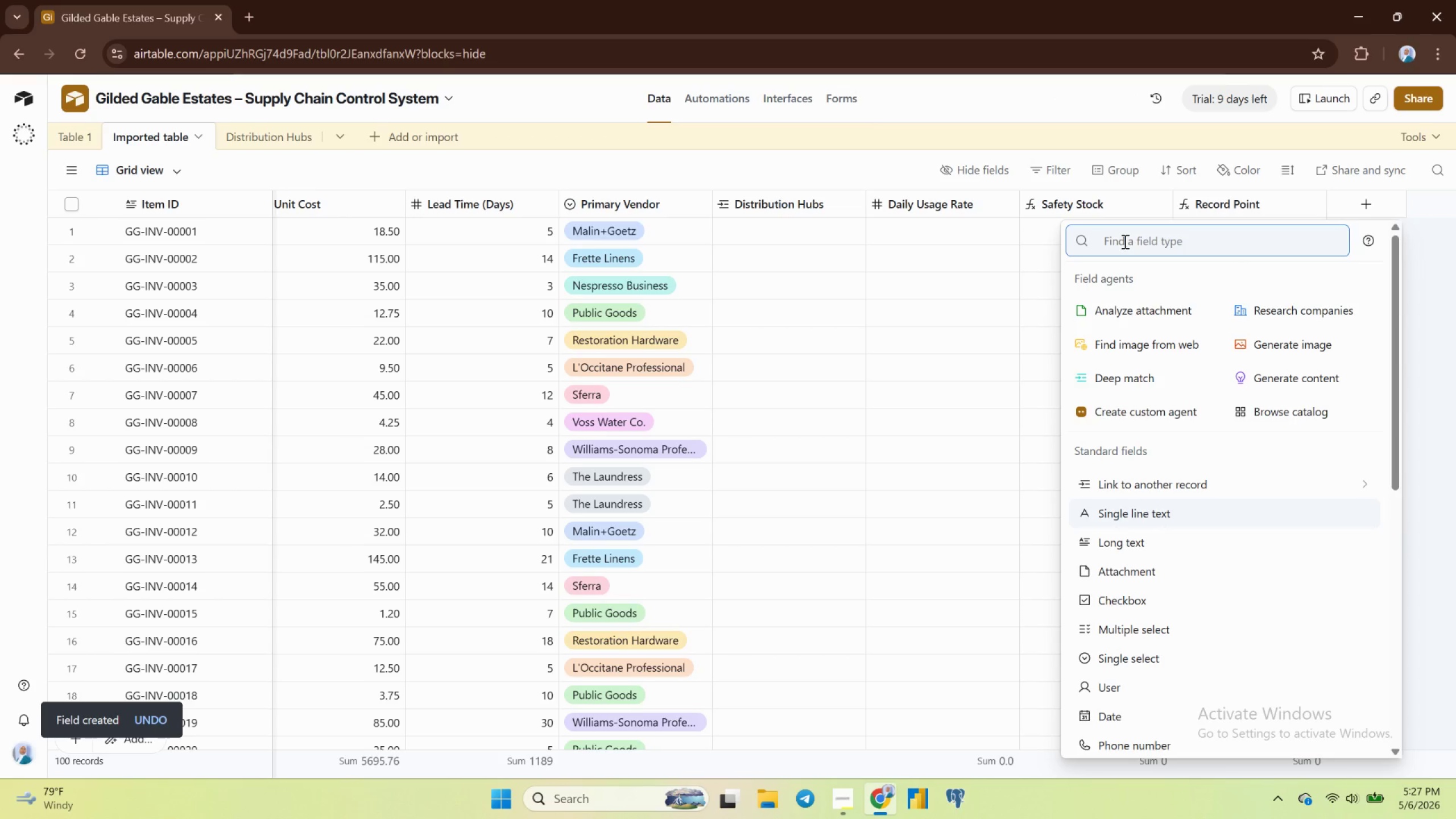 
wait(5.32)
 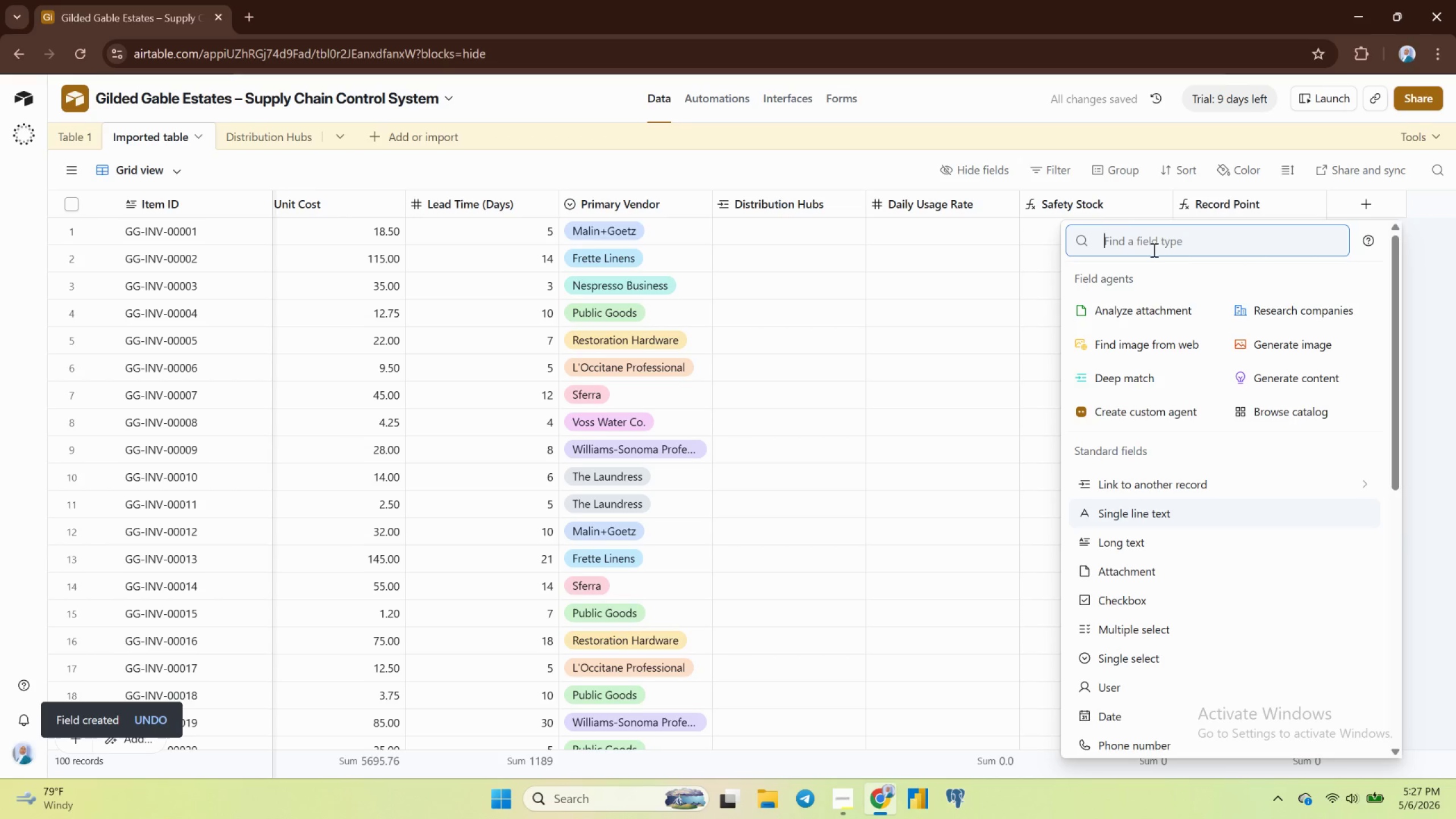 
scroll: coordinate [1189, 582], scroll_direction: down, amount: 3.0
 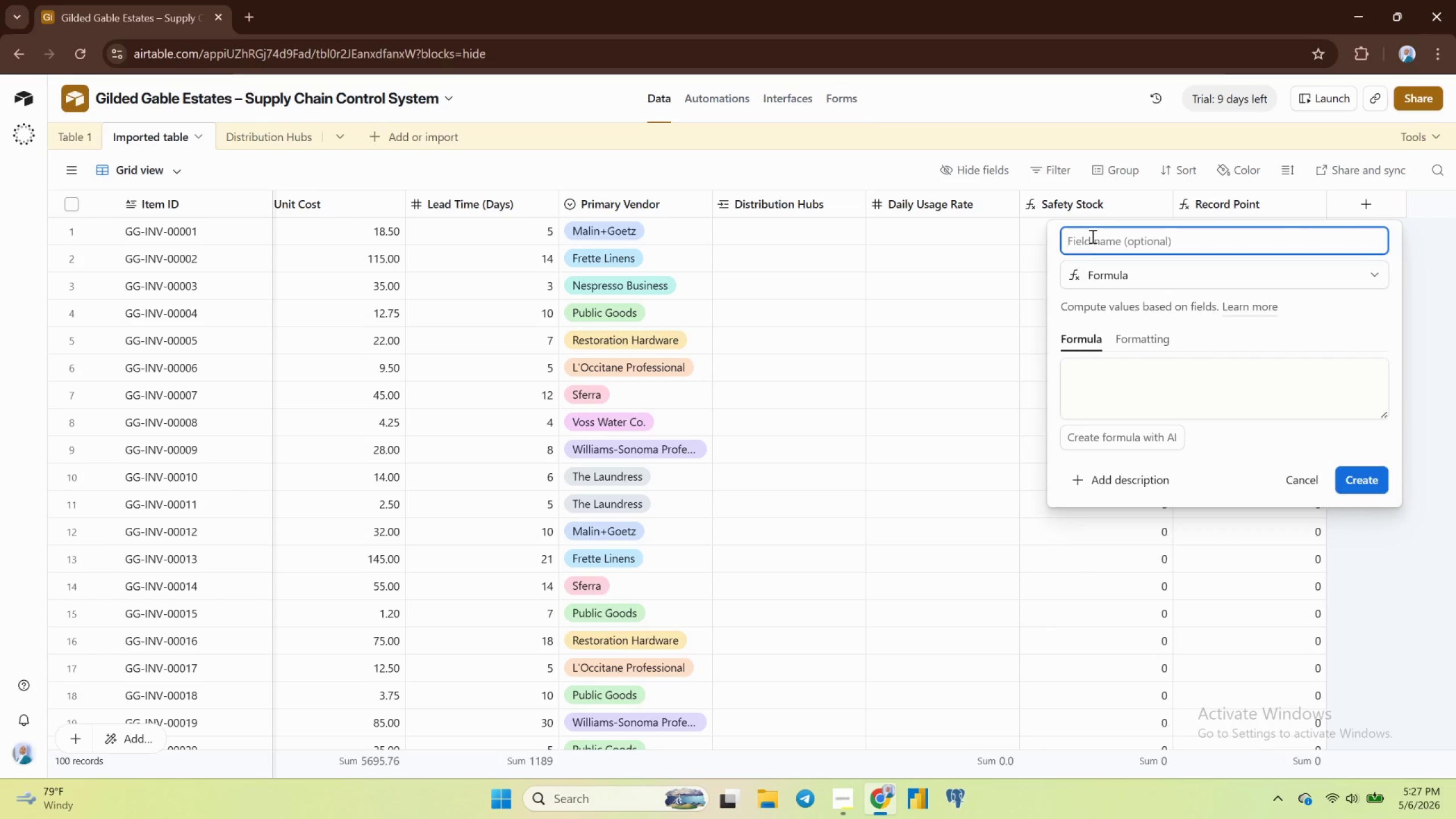 
type(Sto)
 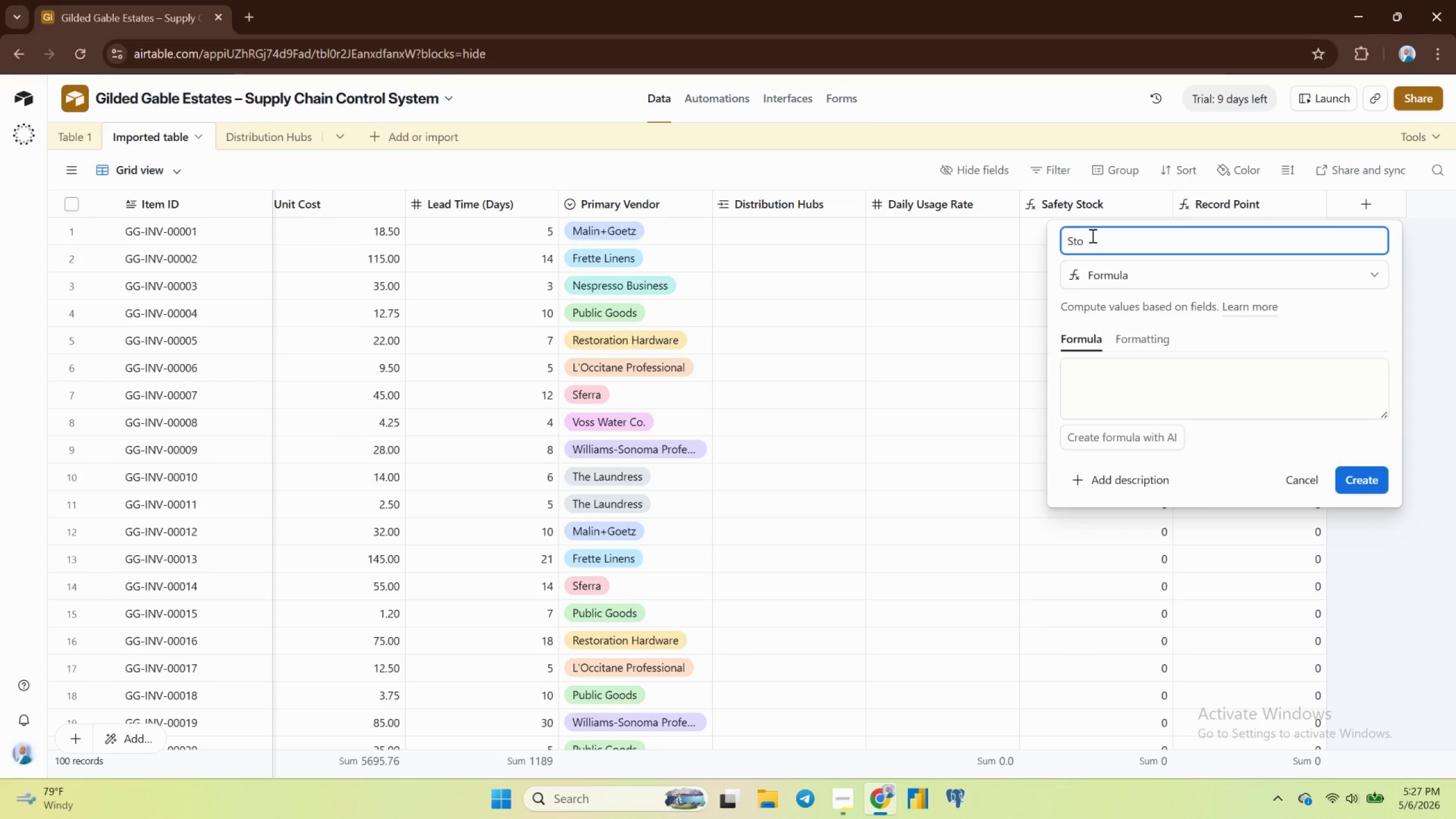 
type(ck Status)
 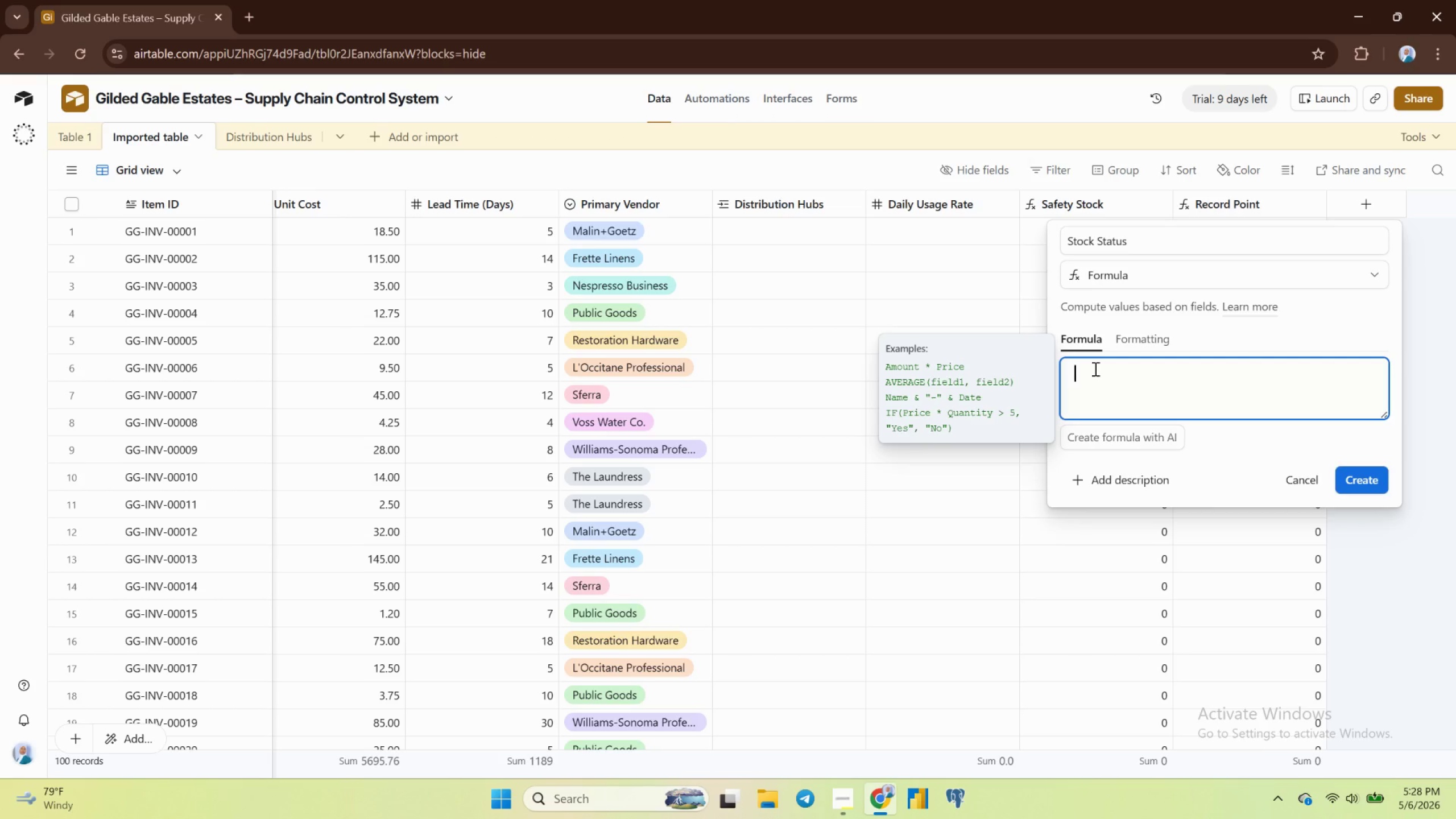 
type(if)
 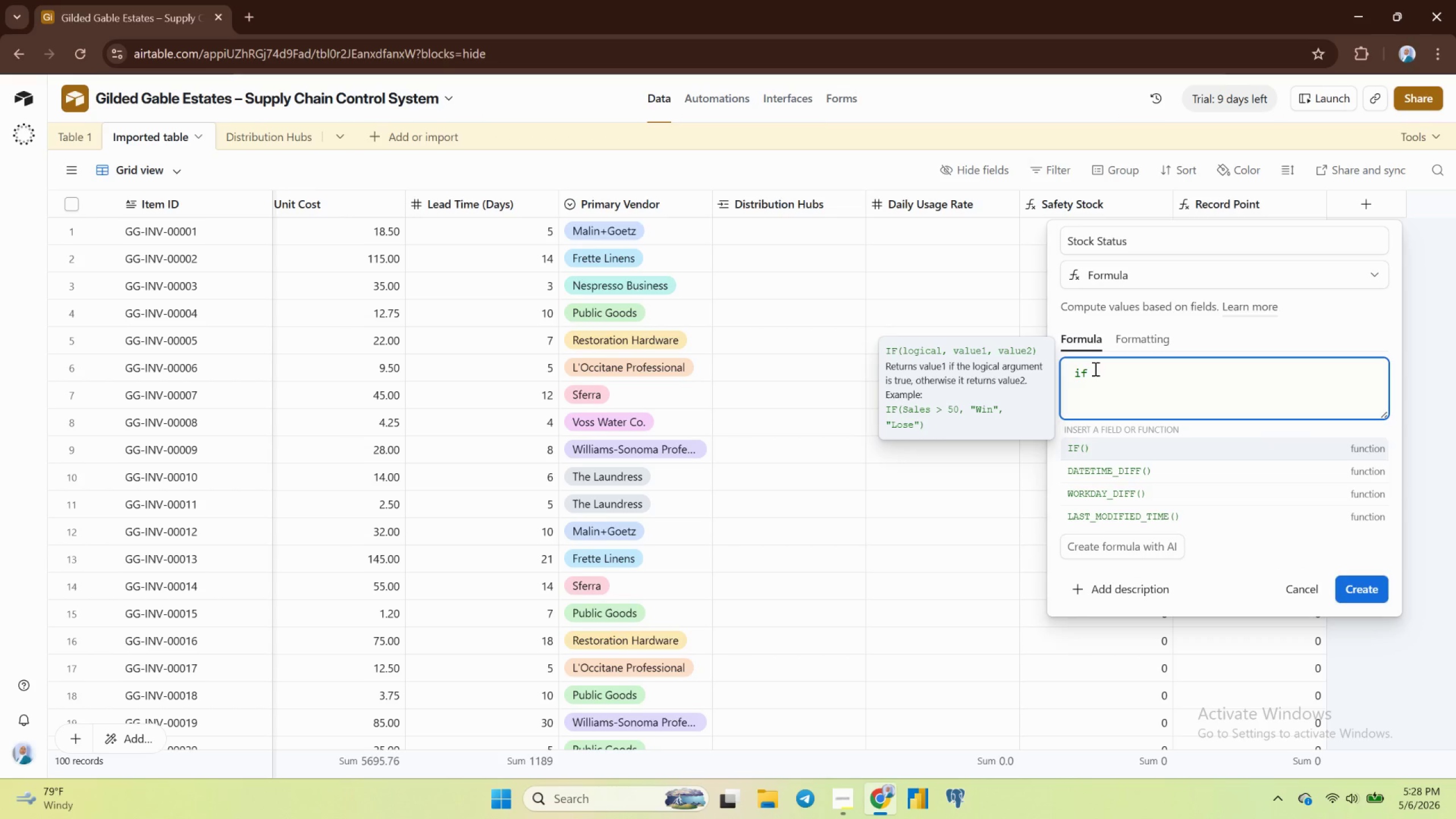 
key(Enter)
 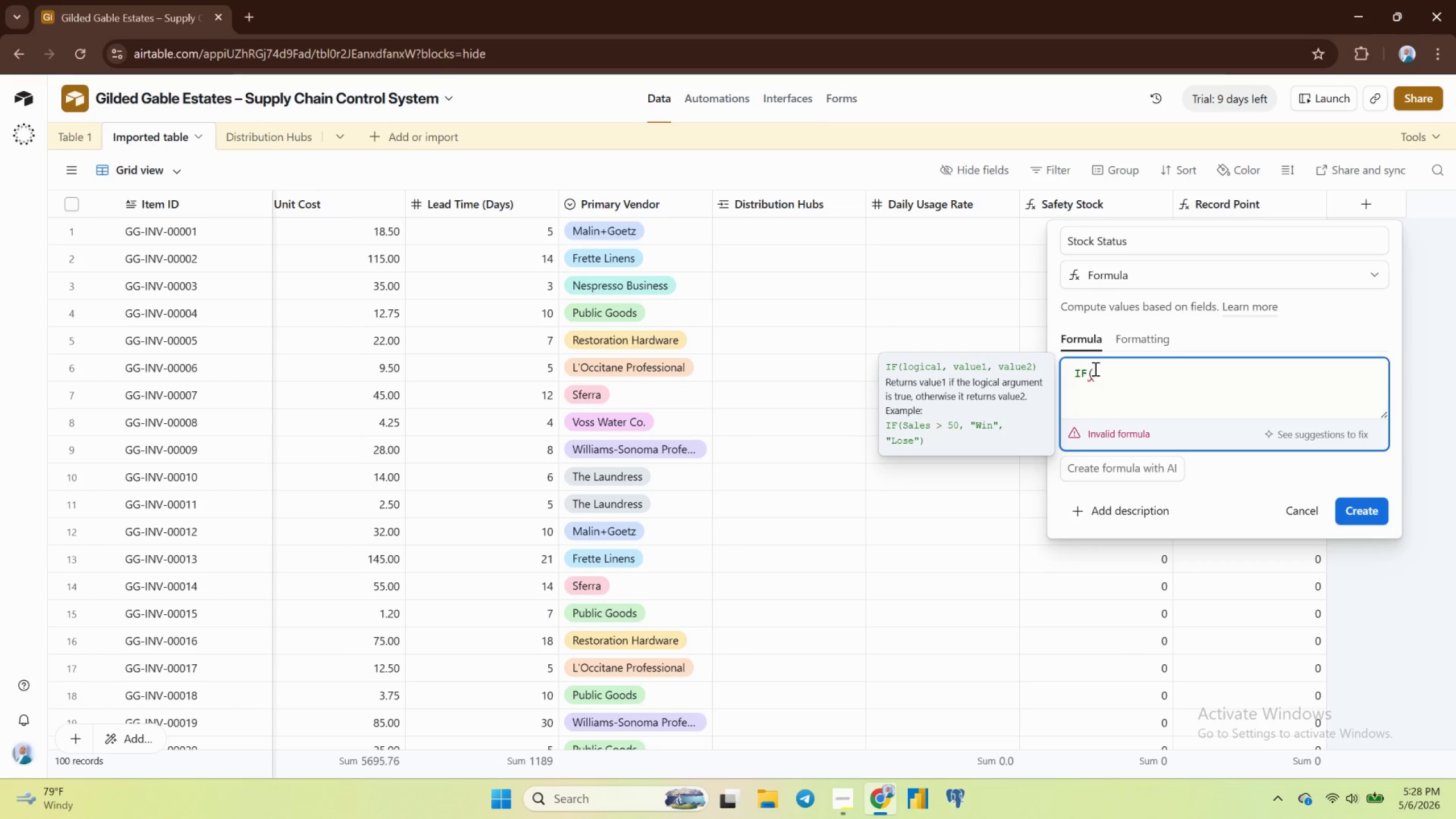 
key(Enter)
 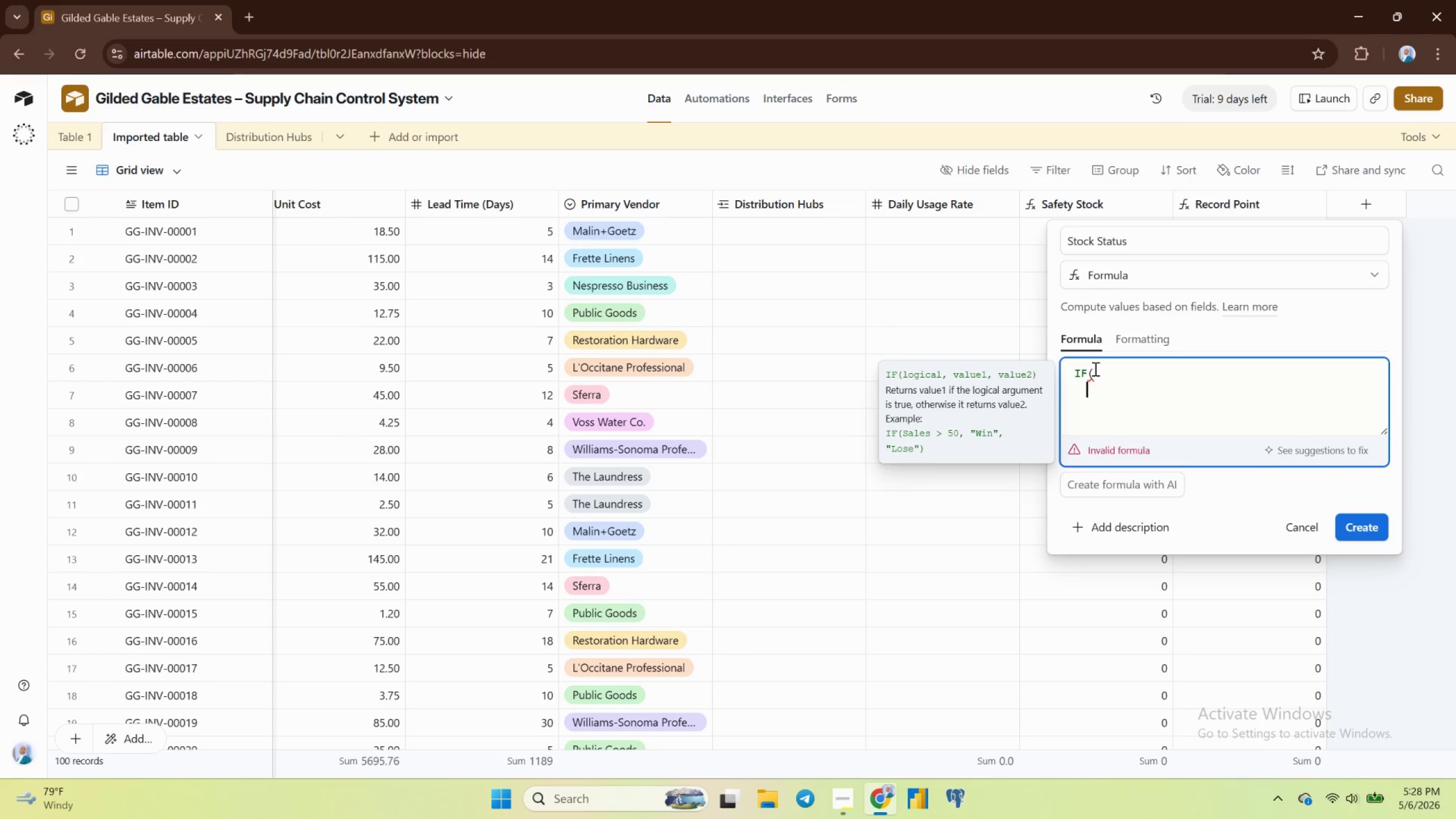 
type(cu)
 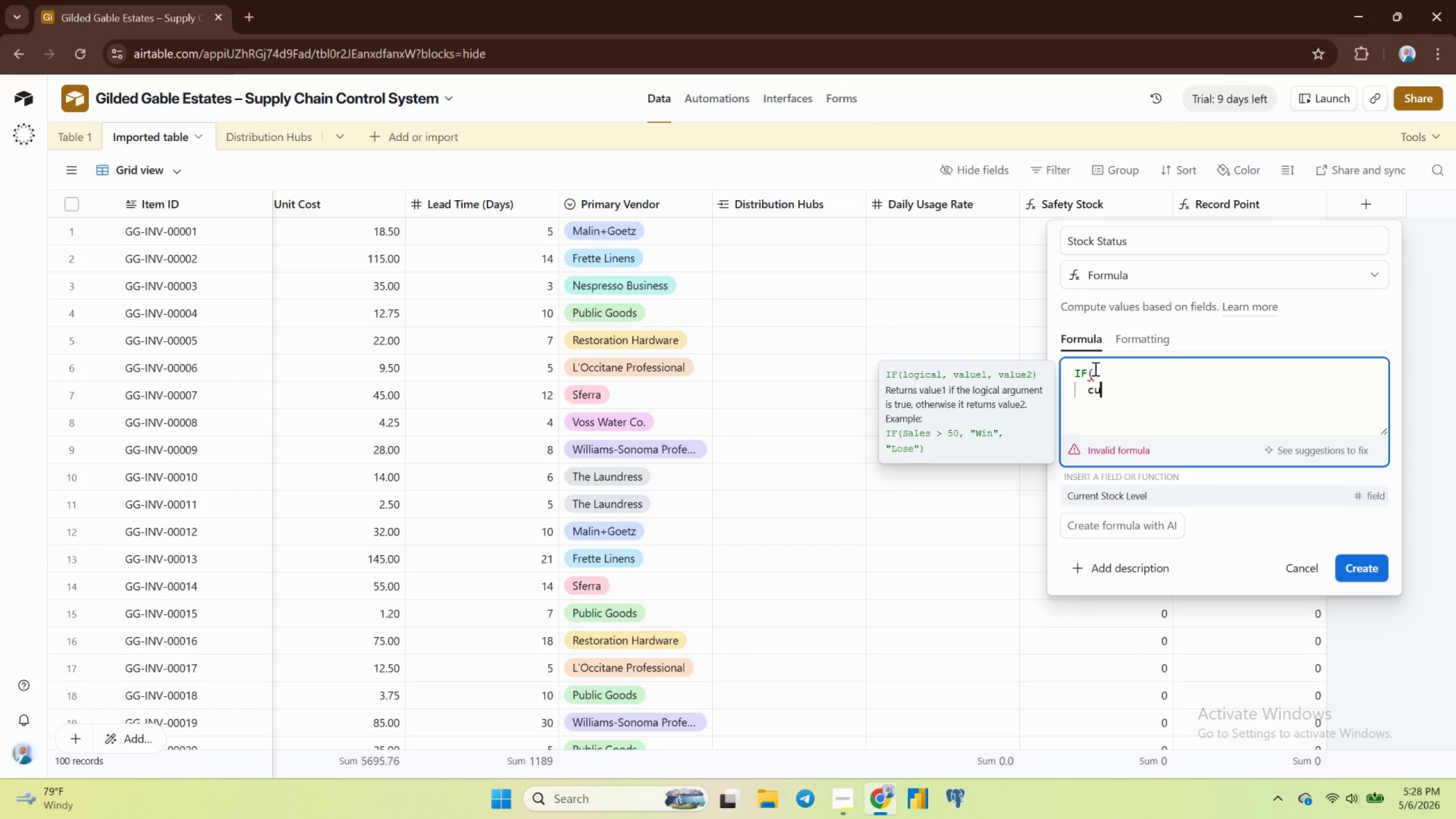 
key(Enter)
 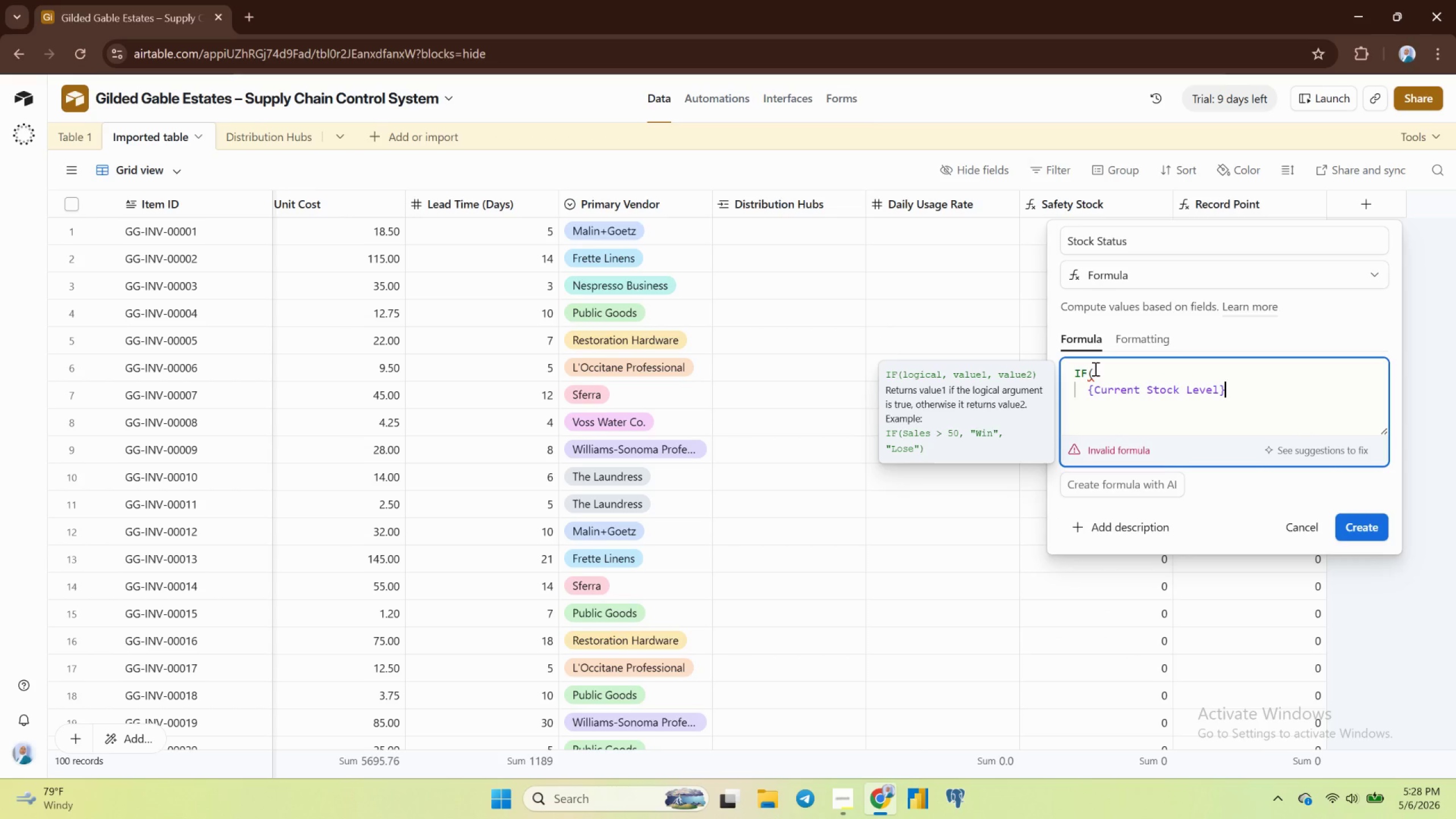 
type( <= reco )
 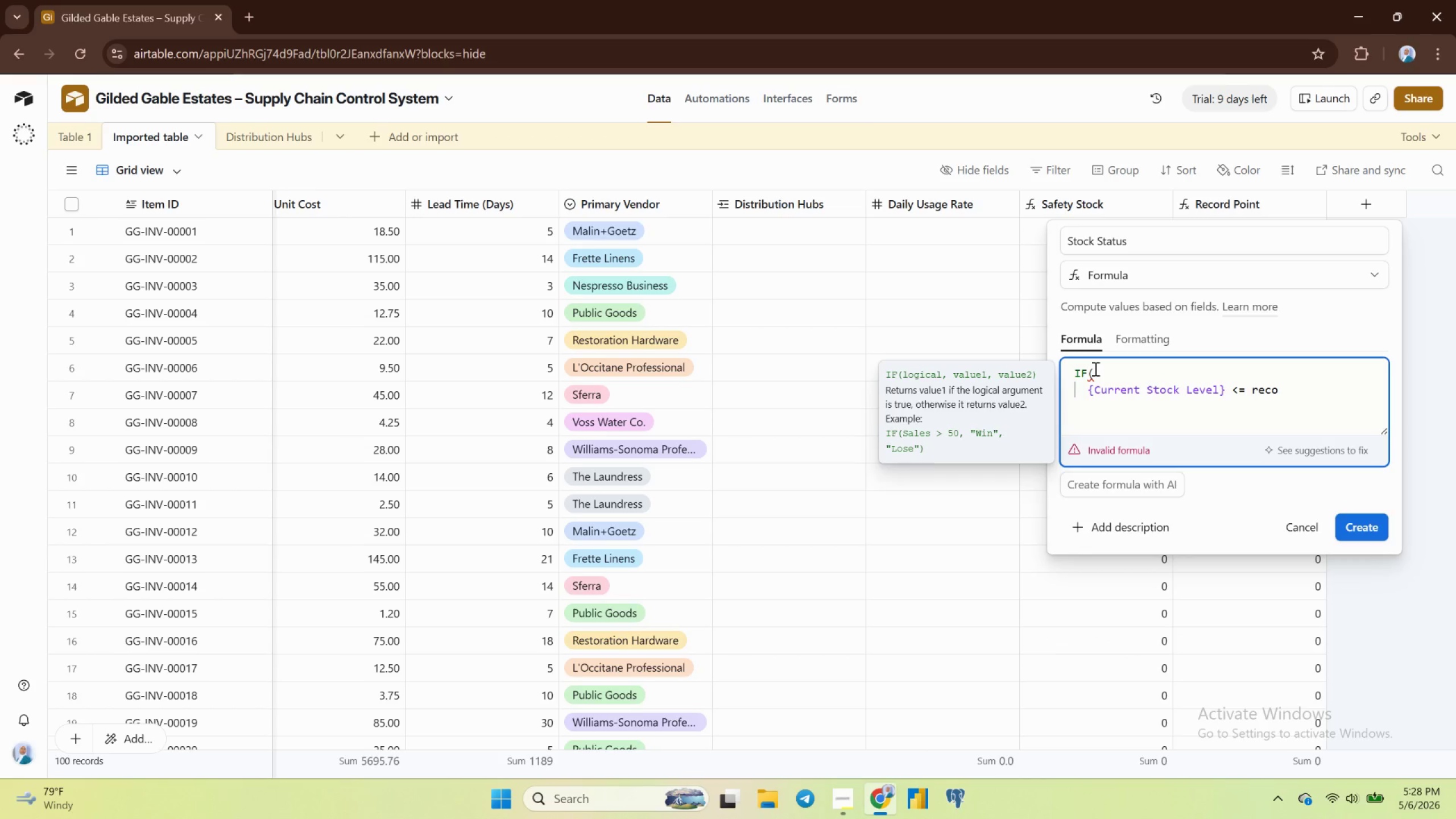 
key(Backspace)
key(Backspace)
key(Backspace)
key(Backspace)
key(Backspace)
key(Backspace)
type( rec)
 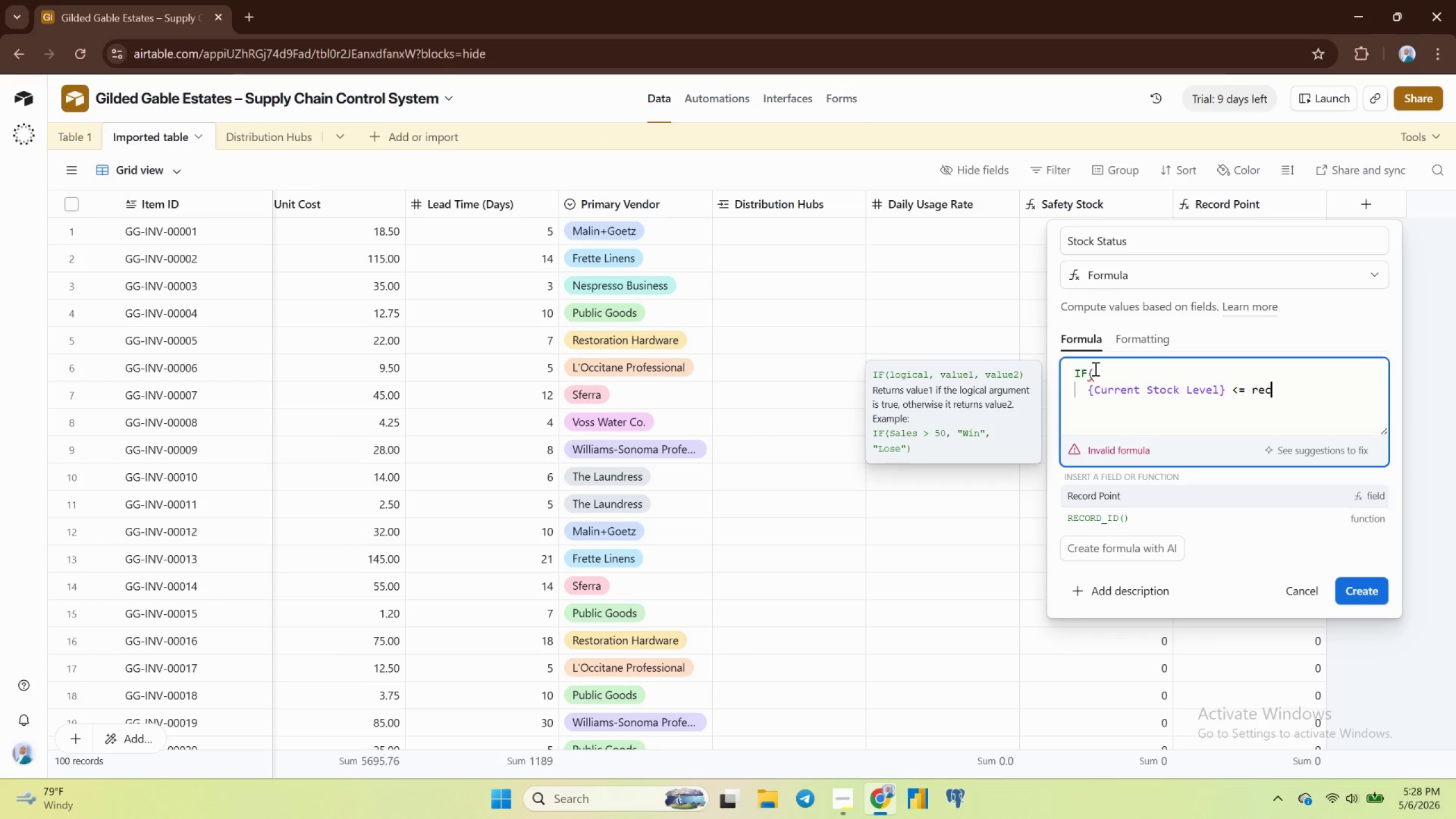 
key(Enter)
 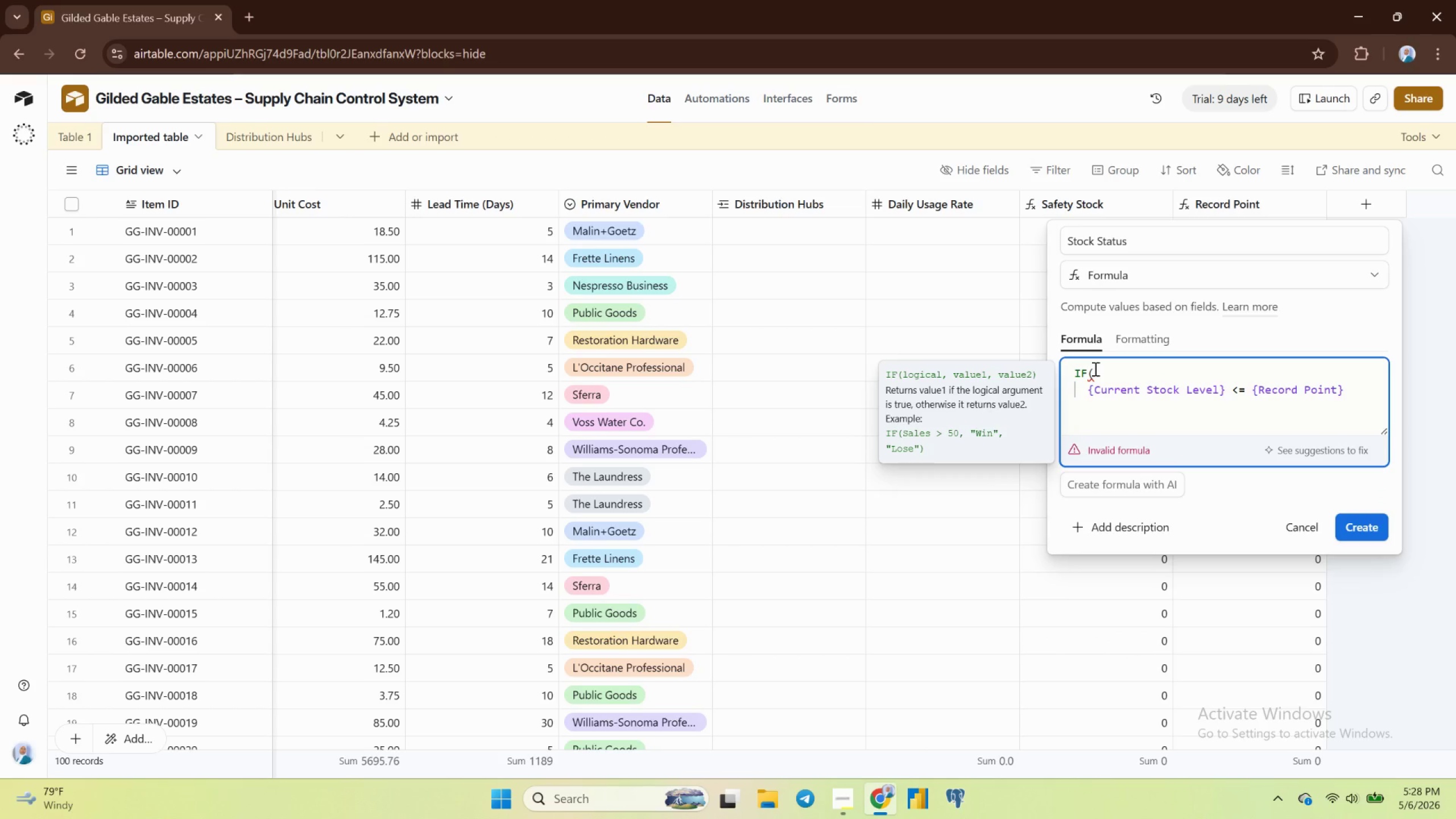 
key(Comma)
 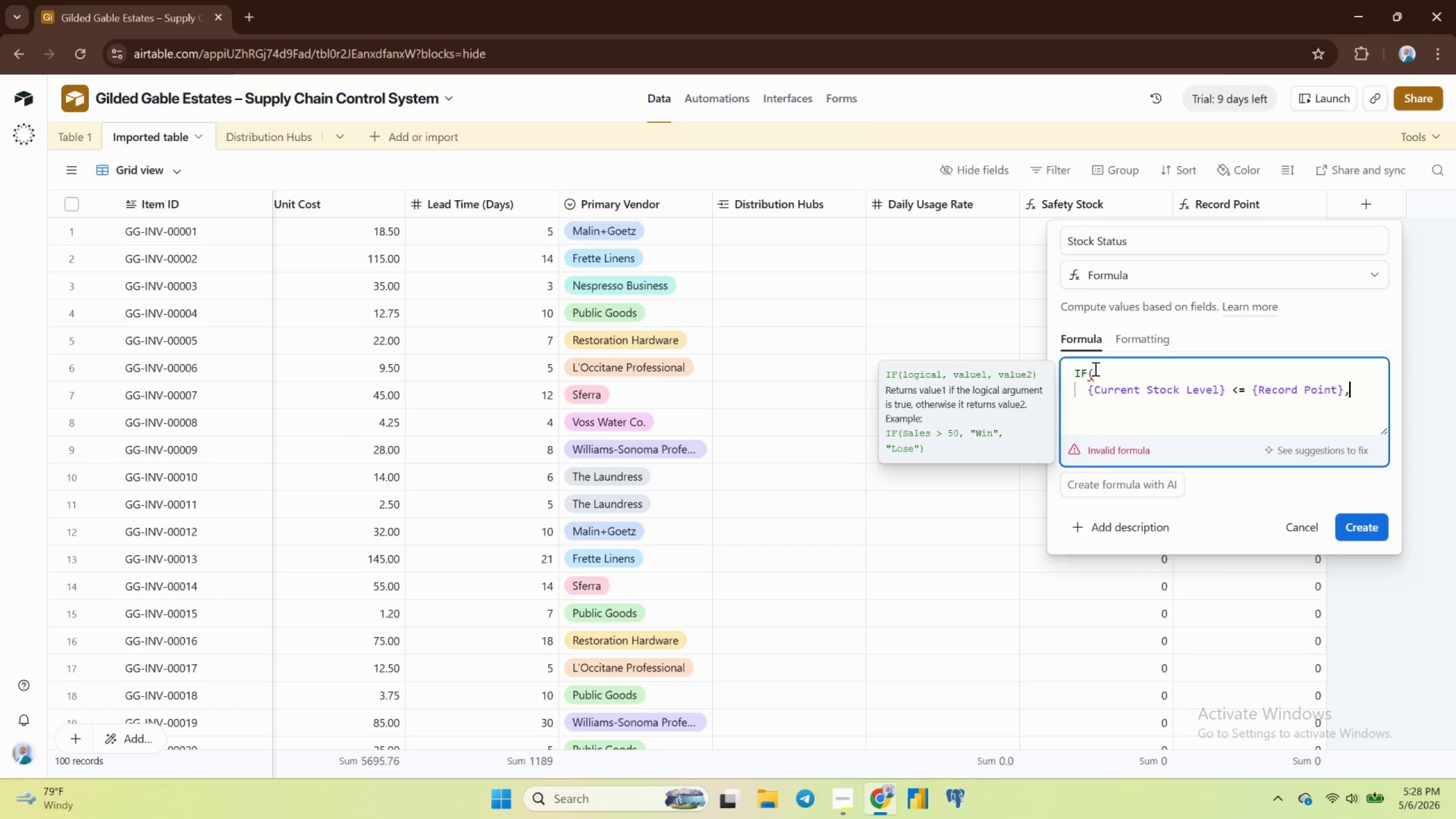 
key(Enter)
 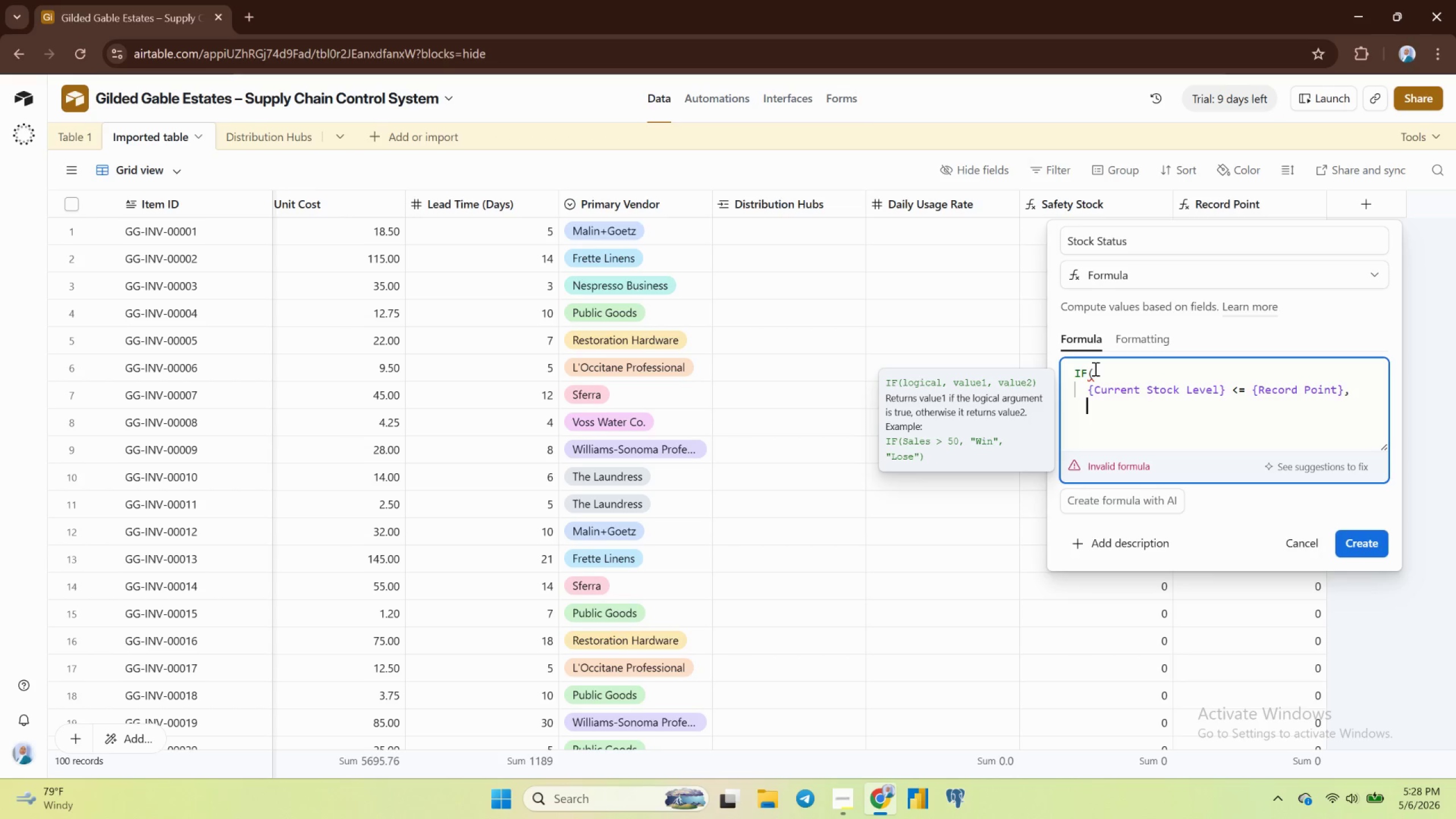 
key(Shift+Quote)
 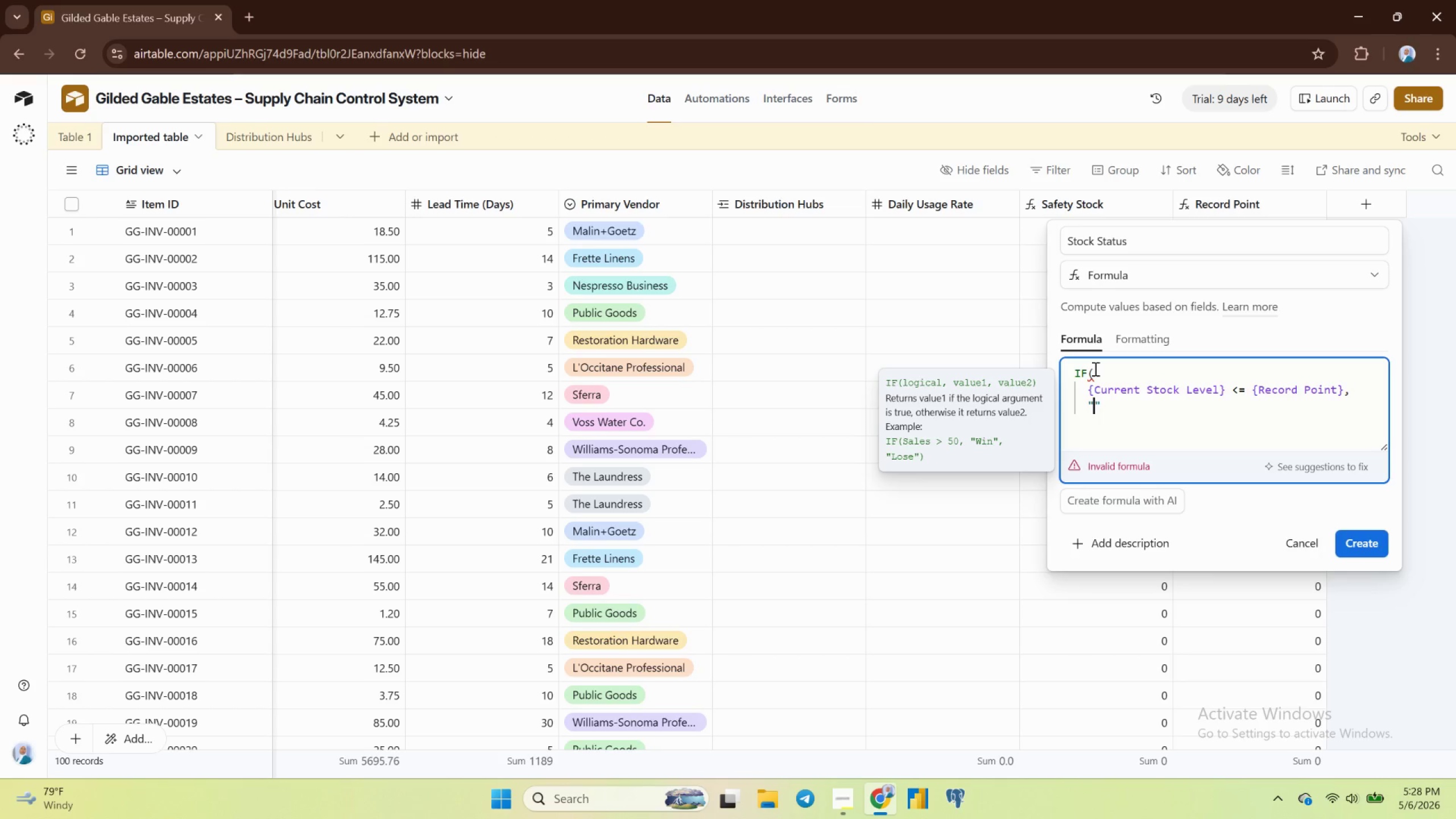 
key(Meta+MetaLeft)
 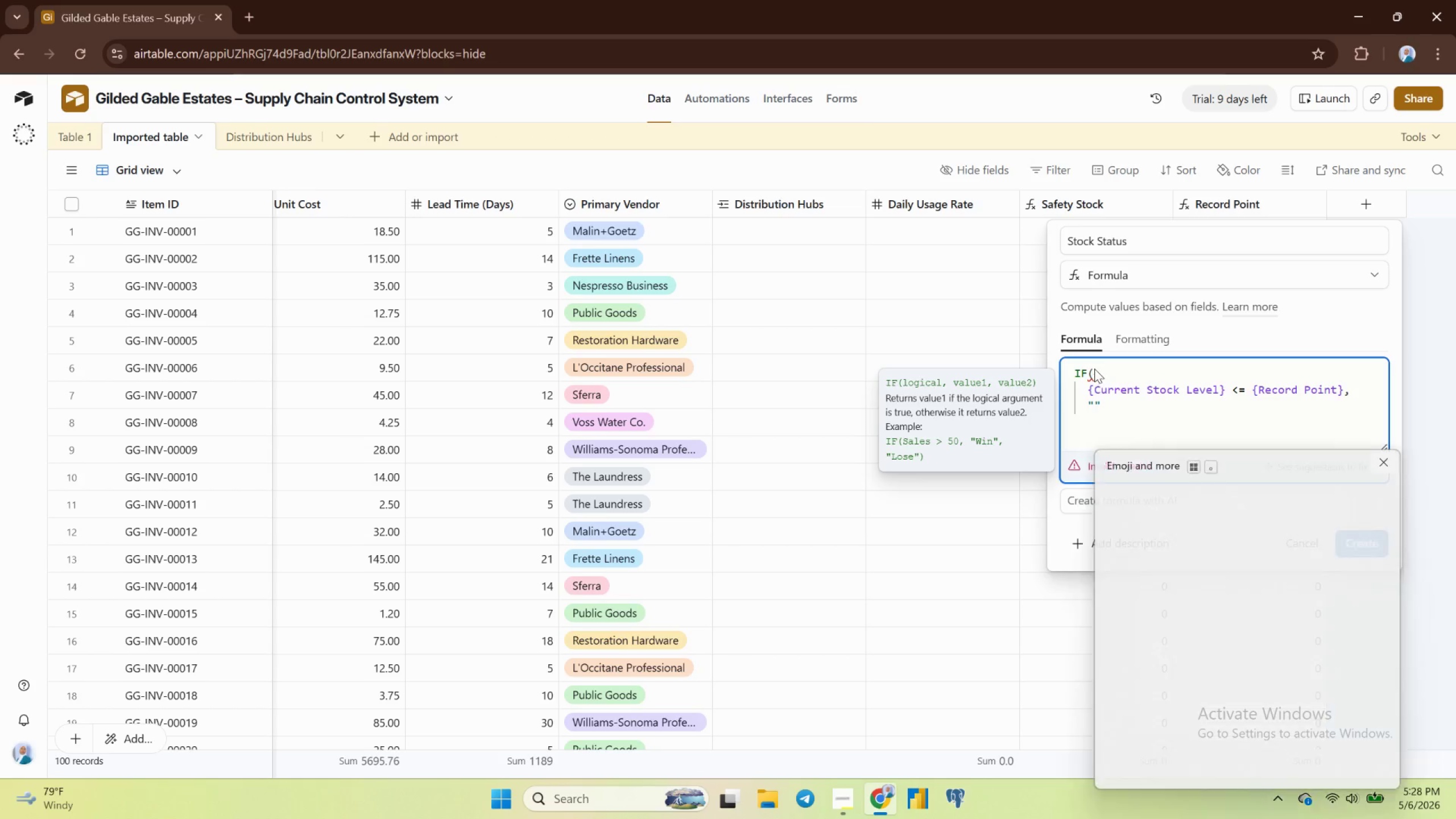 
key(Meta+Period)
 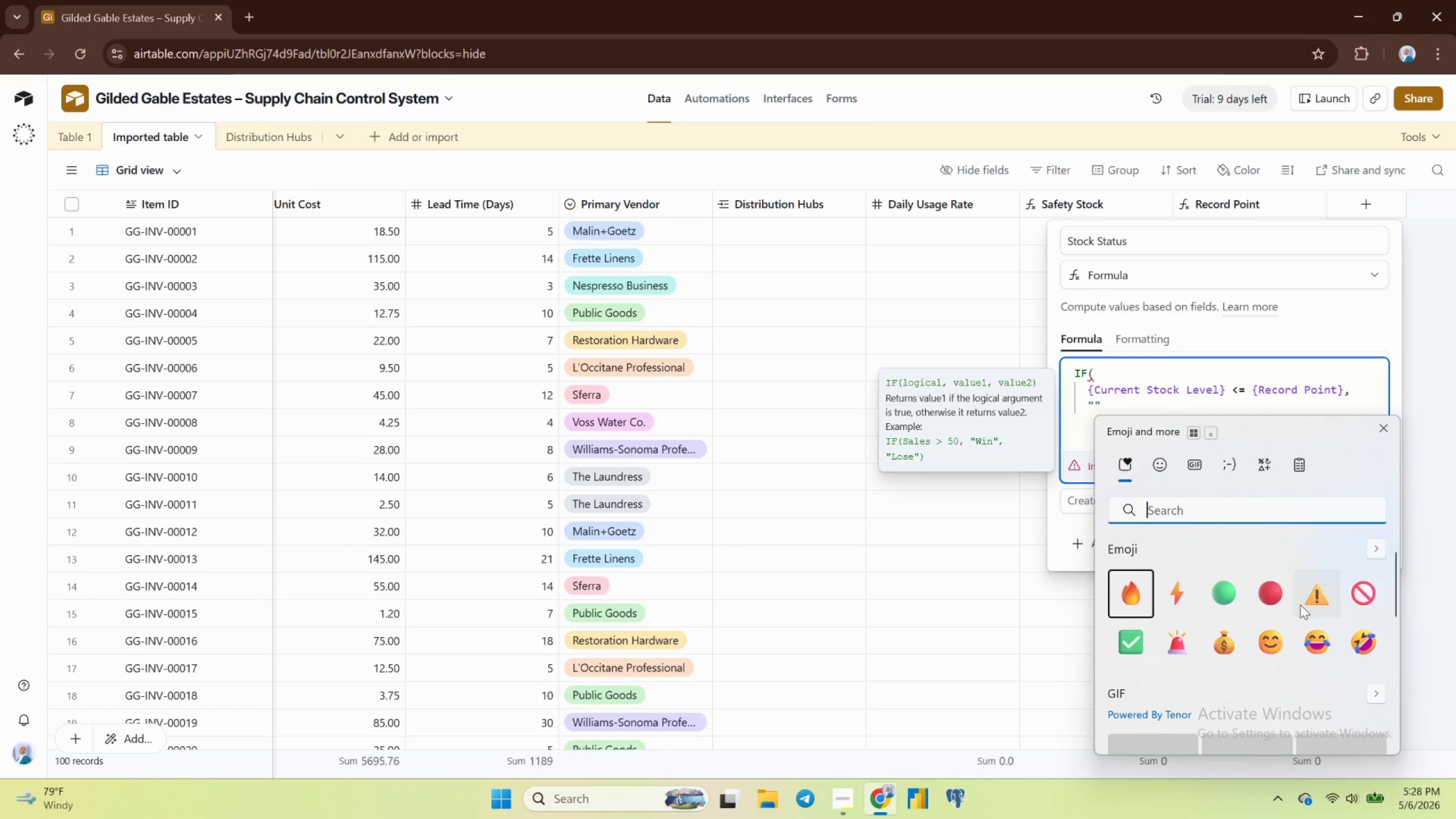 
left_click([1317, 606])
 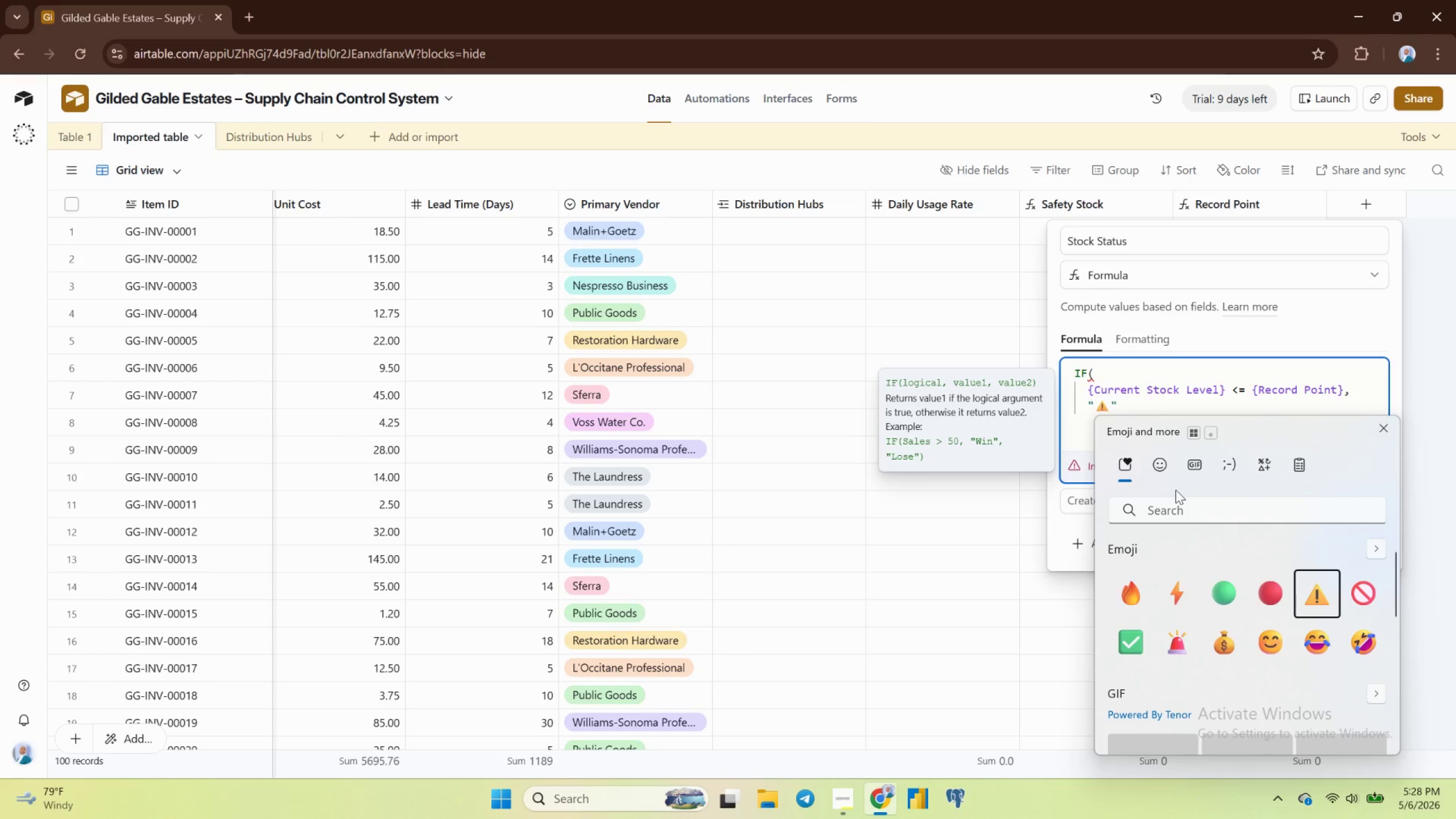 
type( Record Now)
 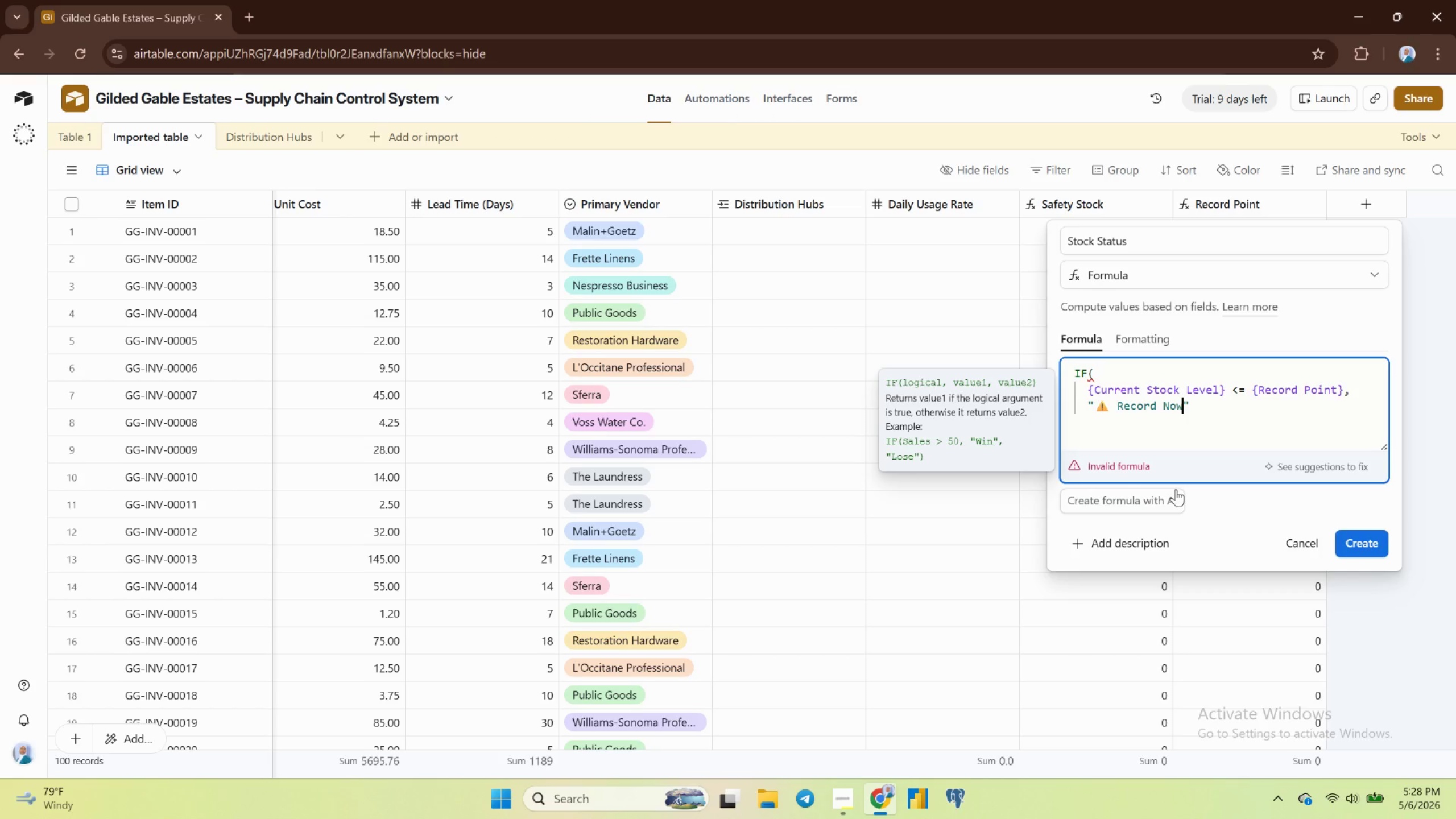 
key(ArrowRight)
 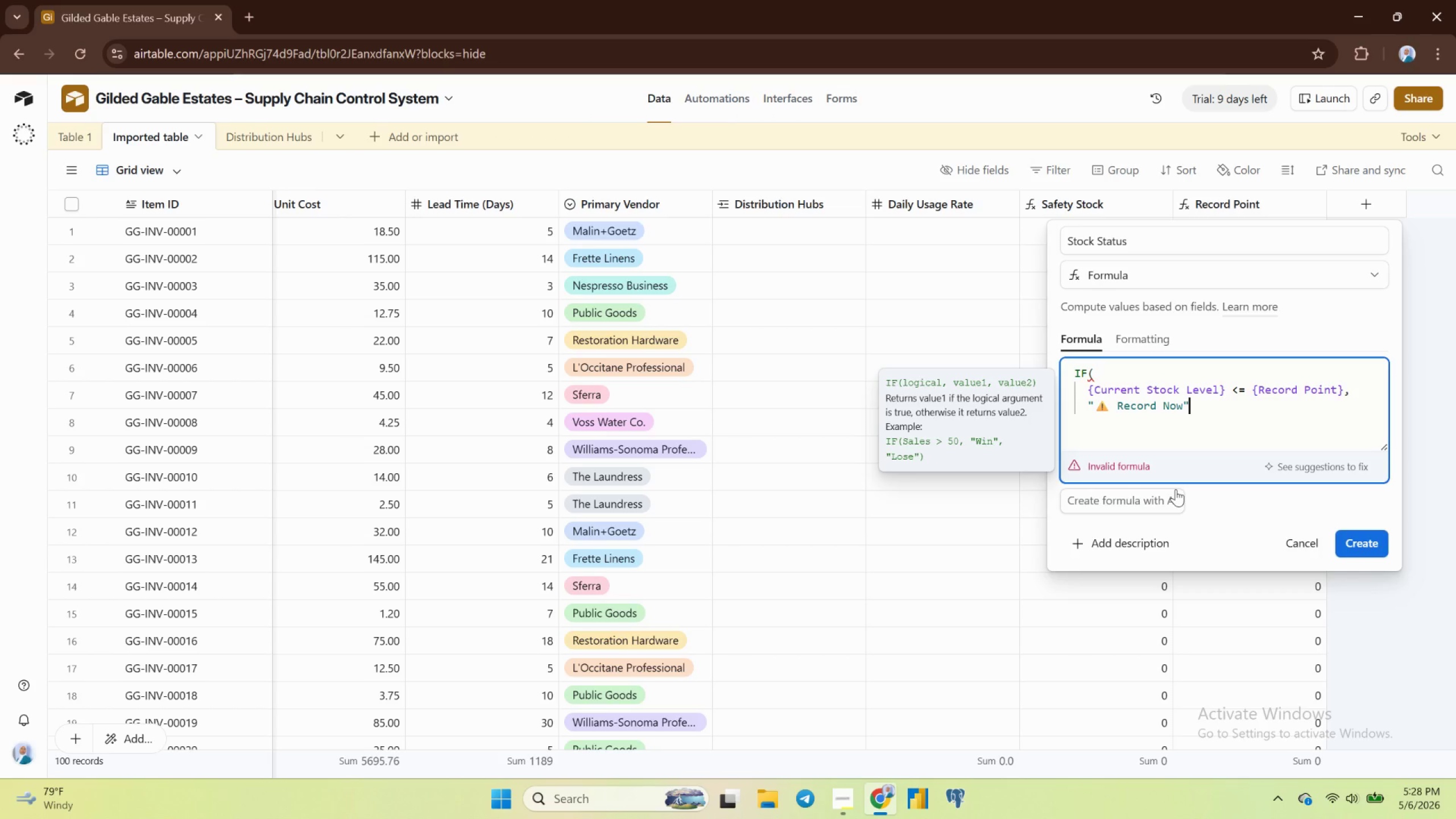 
key(Comma)
 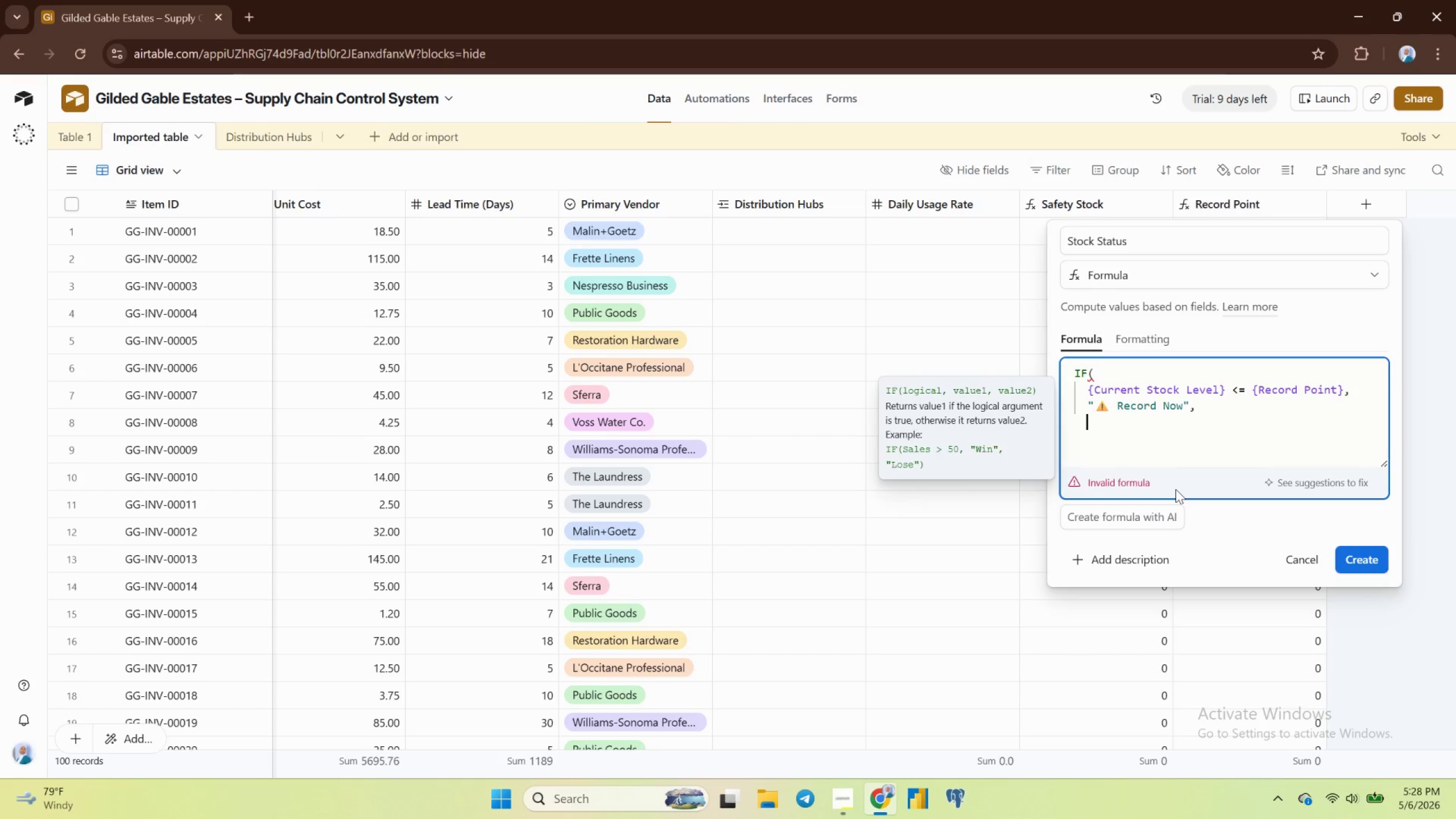 
key(Enter)
 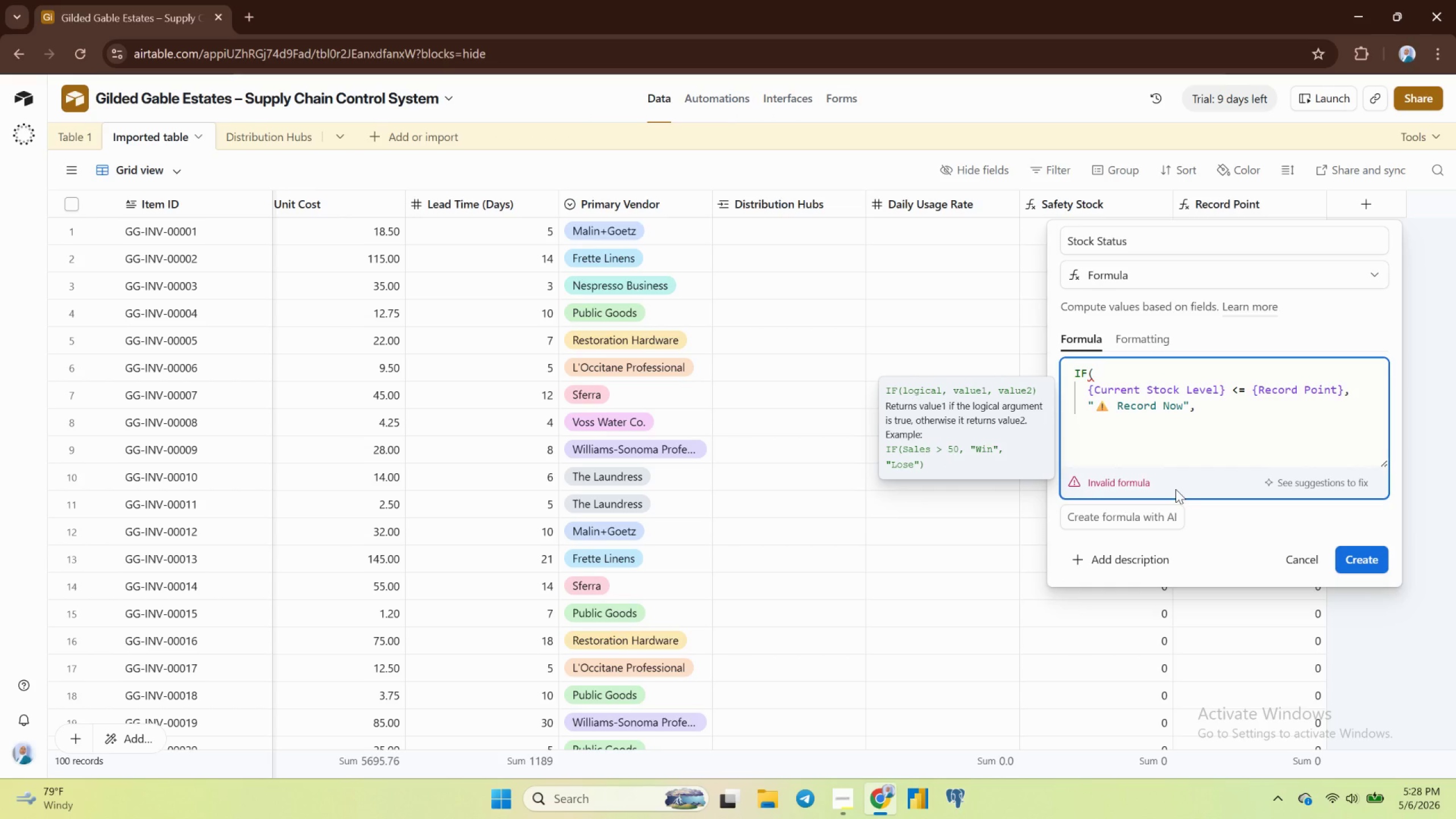 
key(Shift+ShiftRight)
 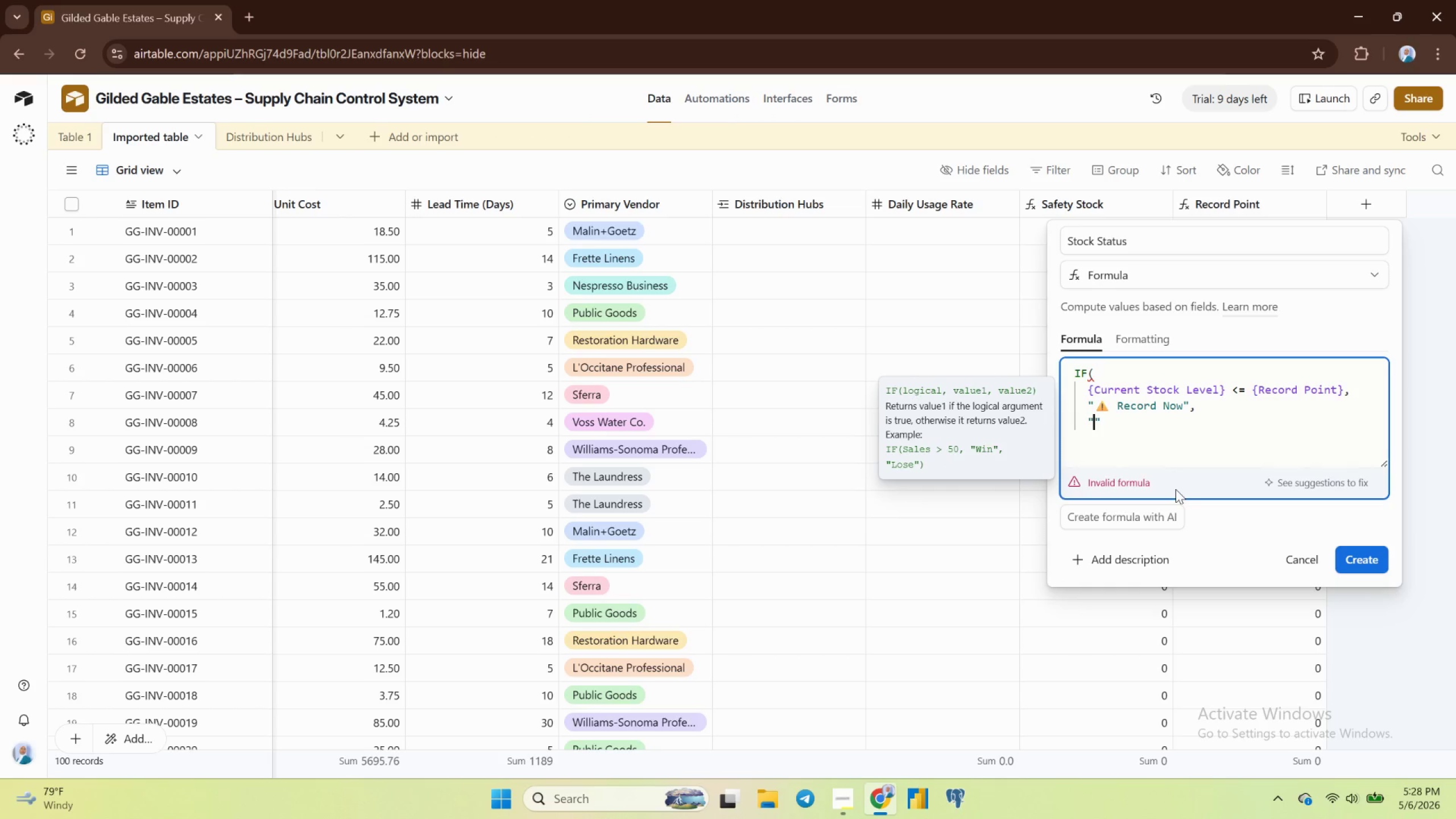 
key(Shift+Quote)
 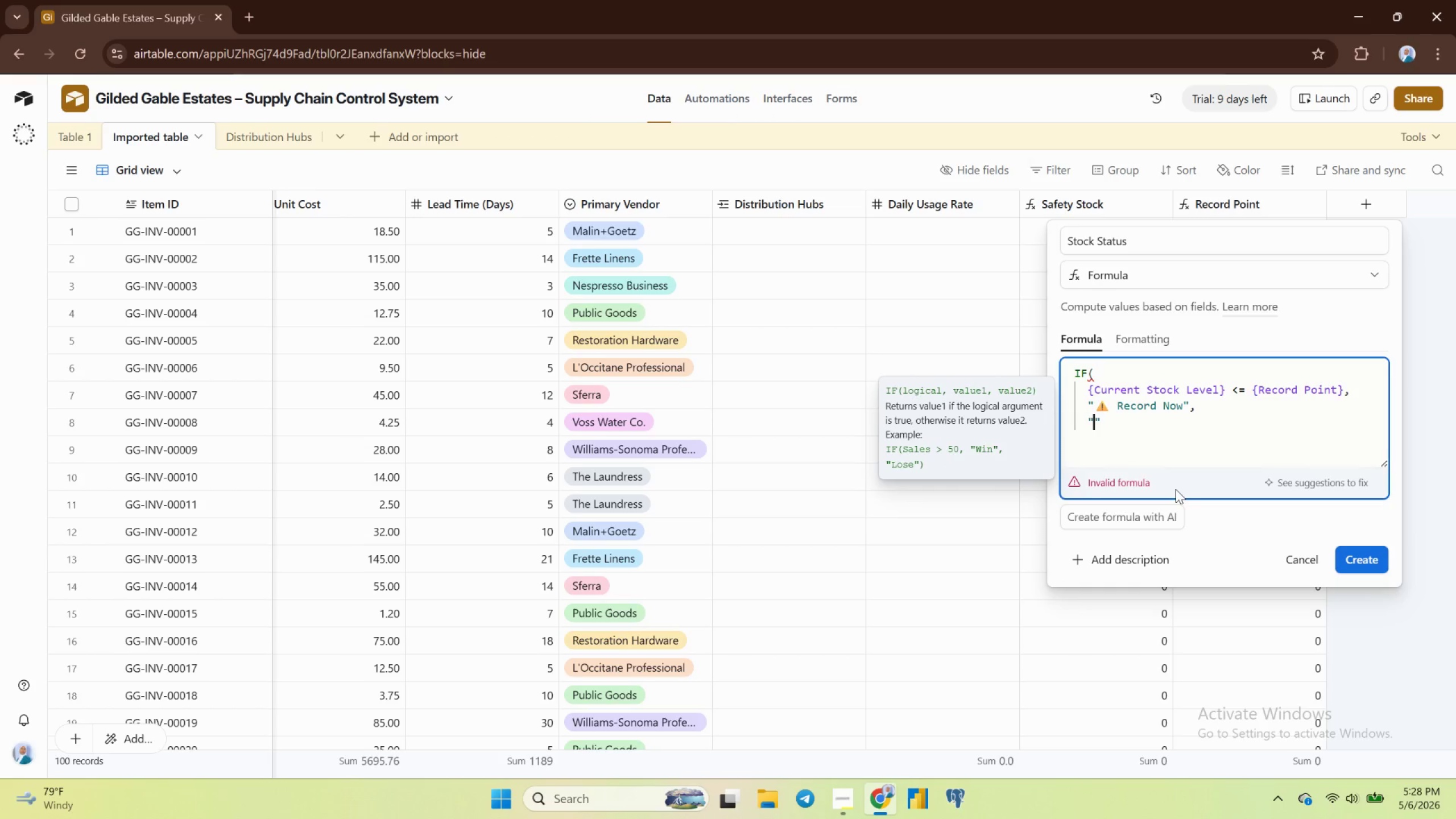 
key(Meta+MetaLeft)
 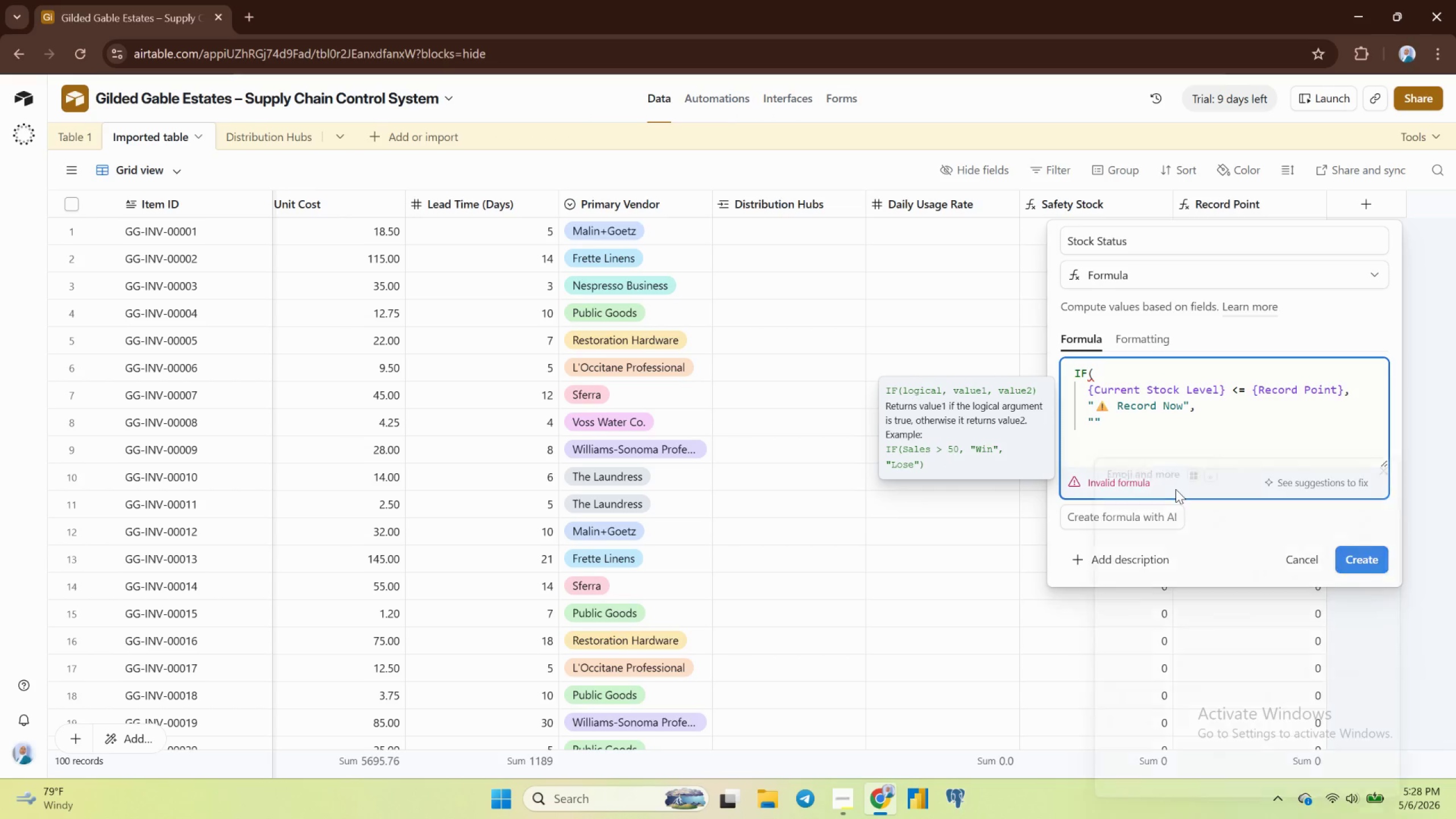 
key(Meta+Period)
 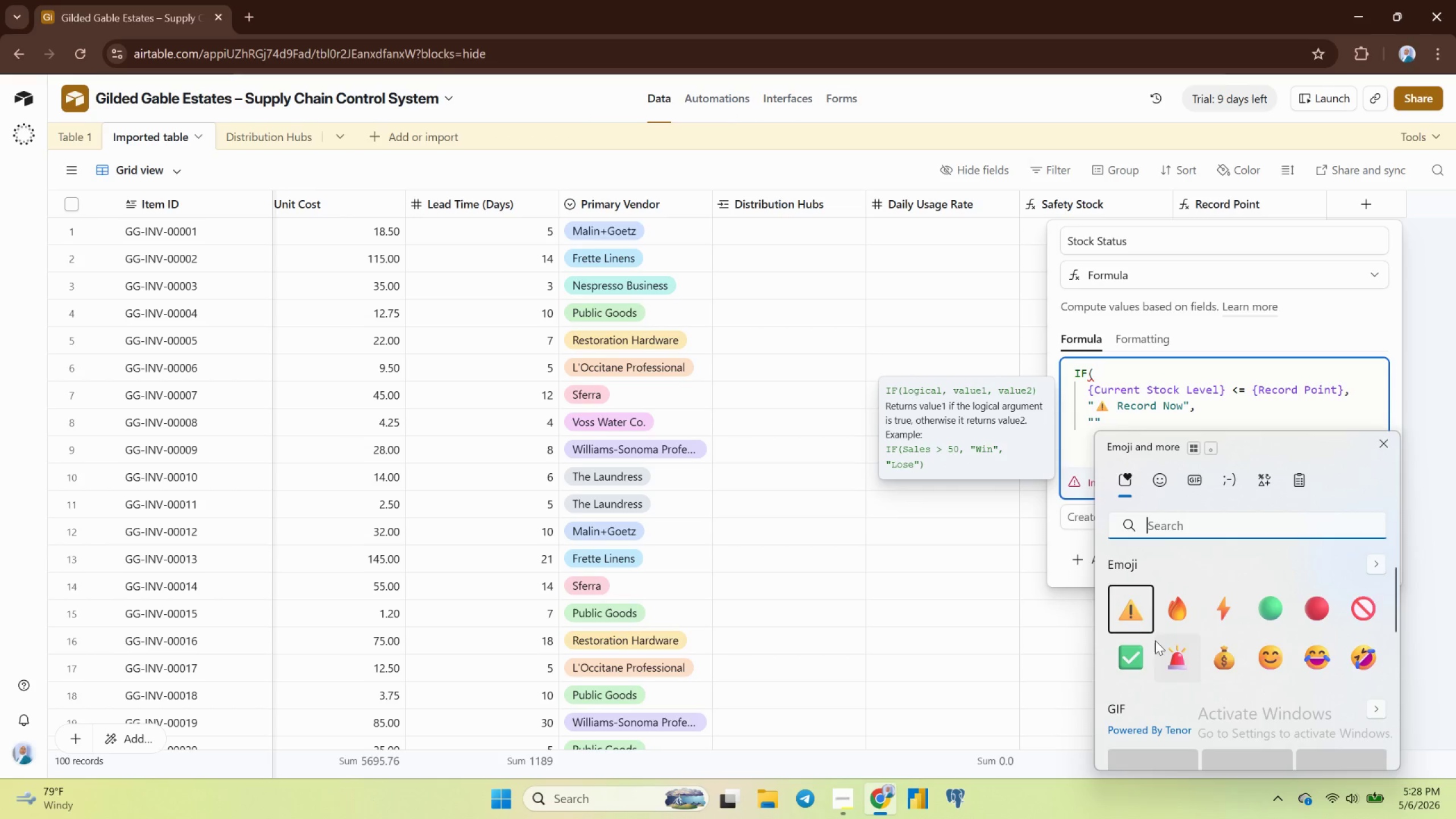 
left_click([1130, 651])
 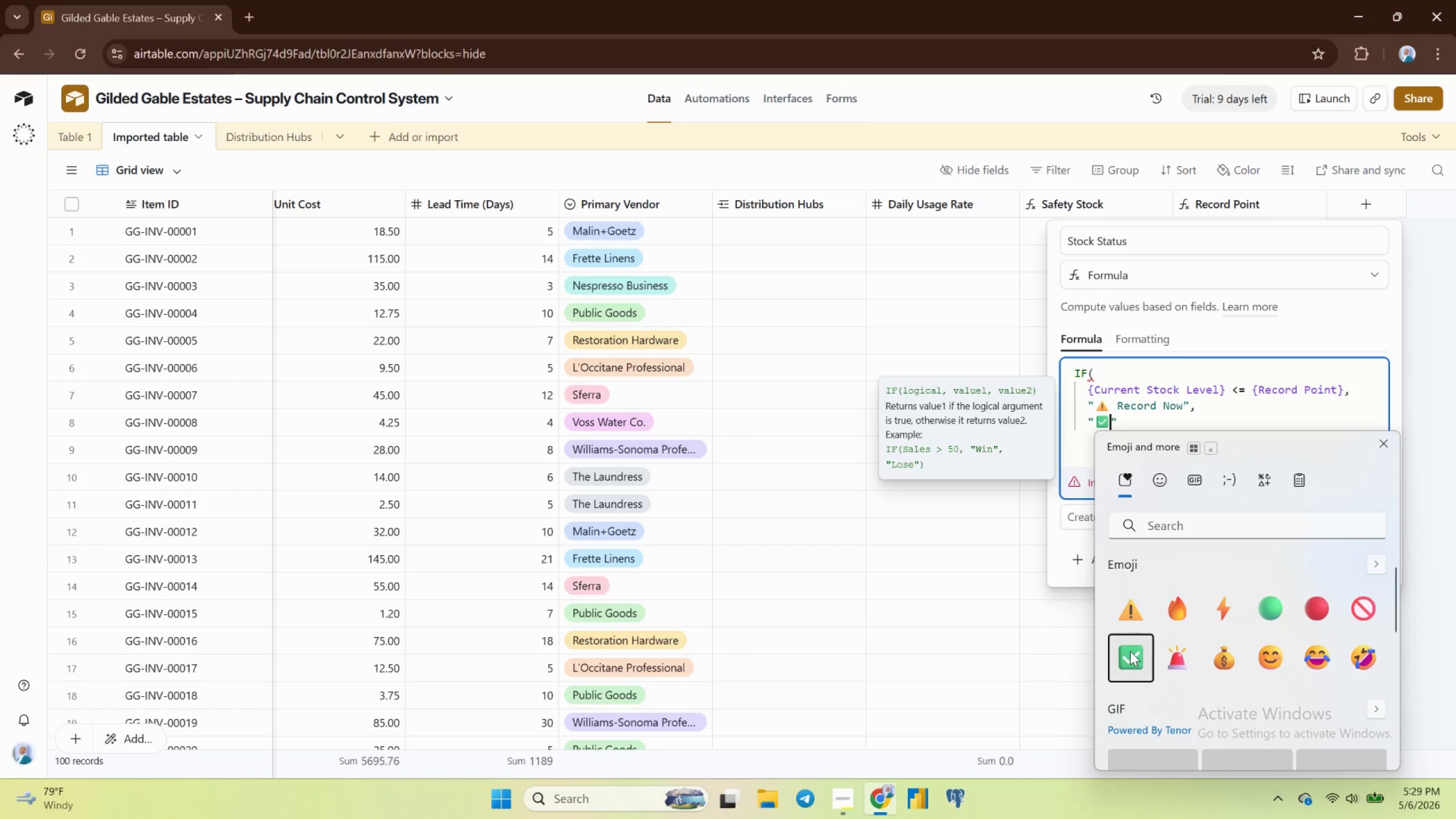 
type( Healthy)
 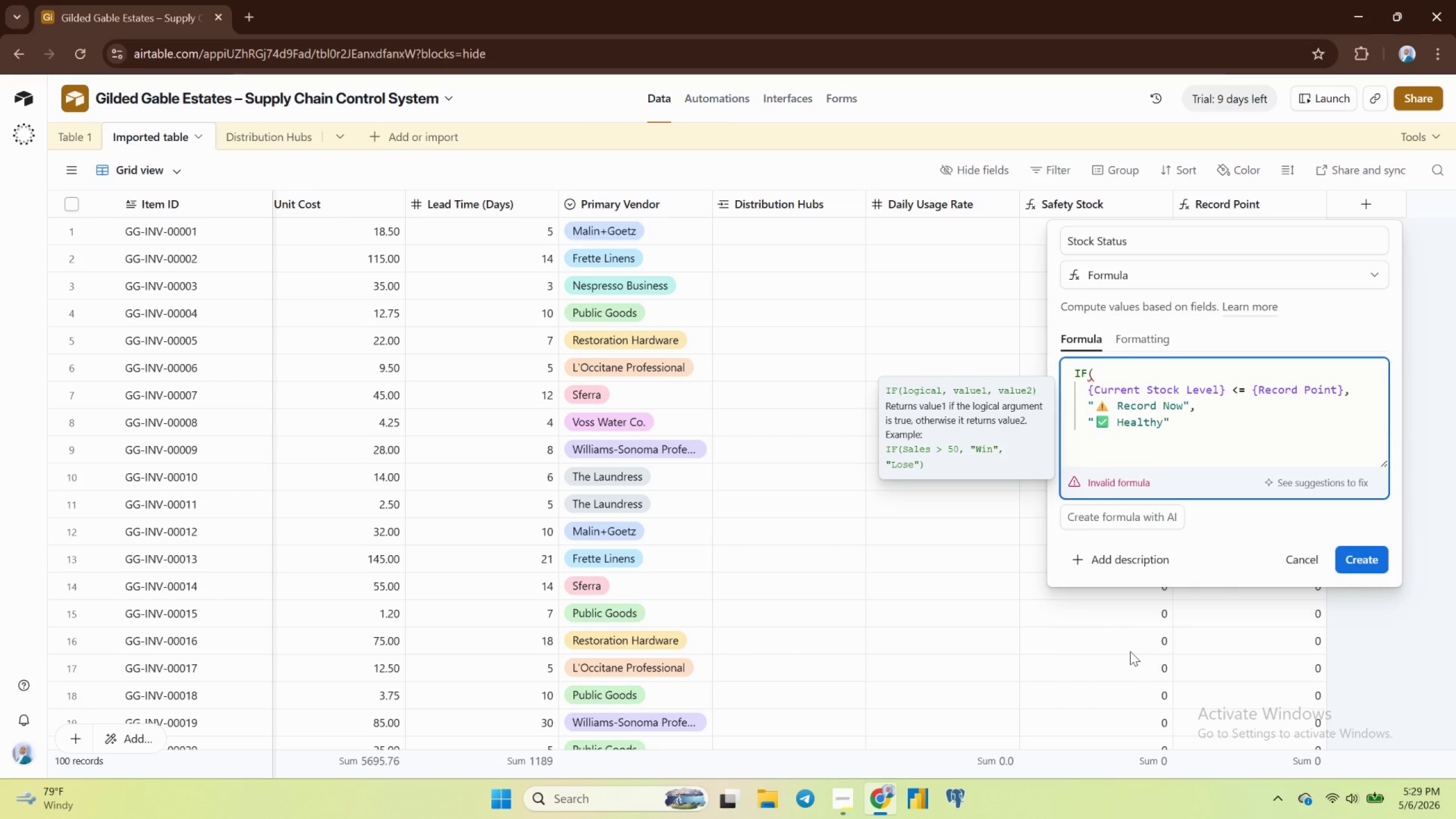 
key(ArrowRight)
 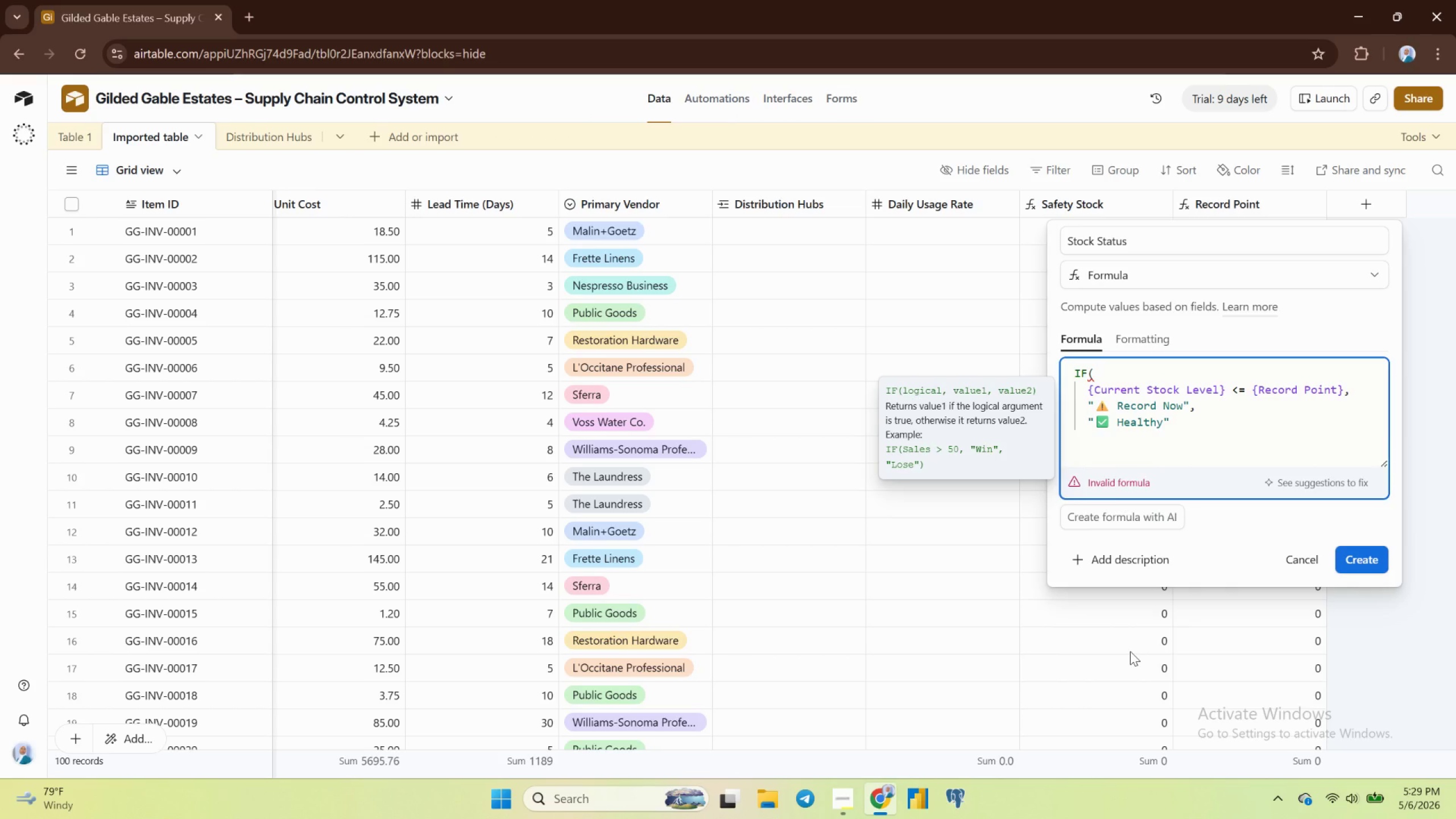 
key(Enter)
 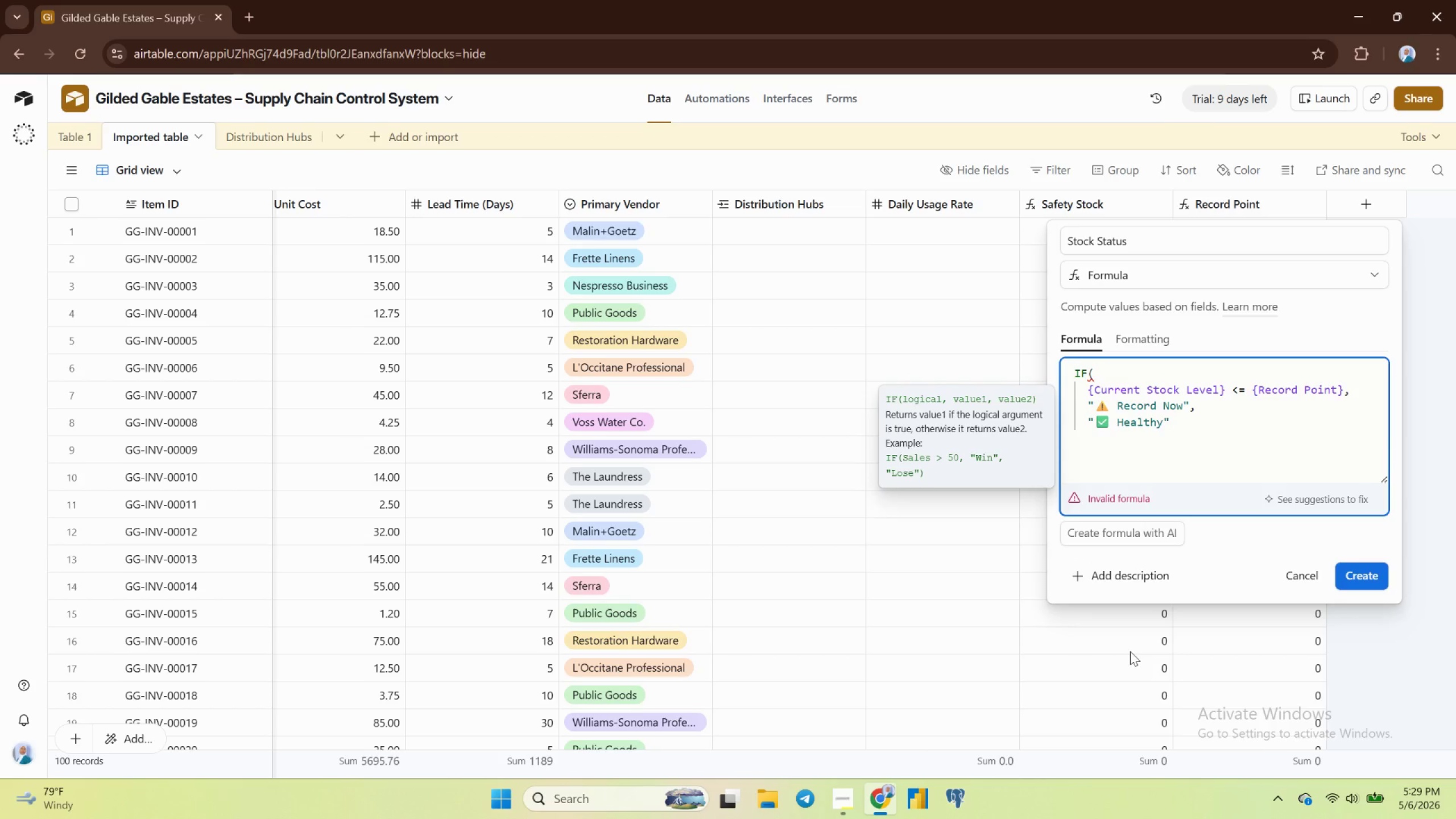 
key(Shift+0)
 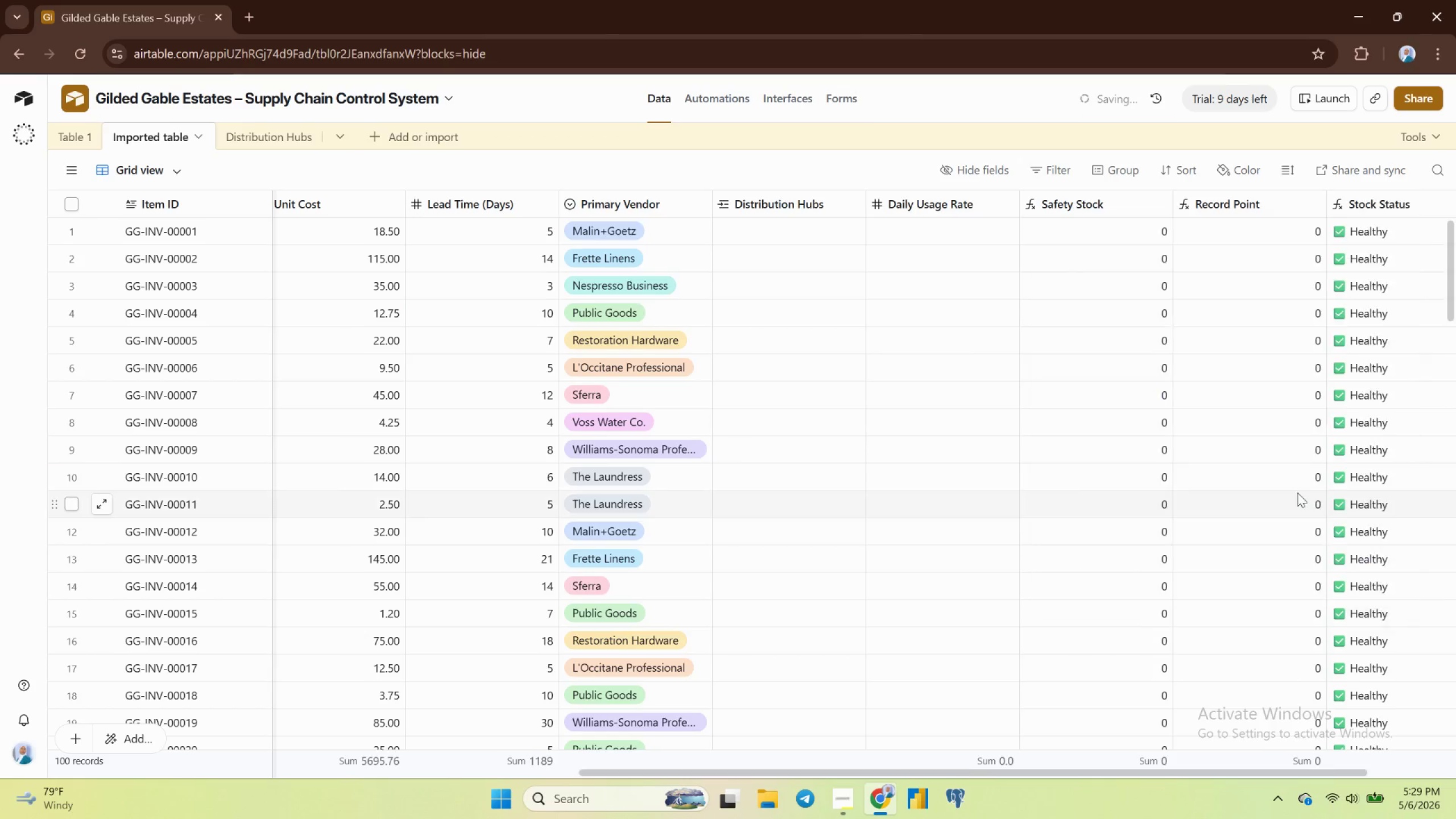 
wait(8.28)
 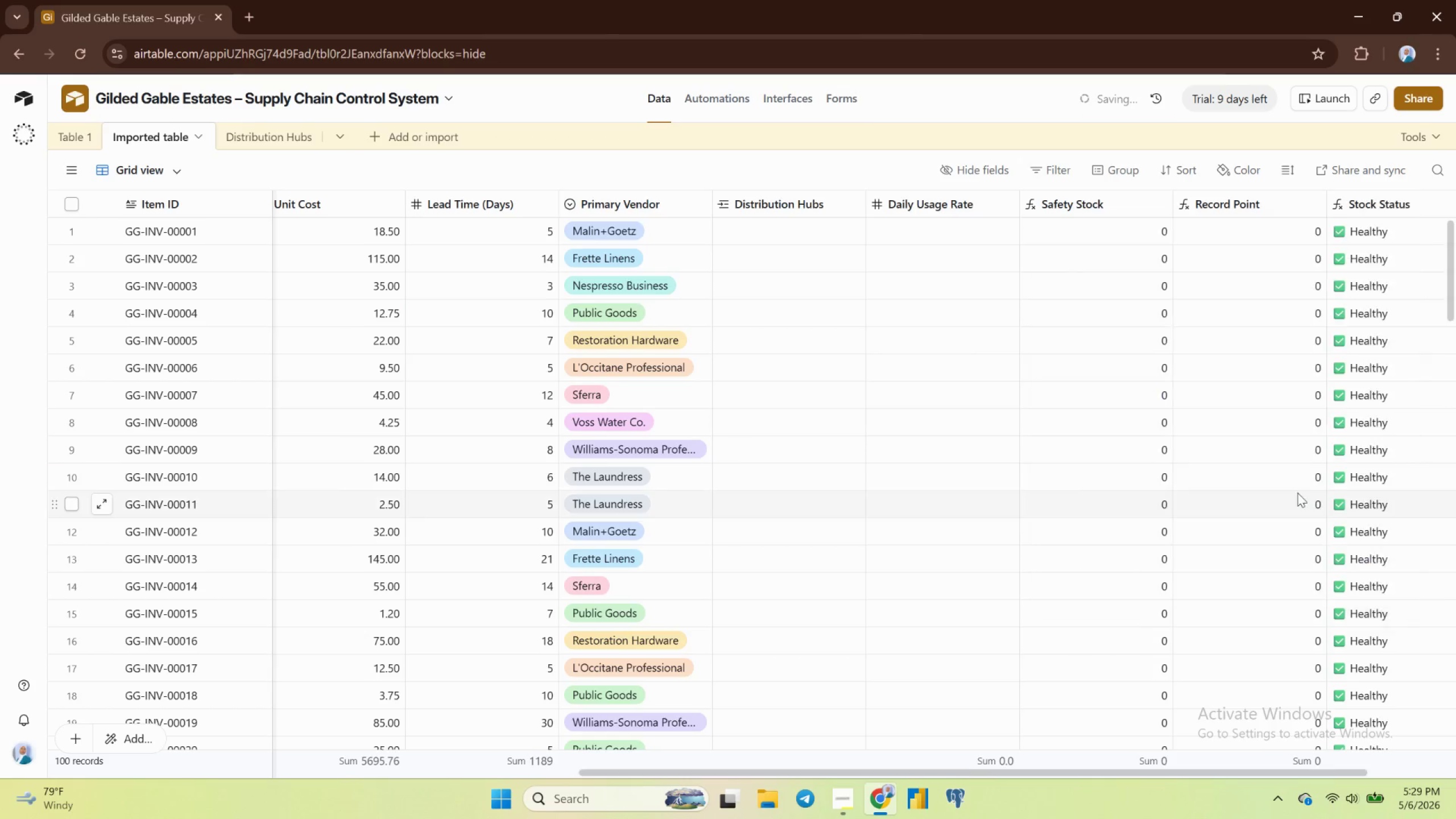 
left_click([1363, 205])
 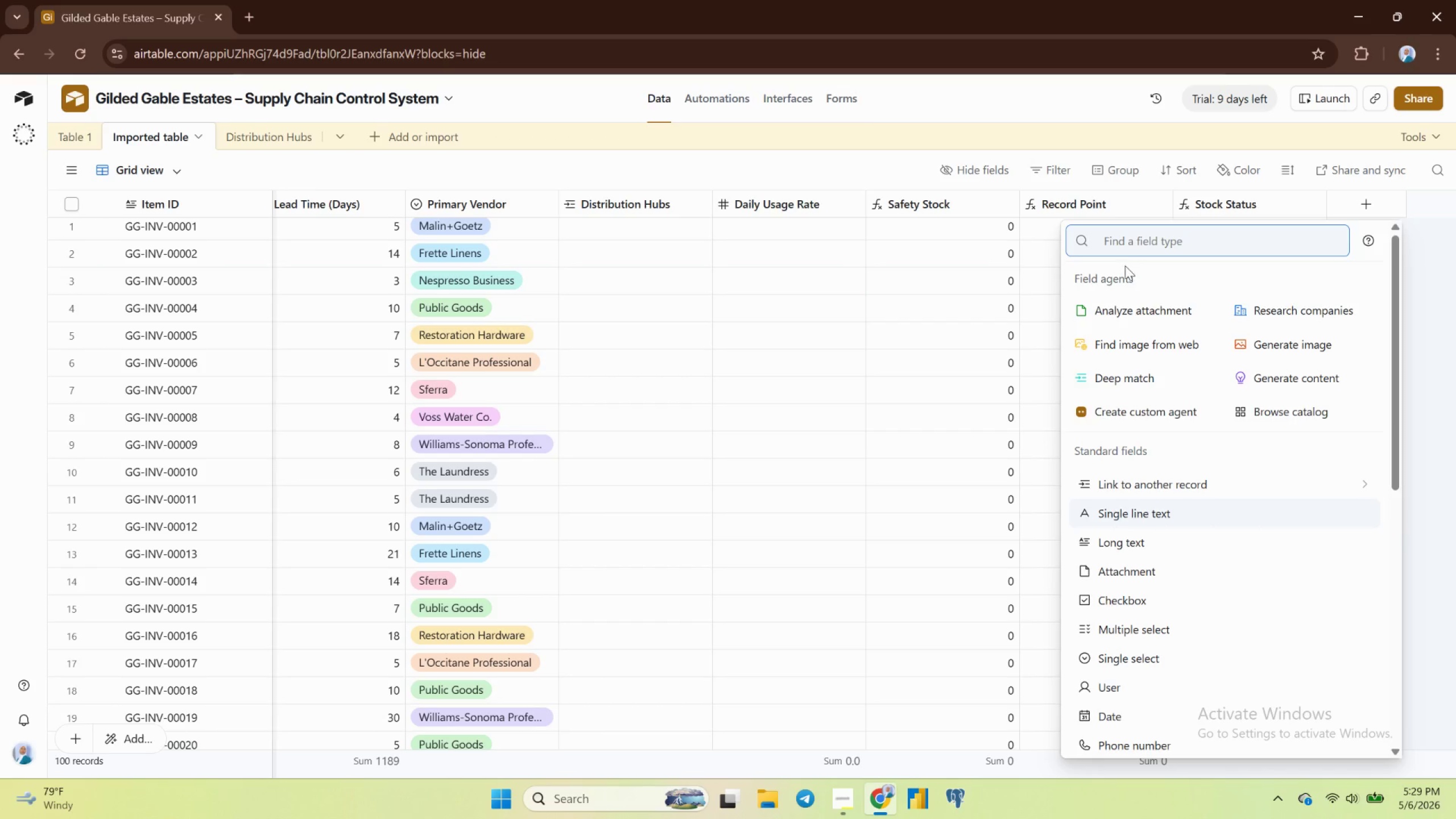 
wait(5.71)
 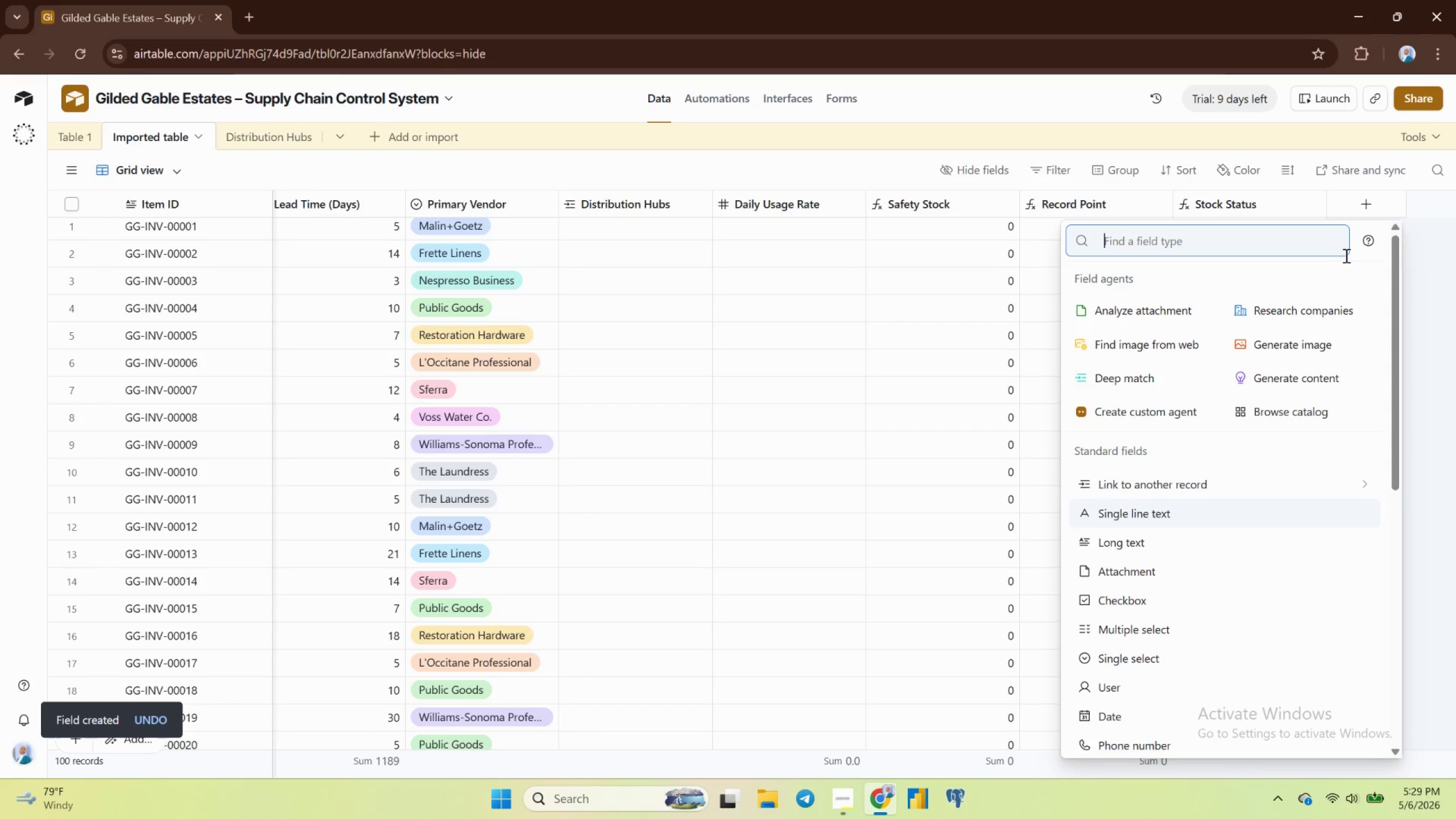 
scroll: coordinate [1151, 647], scroll_direction: down, amount: 3.0
 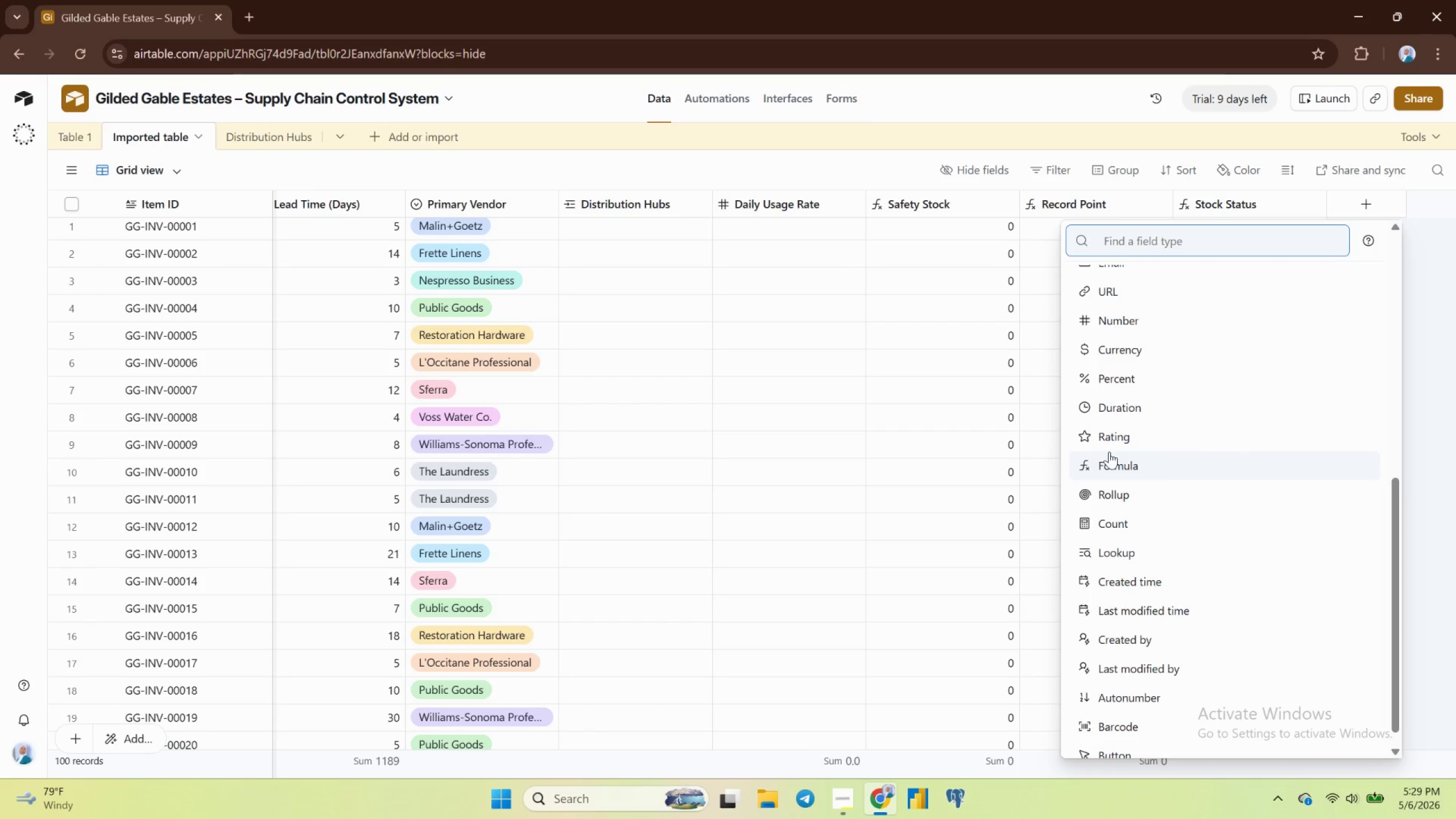 
left_click([1109, 460])
 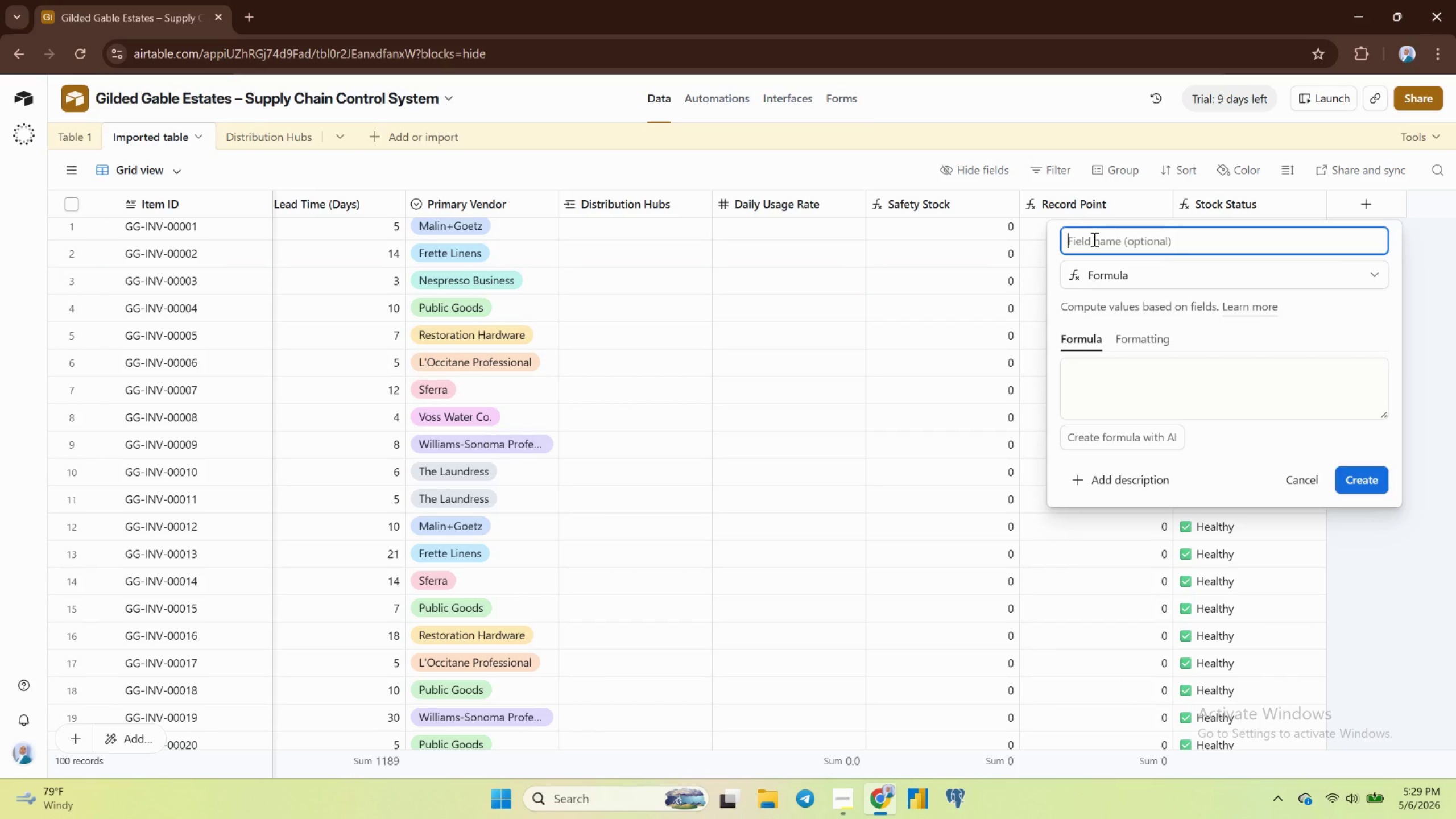 
type(Inventory Value)
 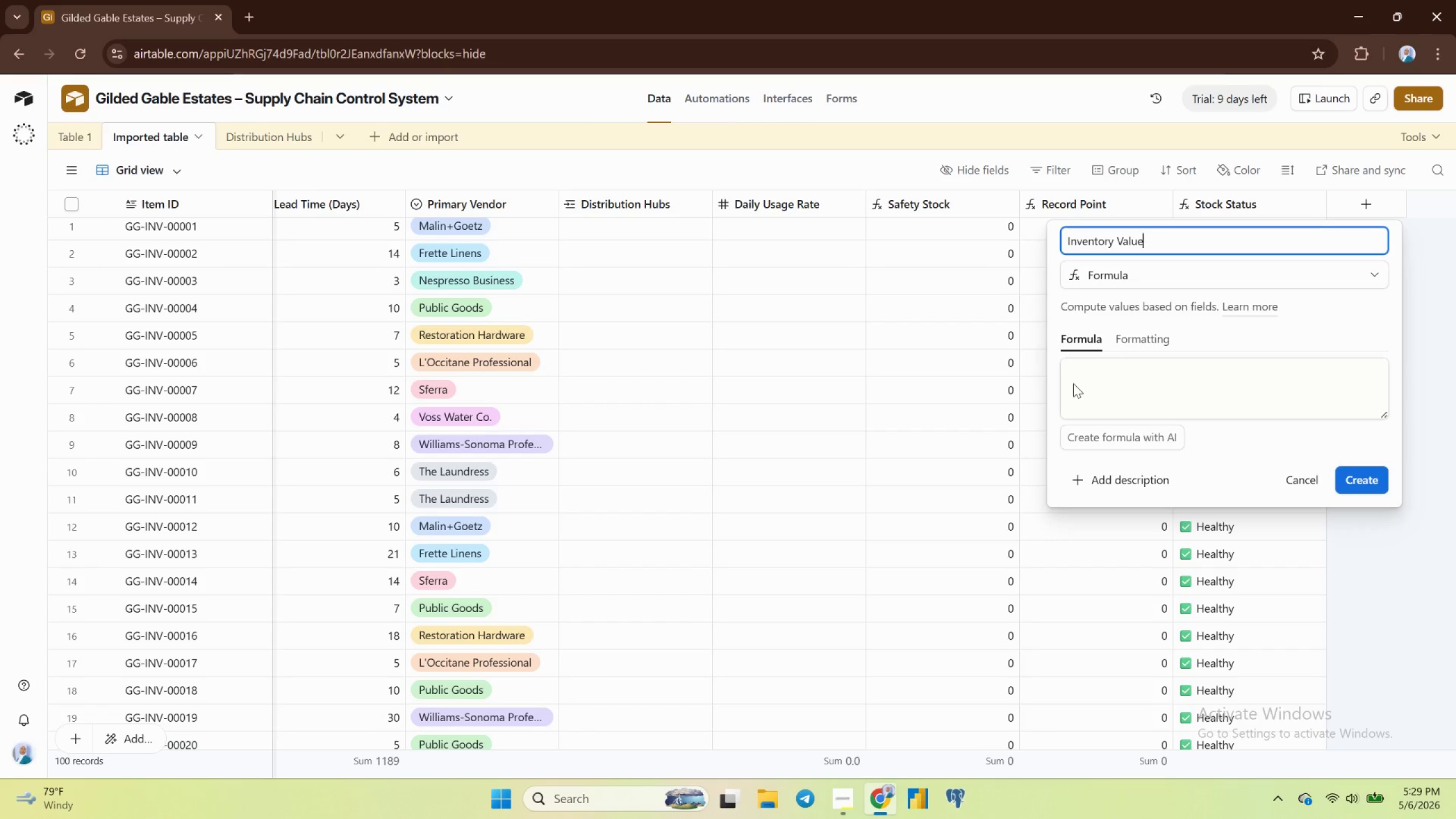 
left_click([1087, 372])
 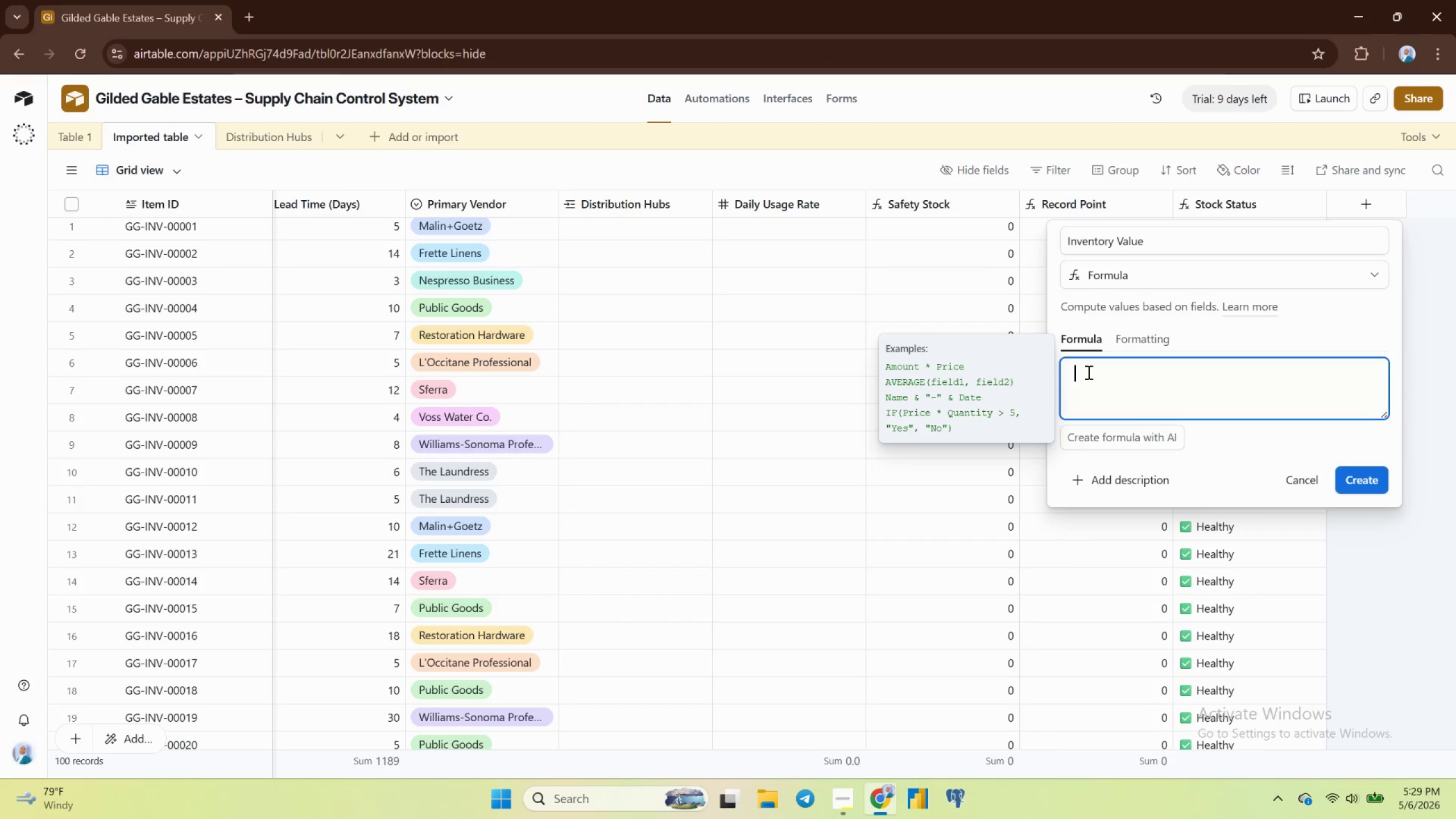 
type(curr)
 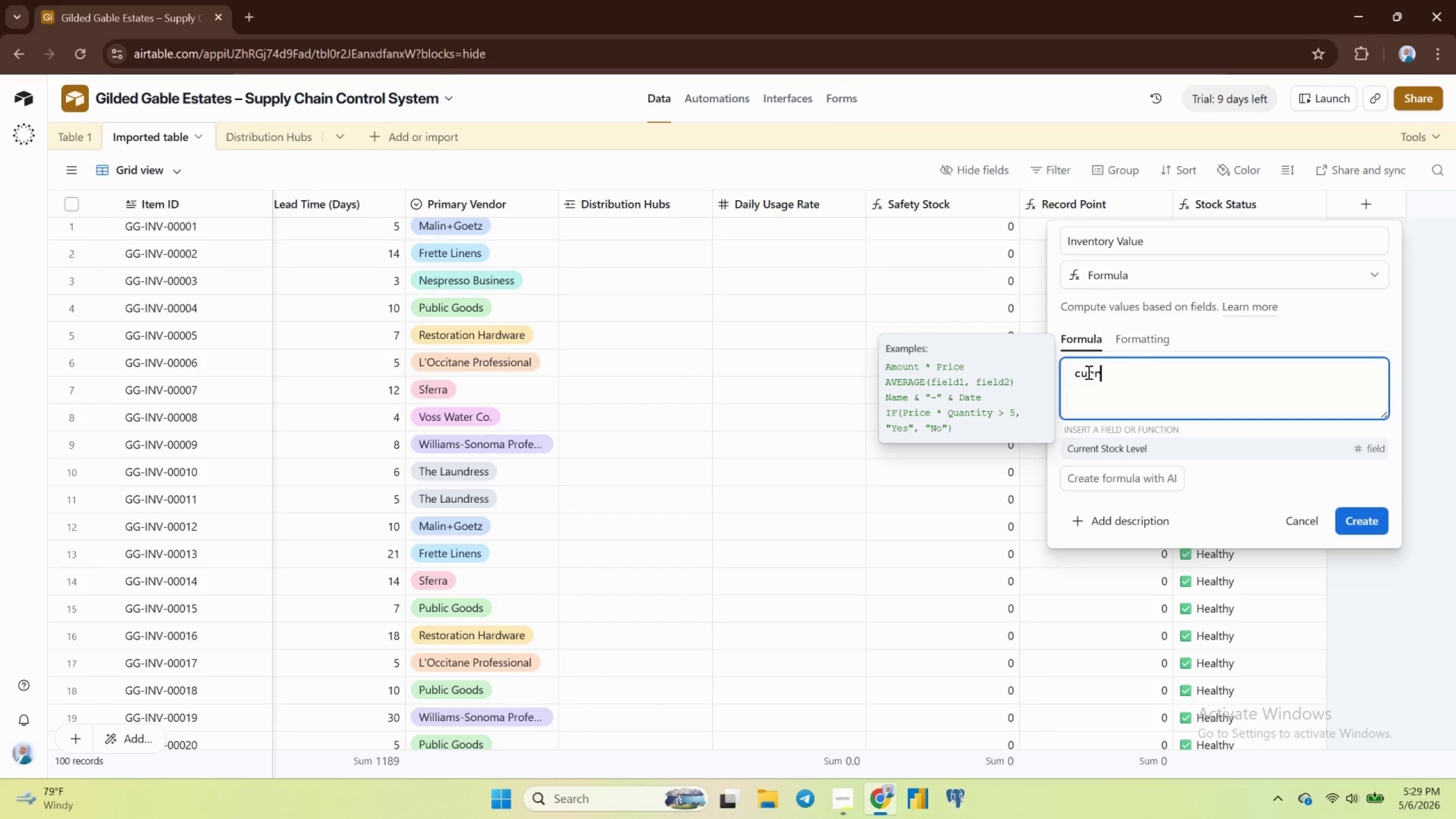 
key(Enter)
 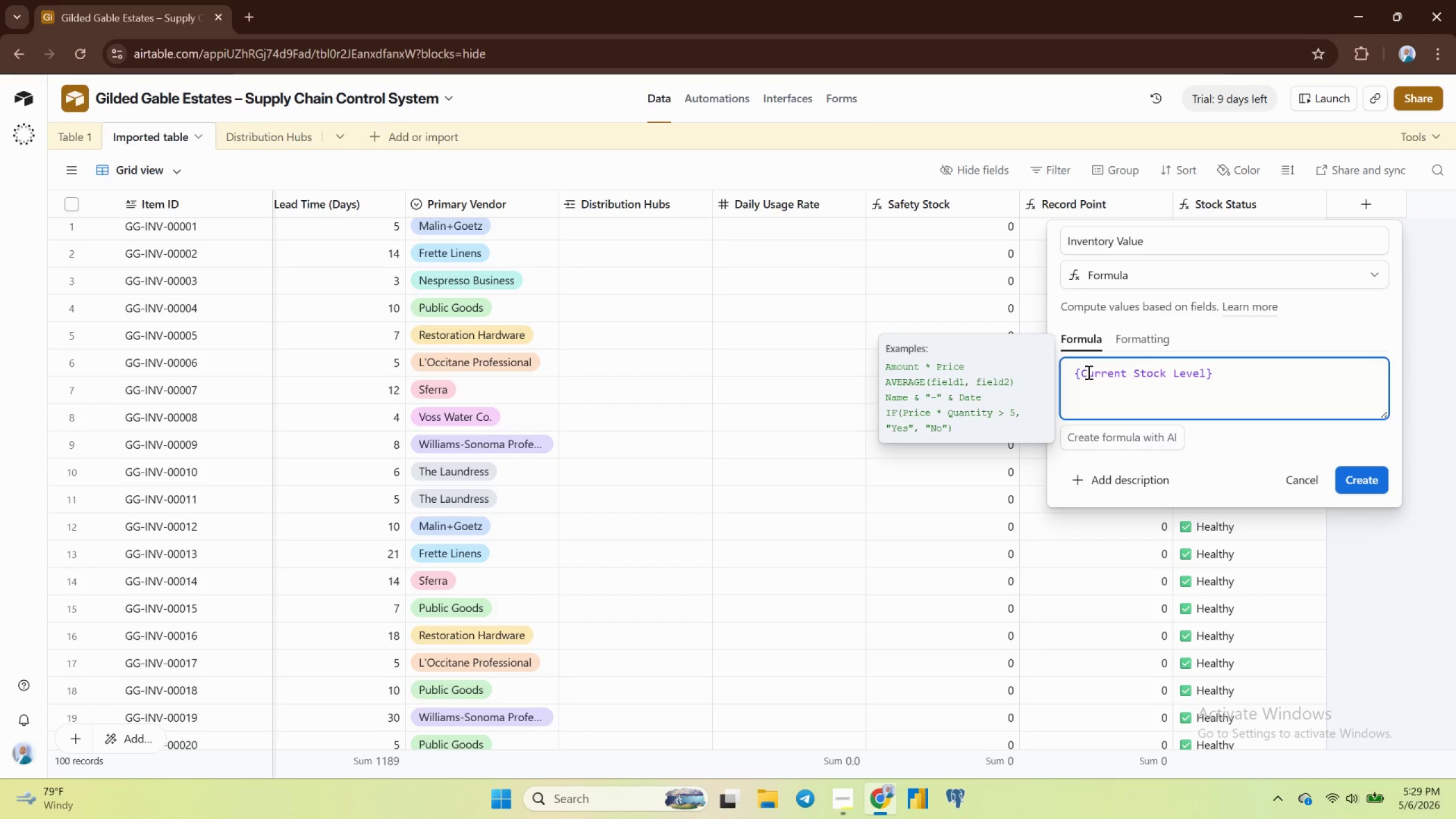 
type( * uni)
 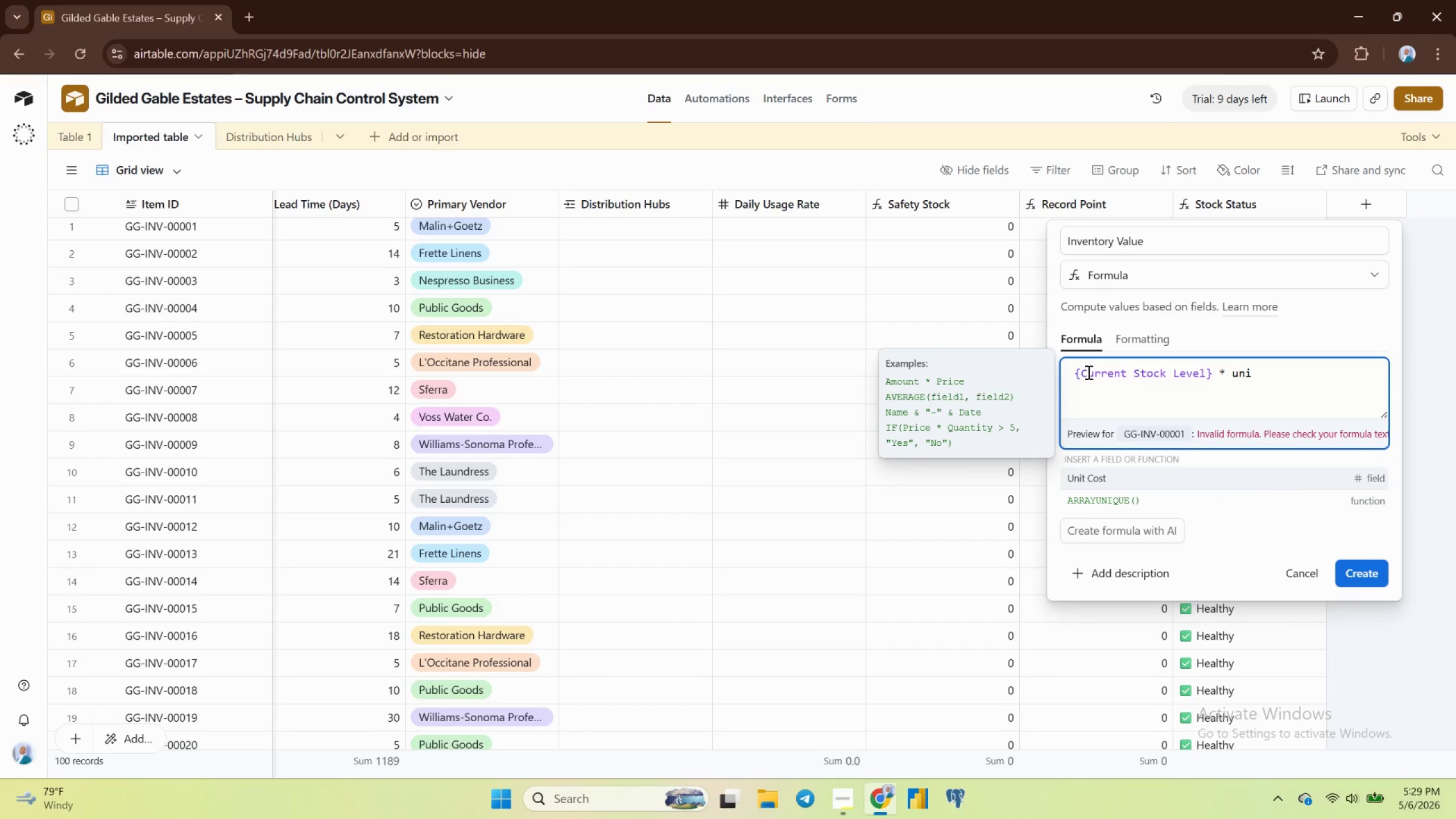 
key(Enter)
 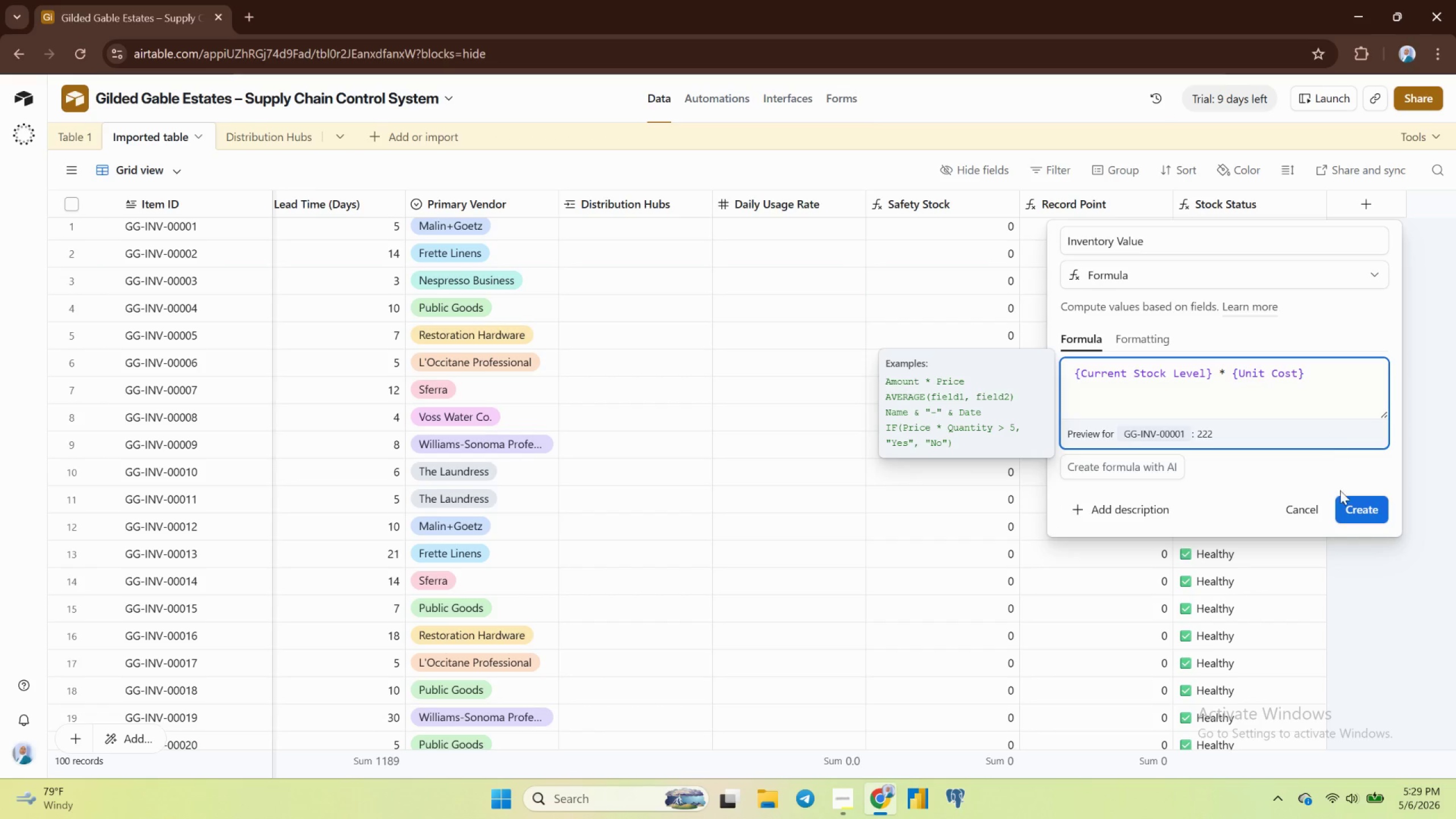 
left_click([1358, 504])
 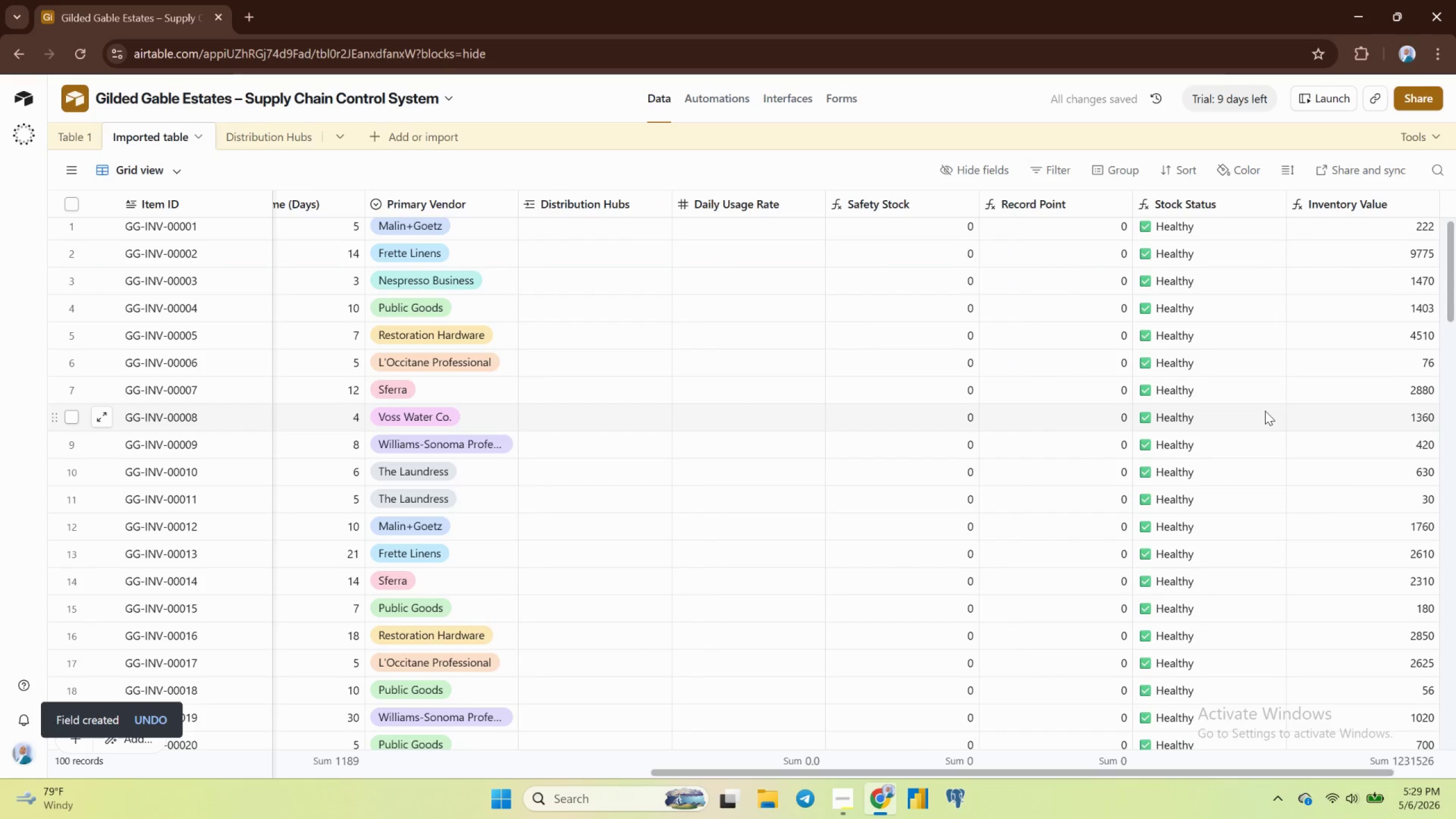 
wait(7.92)
 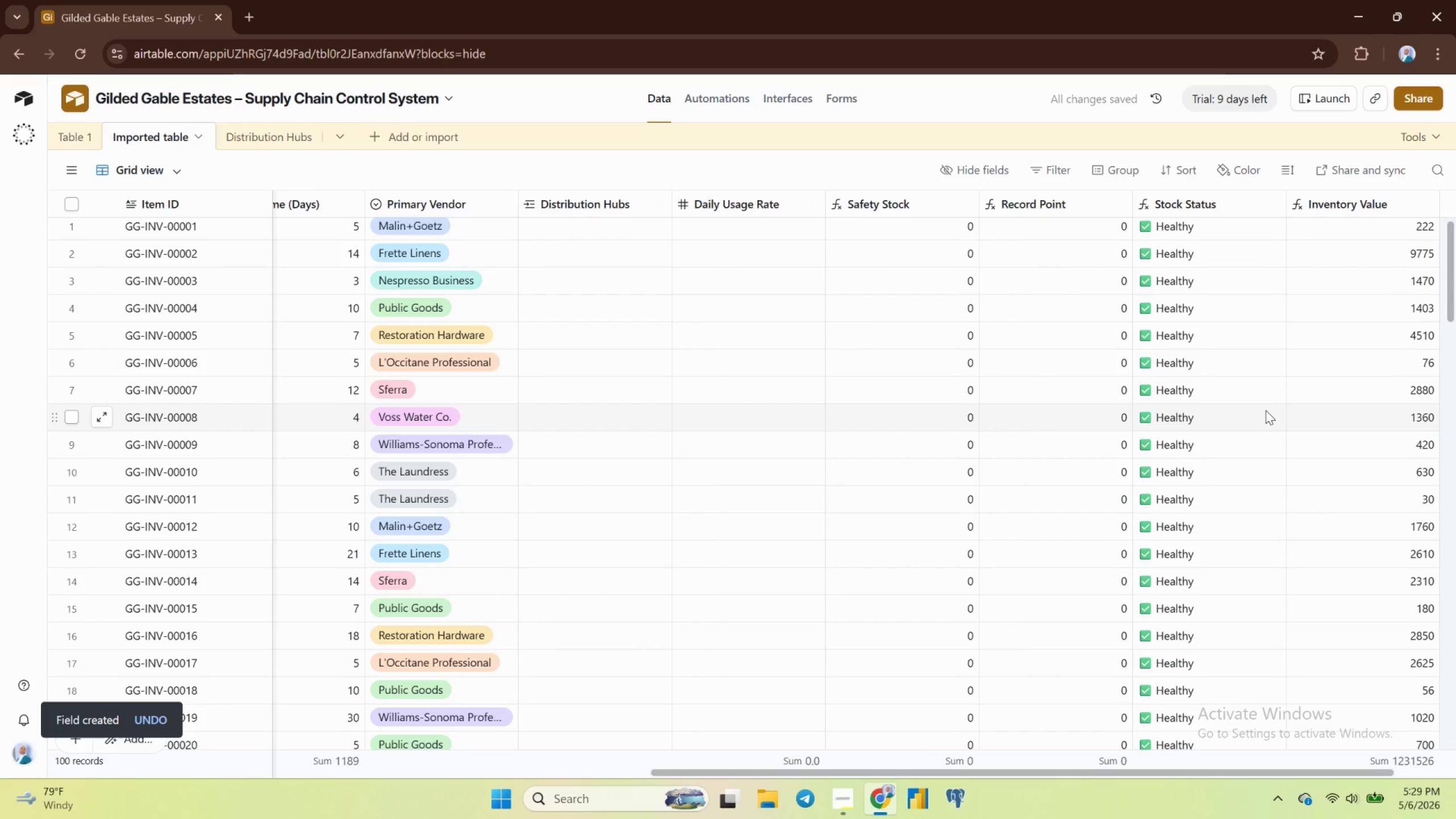 
left_click([263, 140])
 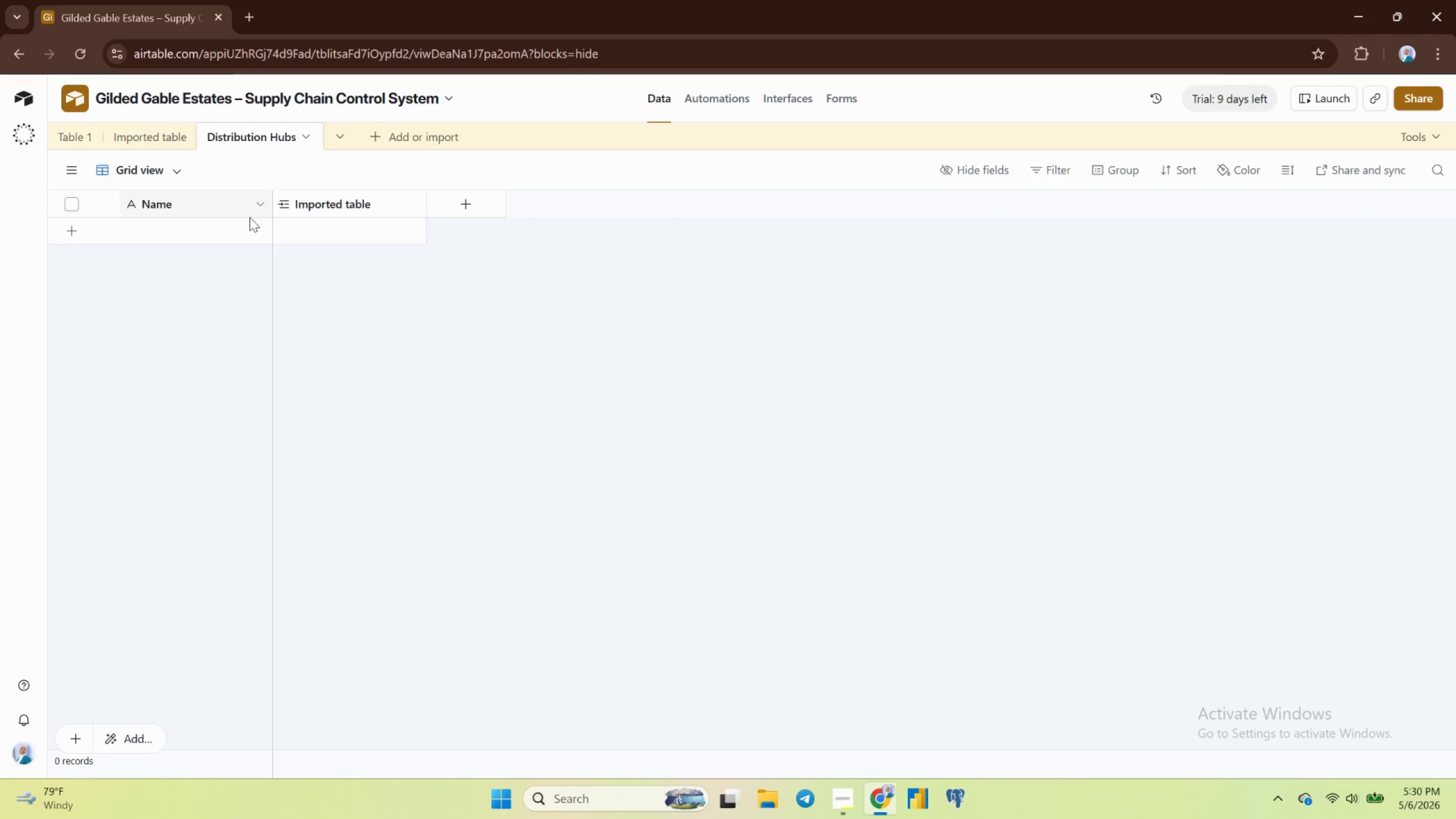 
mouse_move([159, 221])
 